 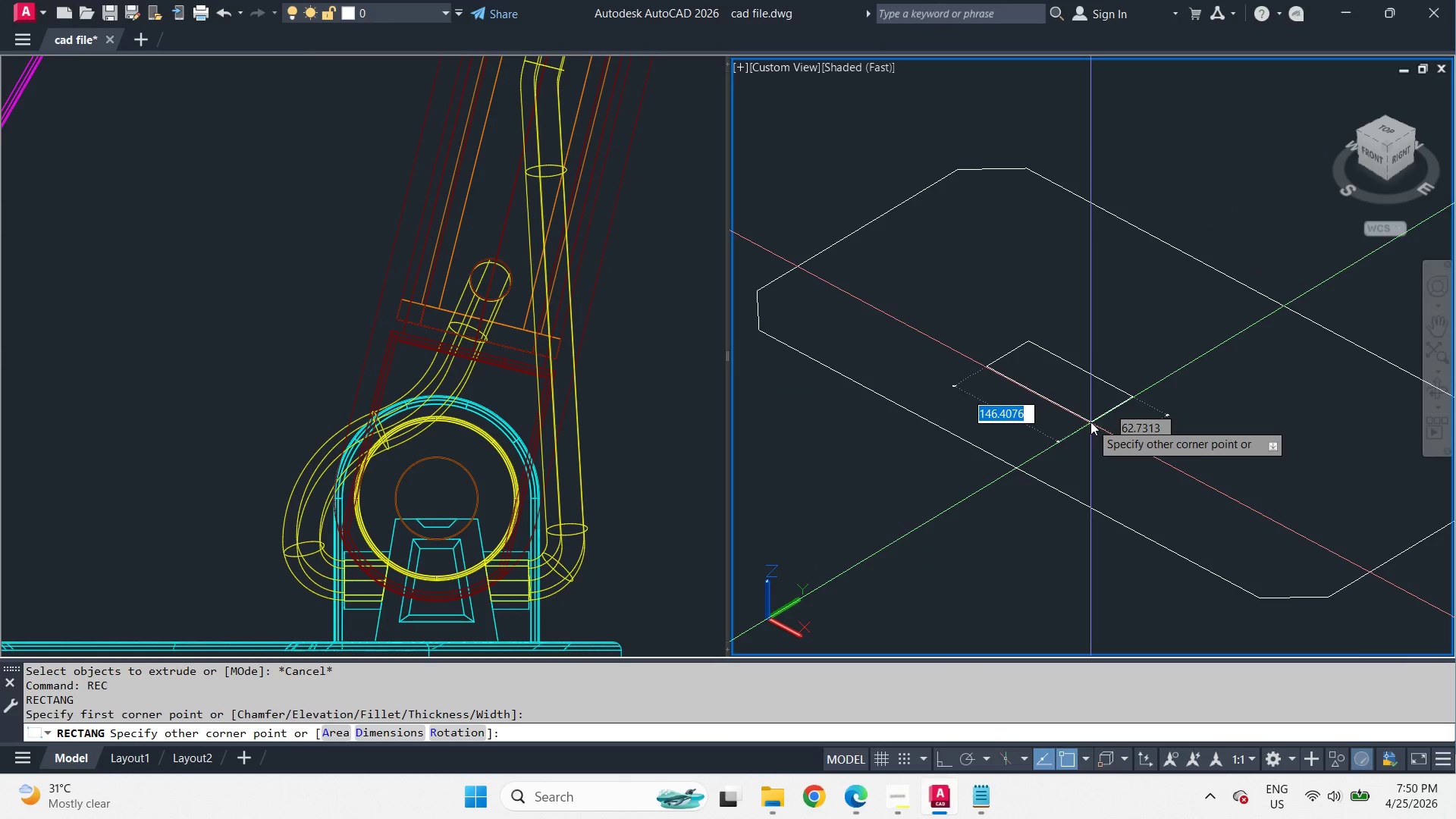 
key(Escape)
type(re )
 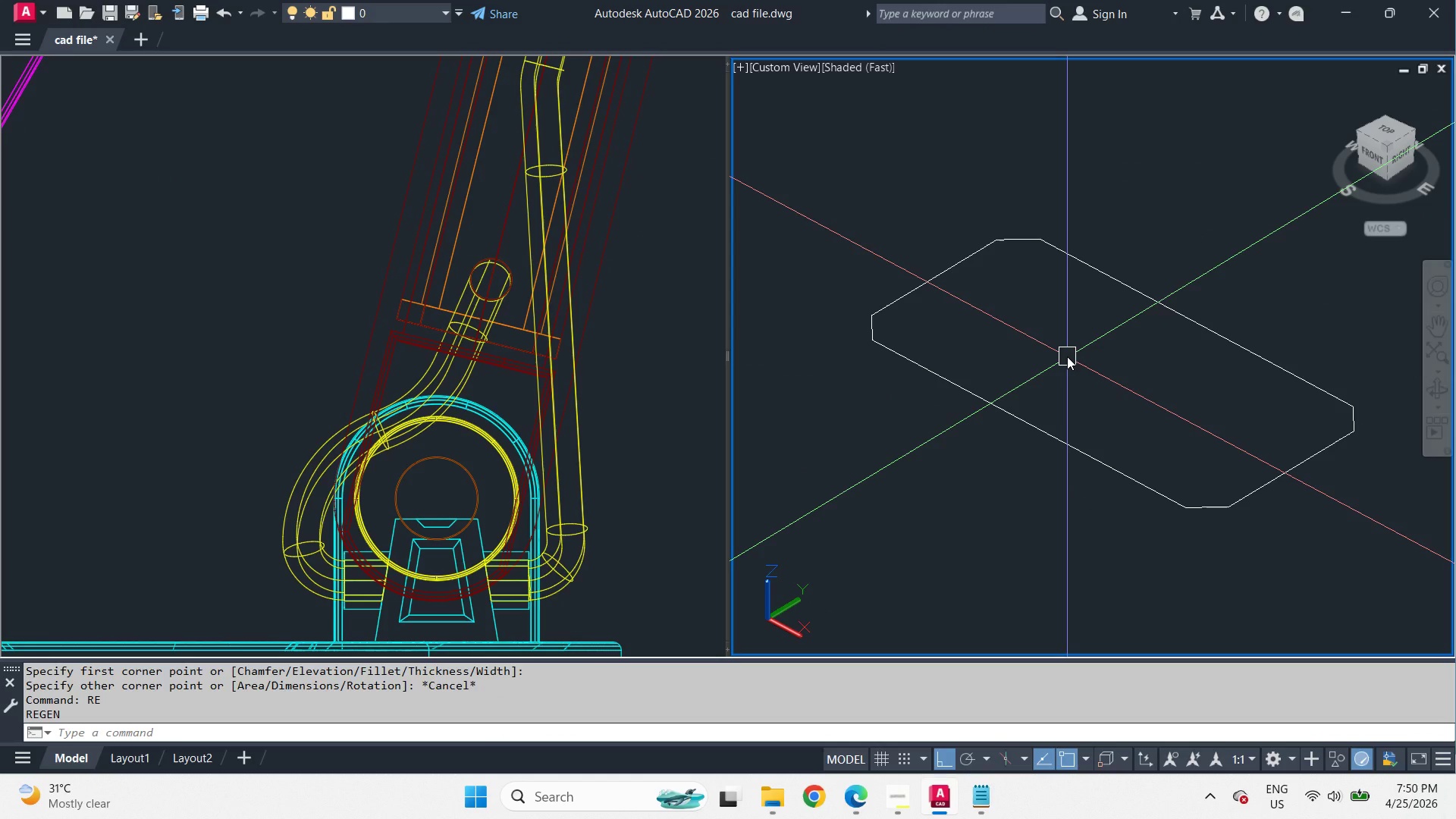 
scroll: coordinate [1062, 357], scroll_direction: down, amount: 1.0
 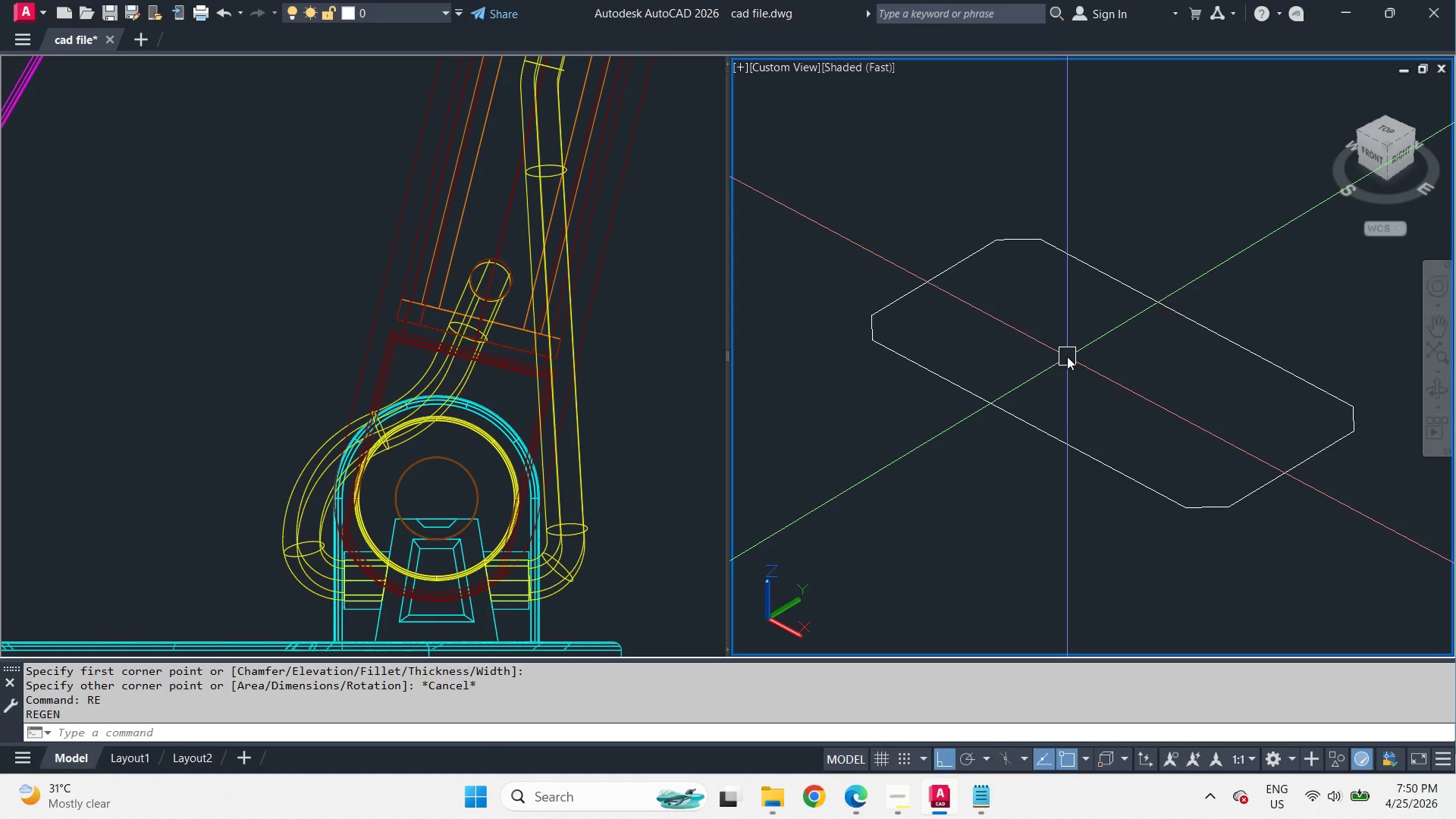 
type(ext )
 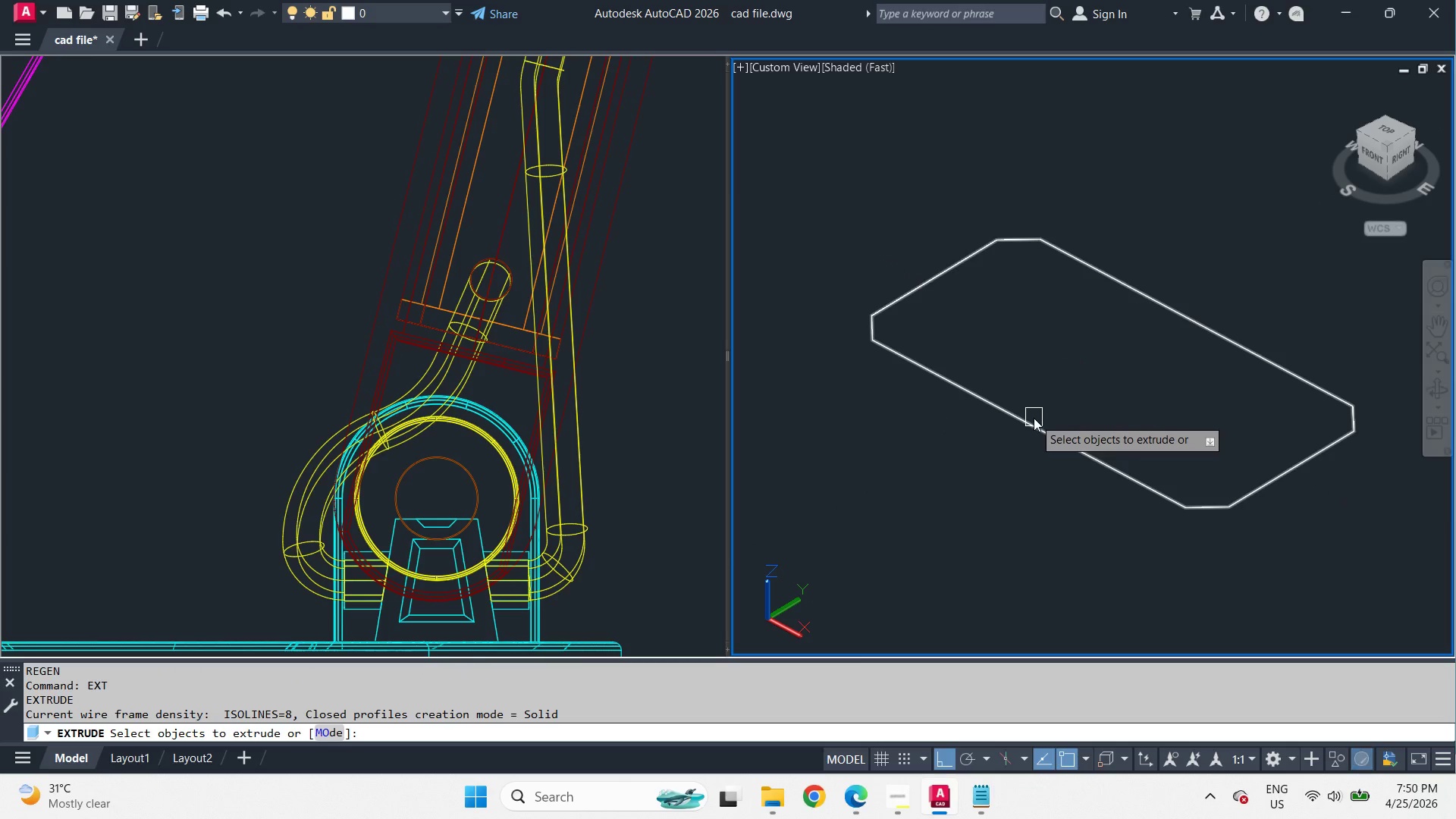 
left_click([1034, 418])
 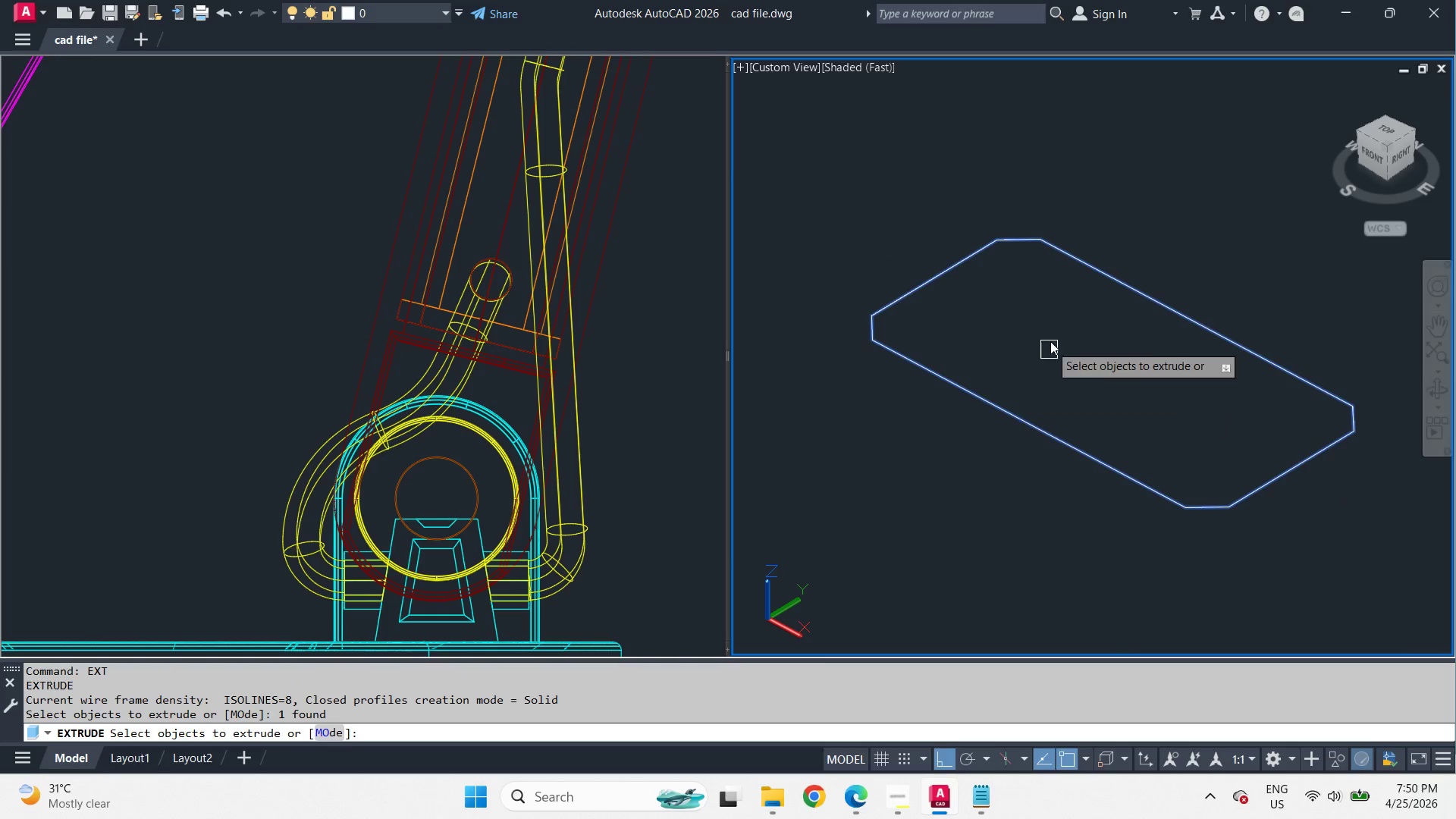 
key(Space)
 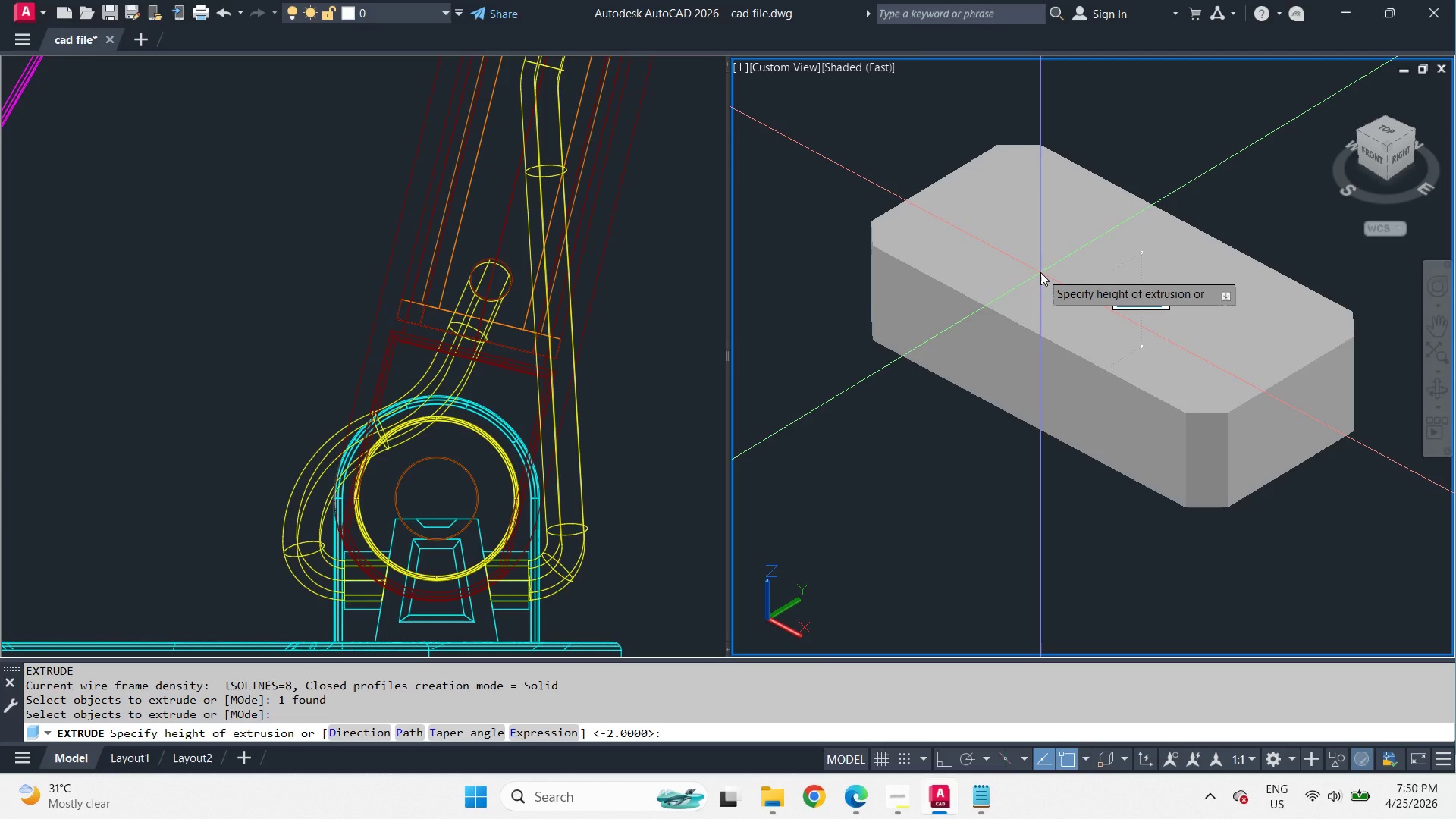 
type(300)
key(NumpadEnter)
type(vs 2 )
 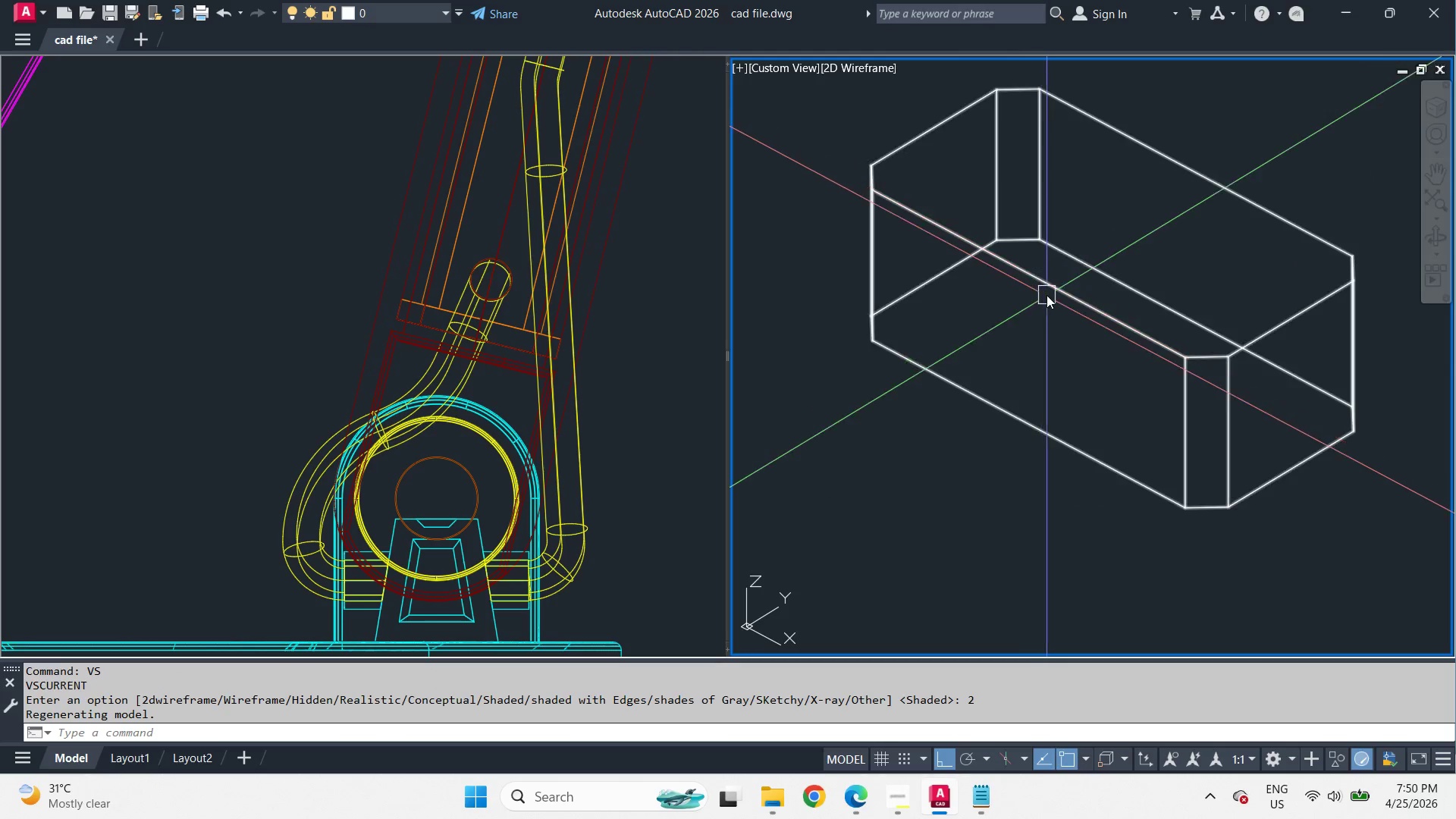 
hold_key(key=ShiftLeft, duration=1.53)
 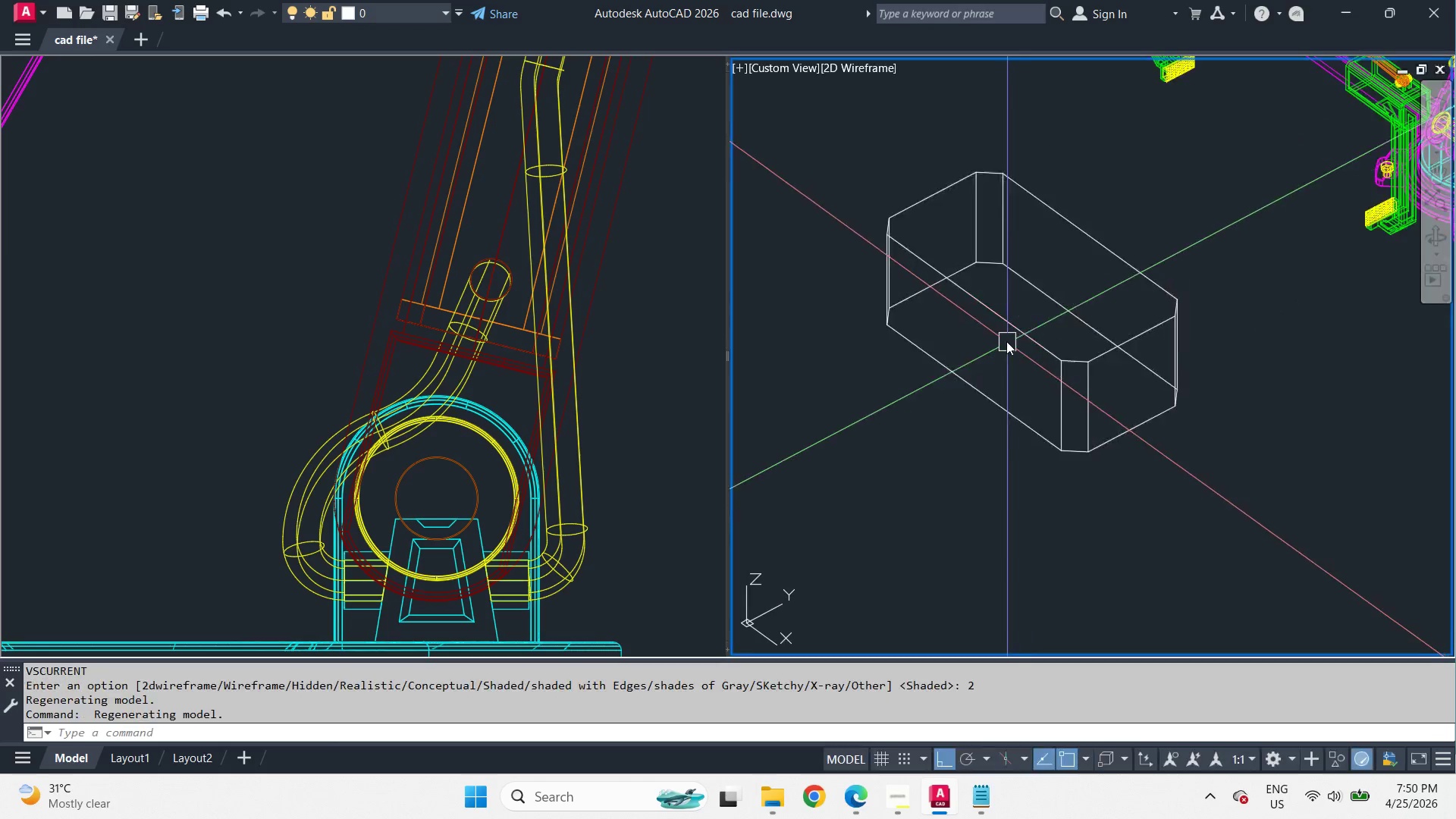 
scroll: coordinate [1046, 295], scroll_direction: down, amount: 1.0
 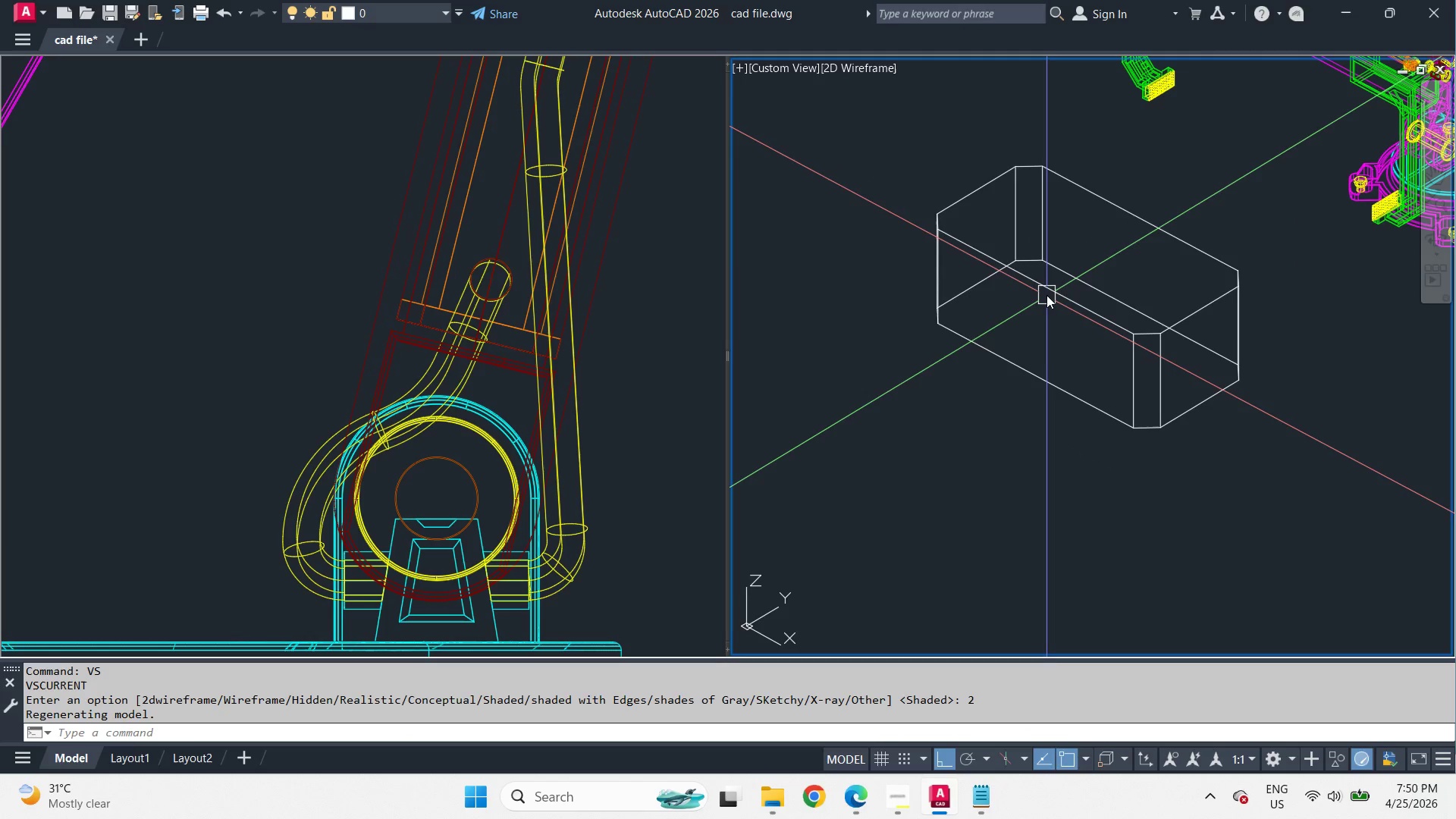 
scroll: coordinate [1006, 340], scroll_direction: up, amount: 2.0
 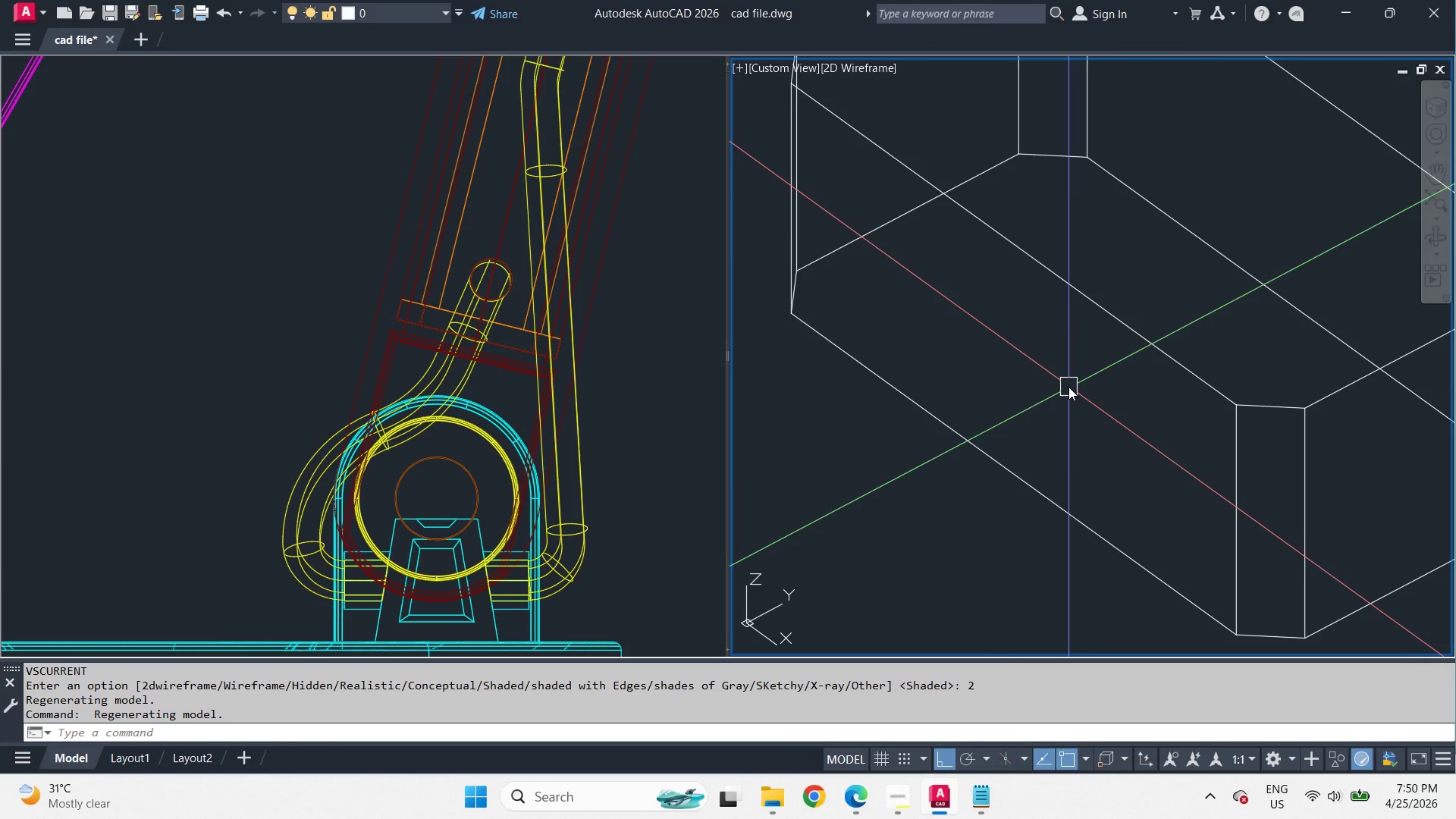 
scroll: coordinate [1068, 388], scroll_direction: down, amount: 1.0
 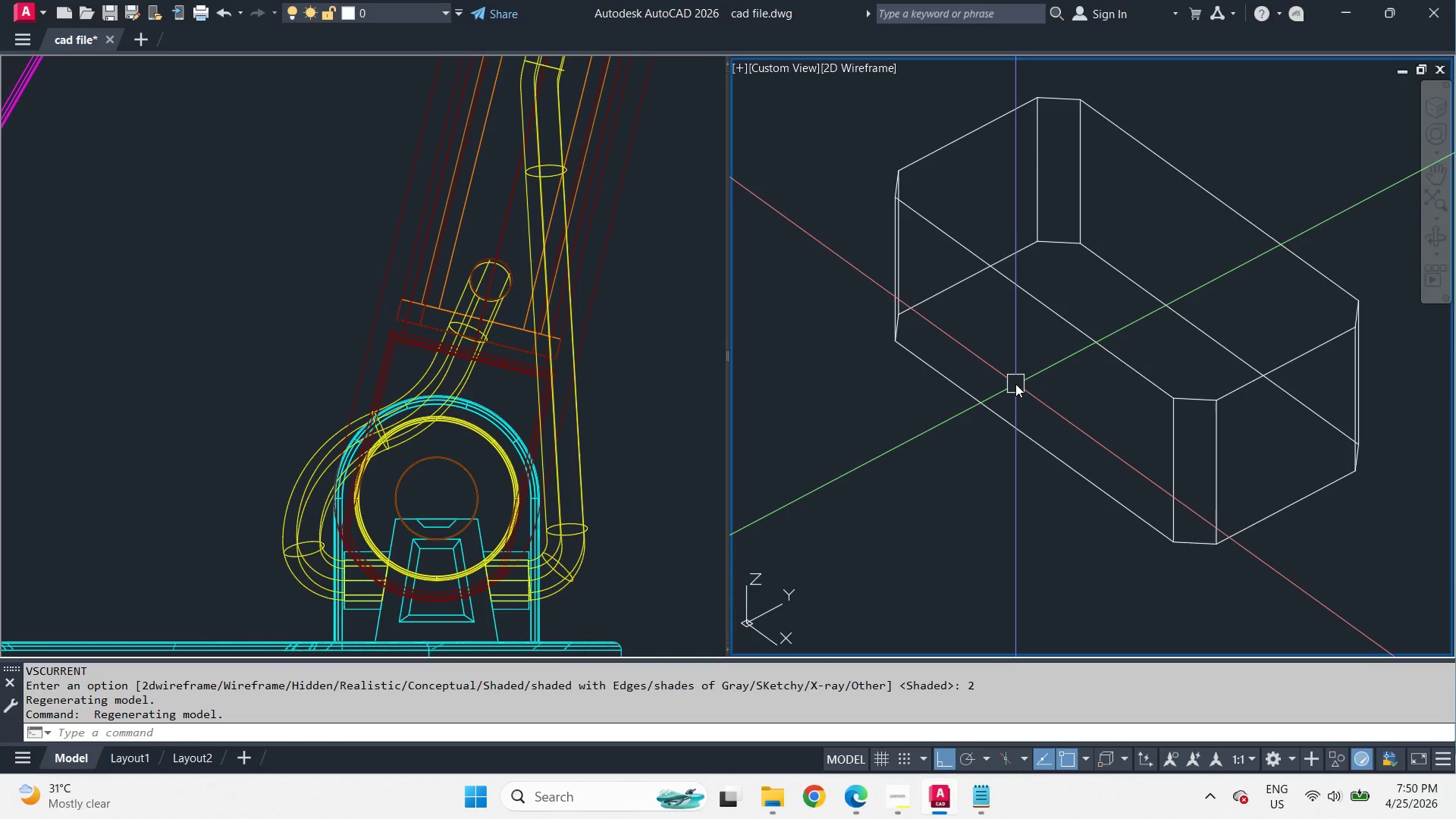 
scroll: coordinate [1014, 381], scroll_direction: up, amount: 1.0
 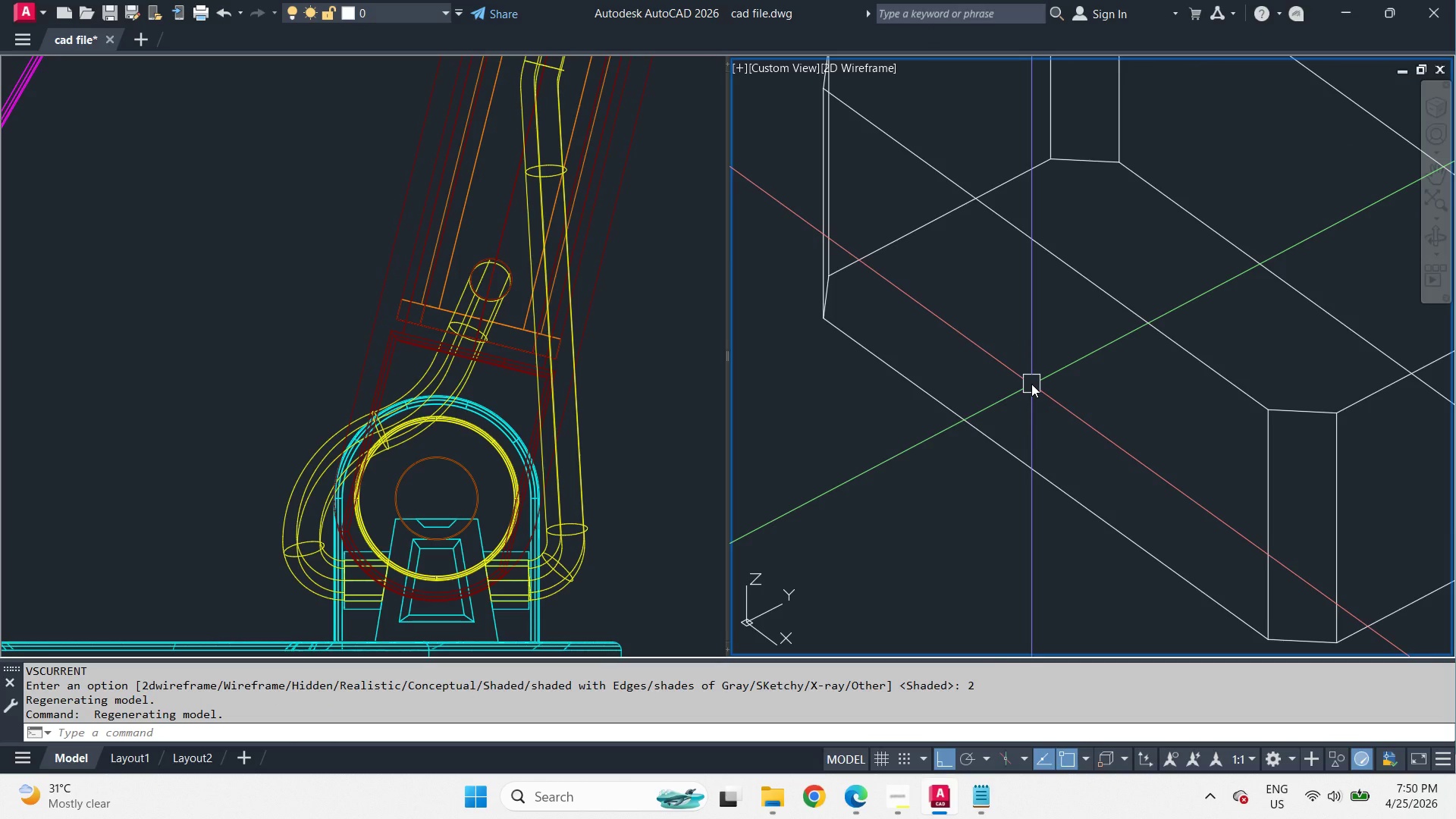 
scroll: coordinate [1031, 384], scroll_direction: down, amount: 1.0
 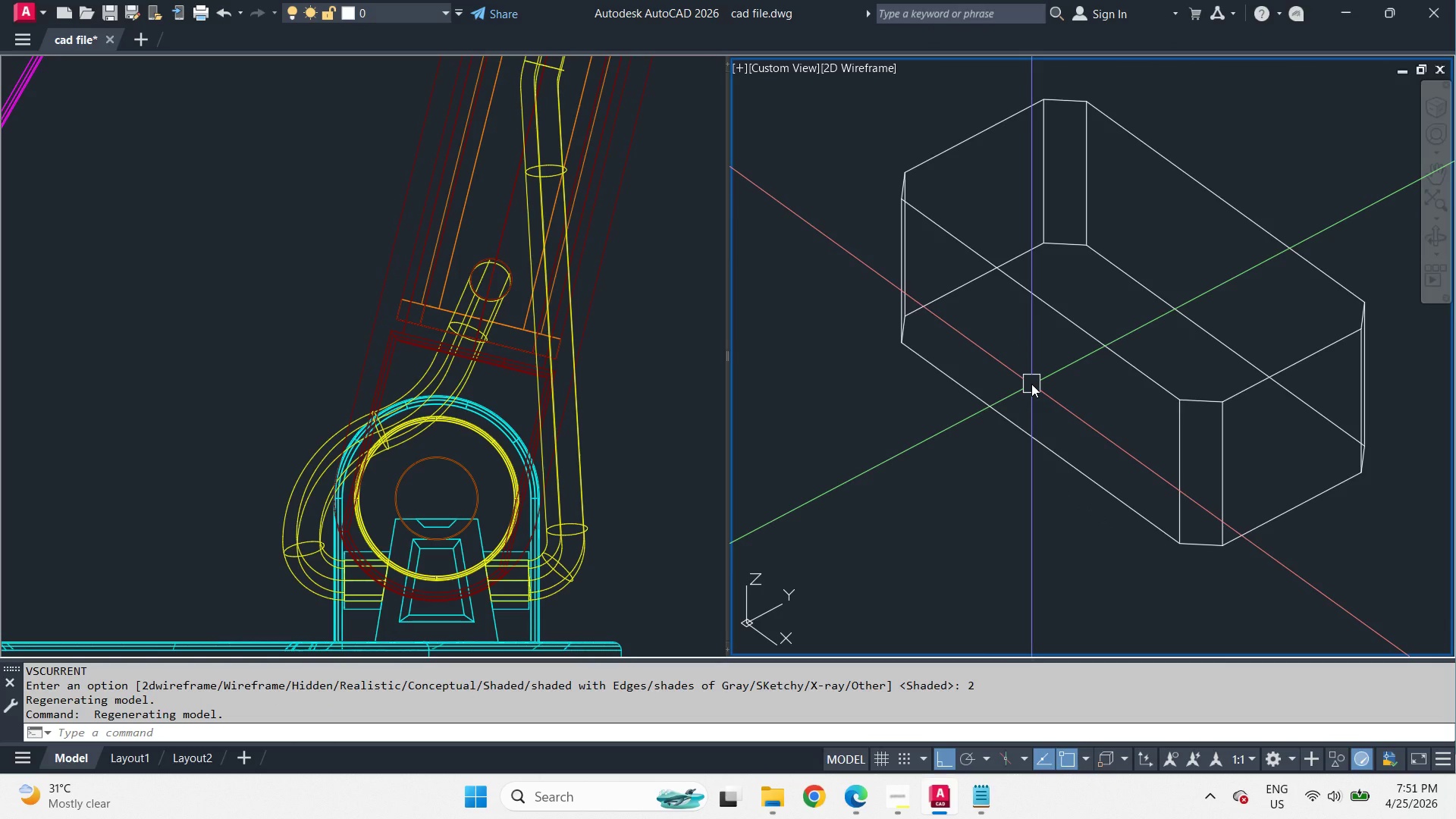 
wait(8.39)
 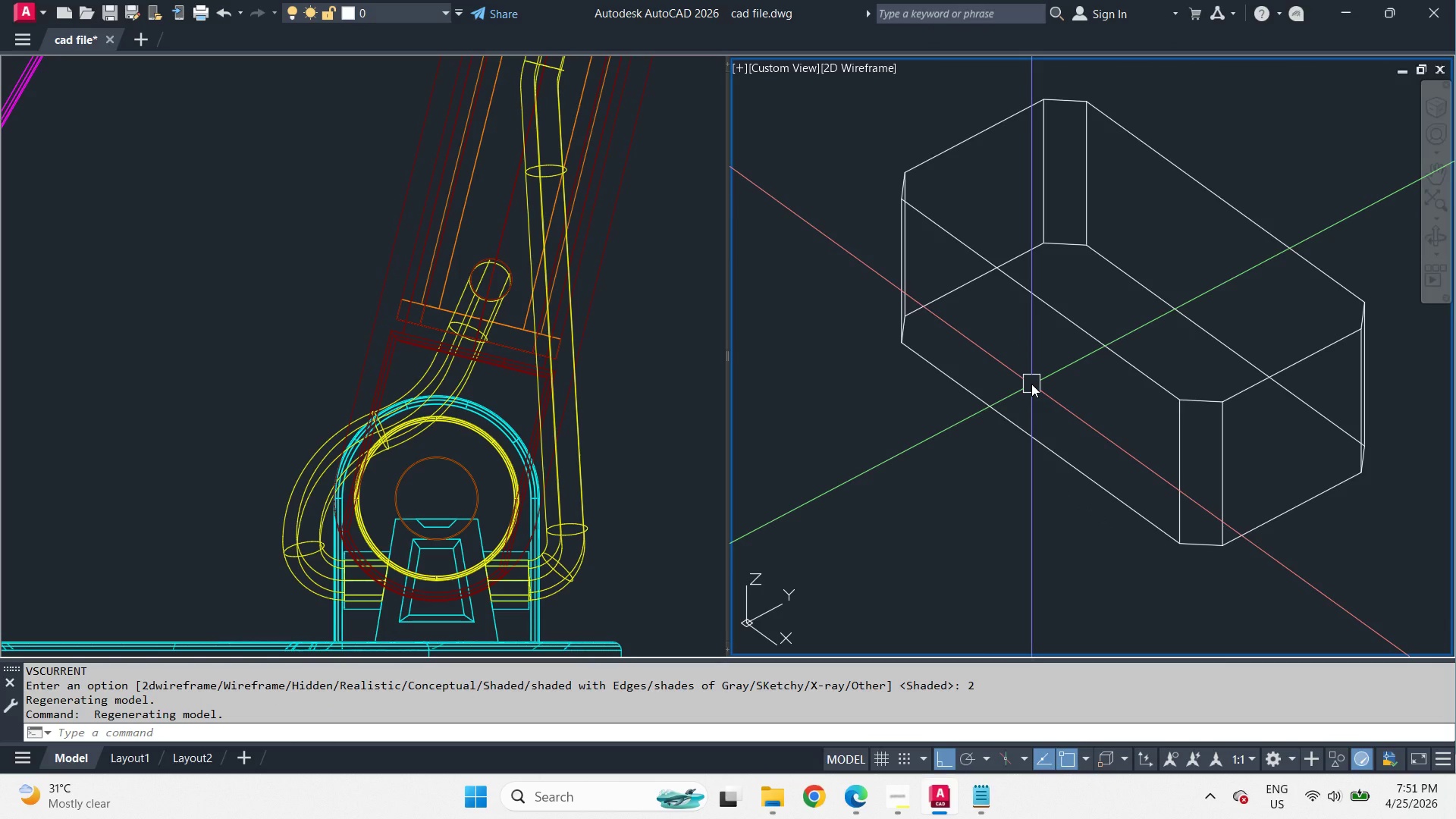 
type(sol)
 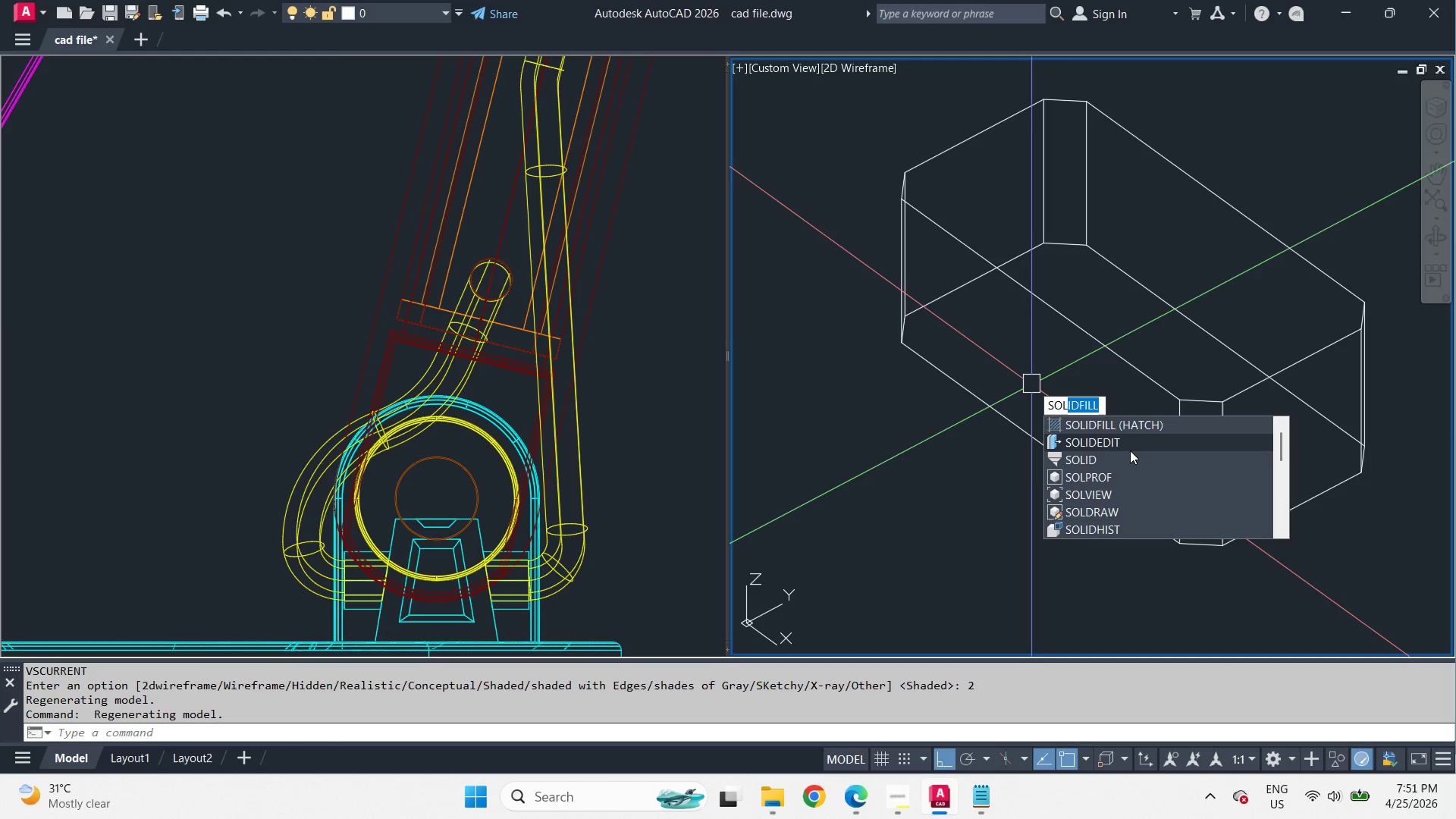 
left_click([1130, 450])
 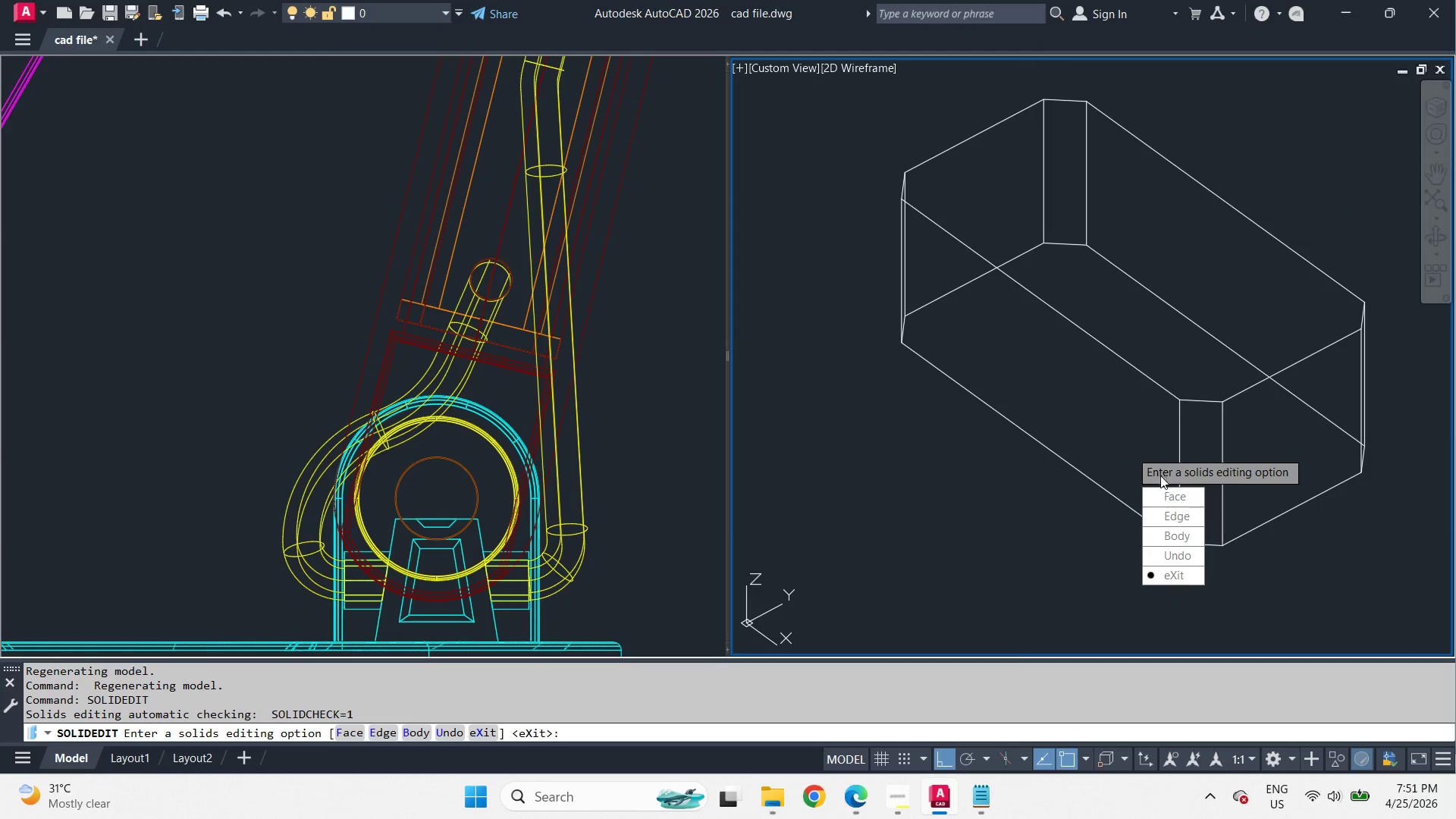 
left_click_drag(start_coordinate=[1167, 497], to_coordinate=[1130, 450])
 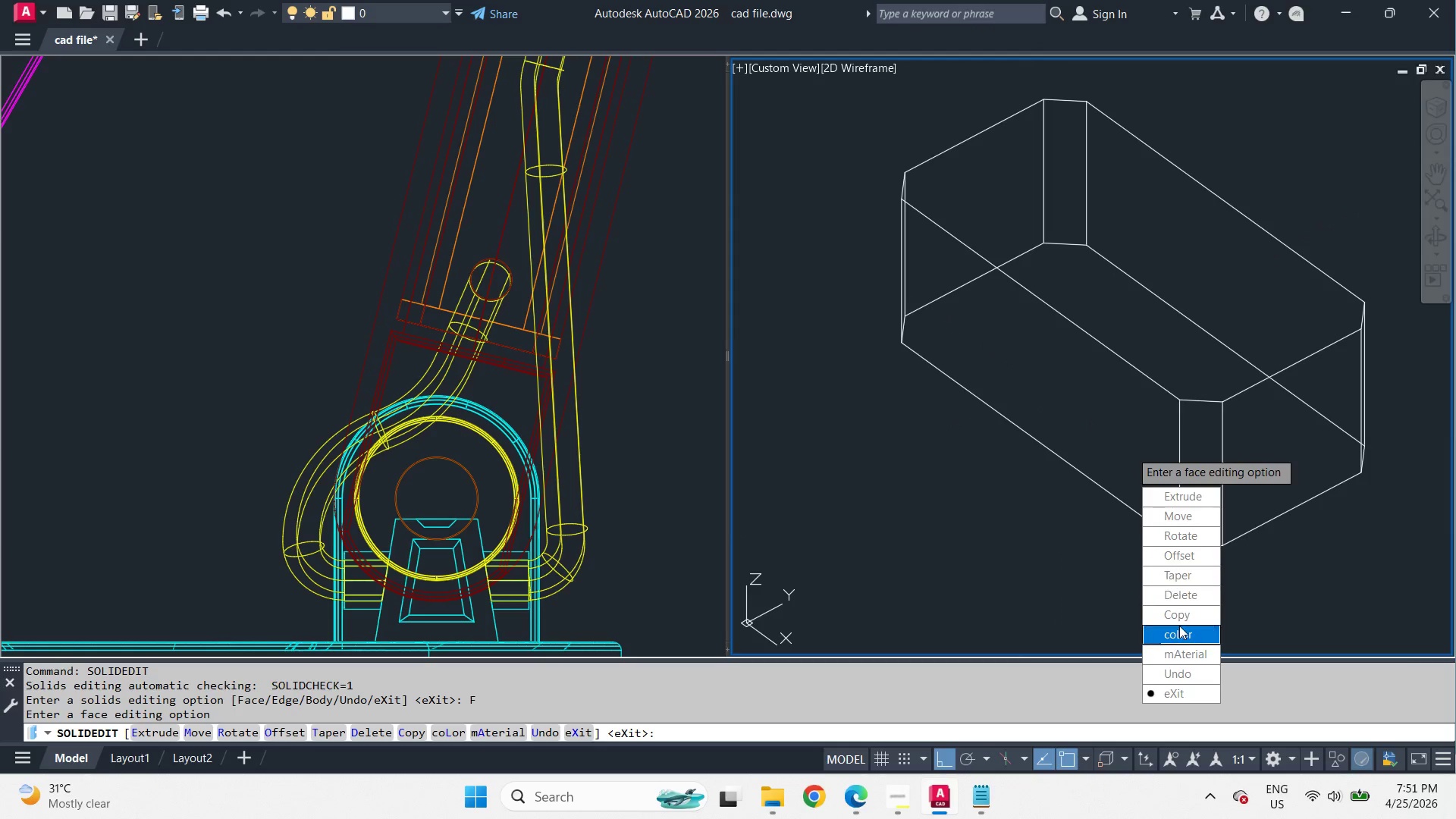 
left_click_drag(start_coordinate=[1180, 620], to_coordinate=[1130, 450])
 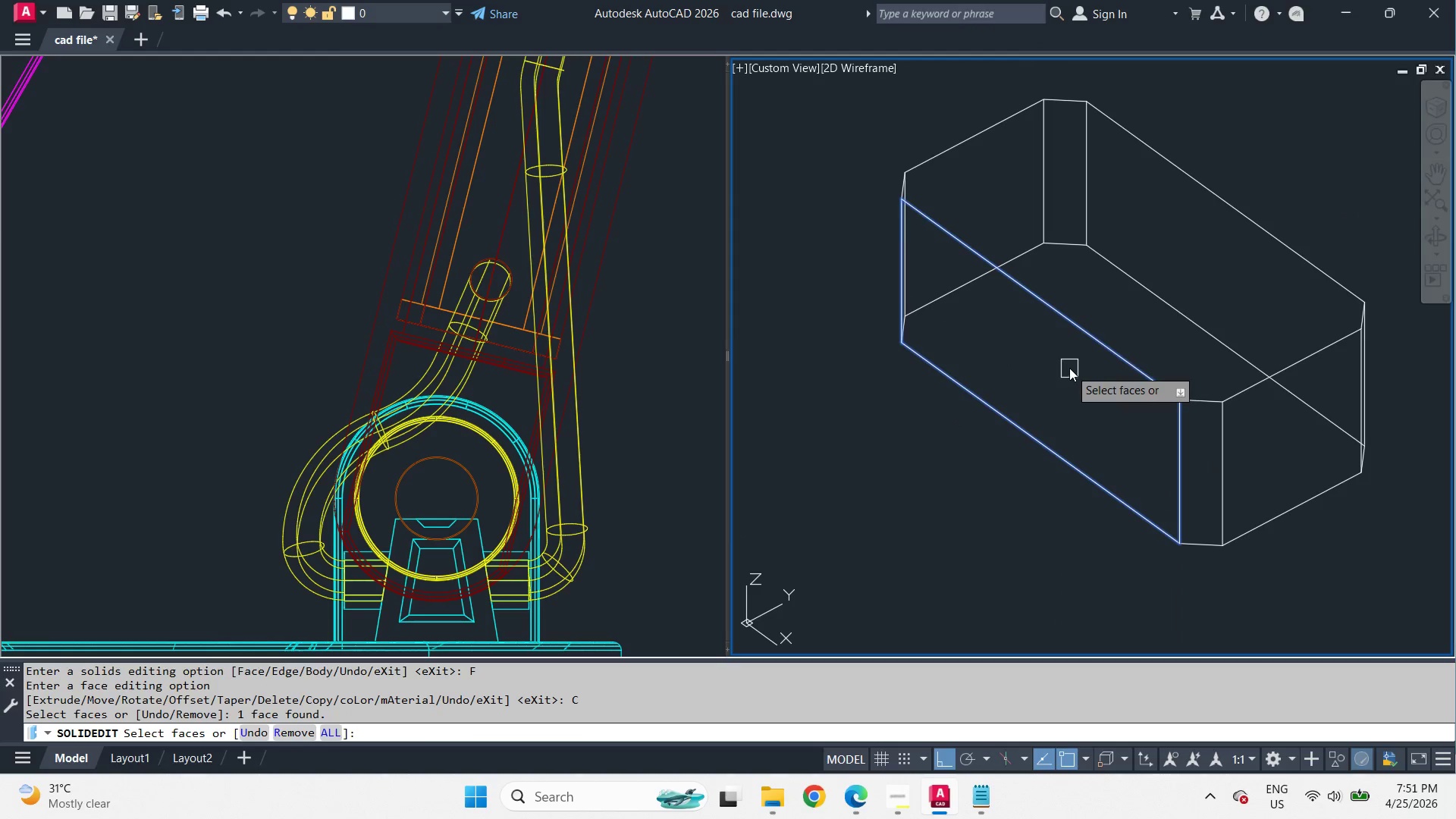 
double_click([1122, 309])
 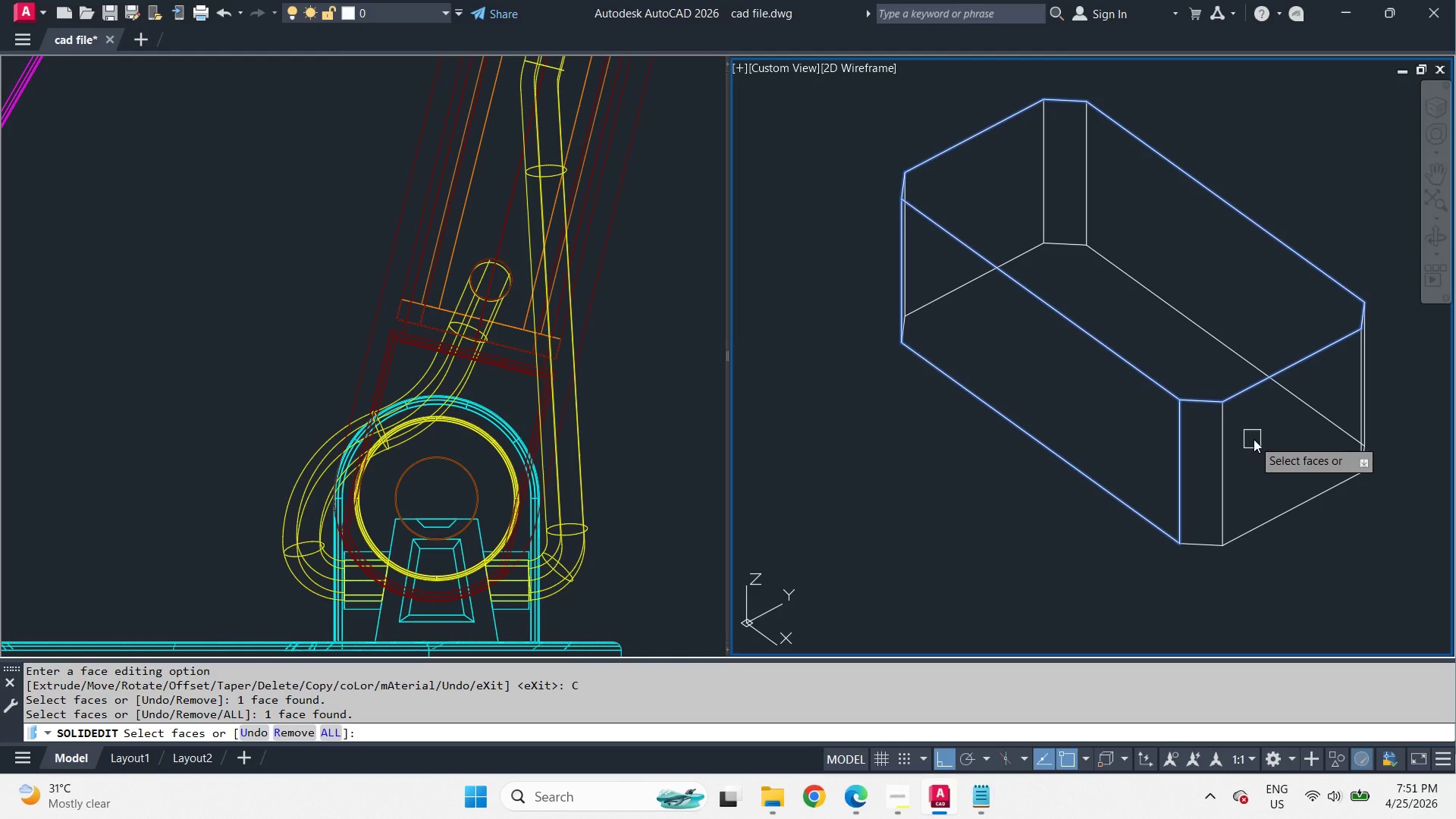 
left_click([1254, 440])
 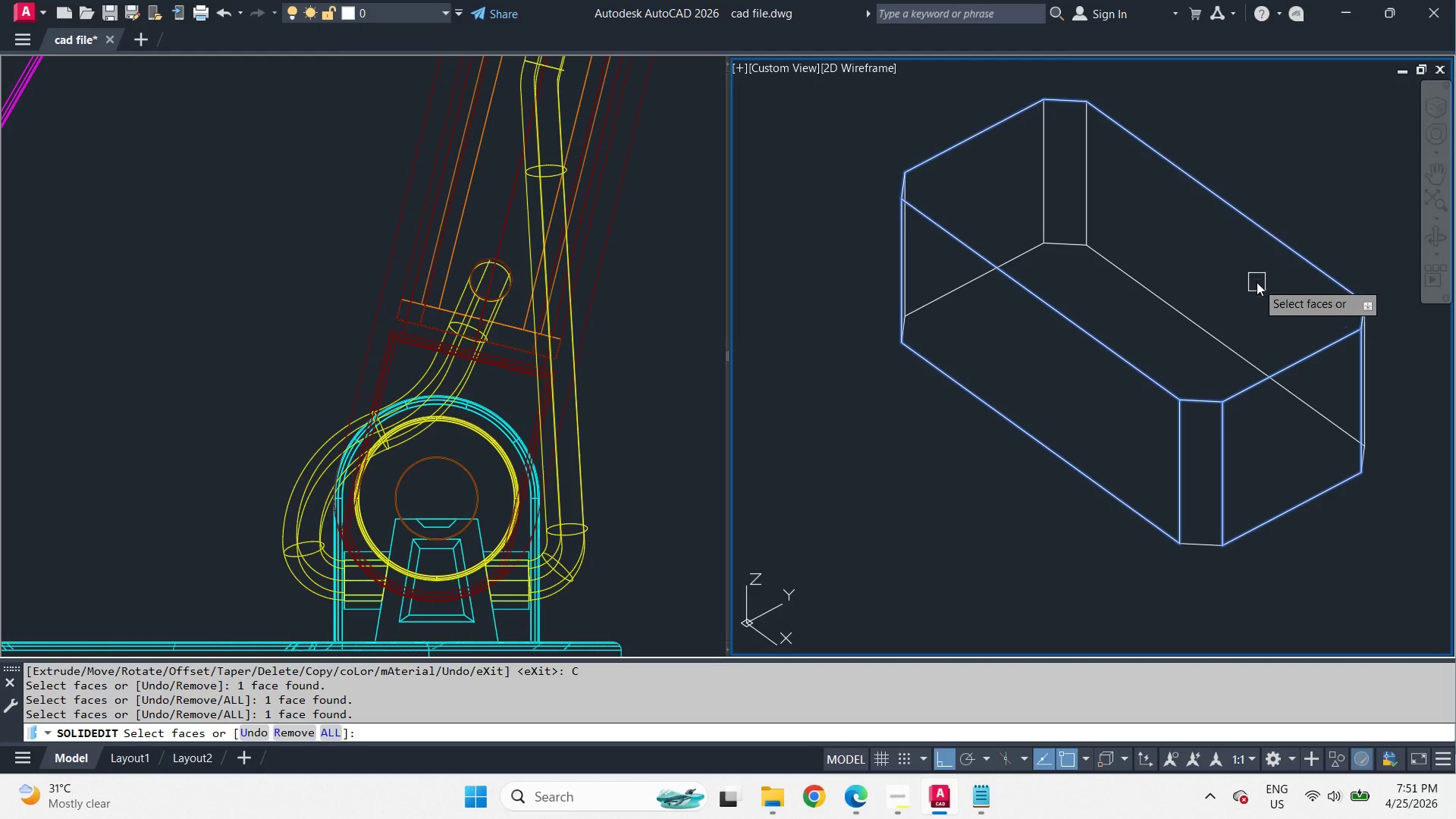 
key(Space)
 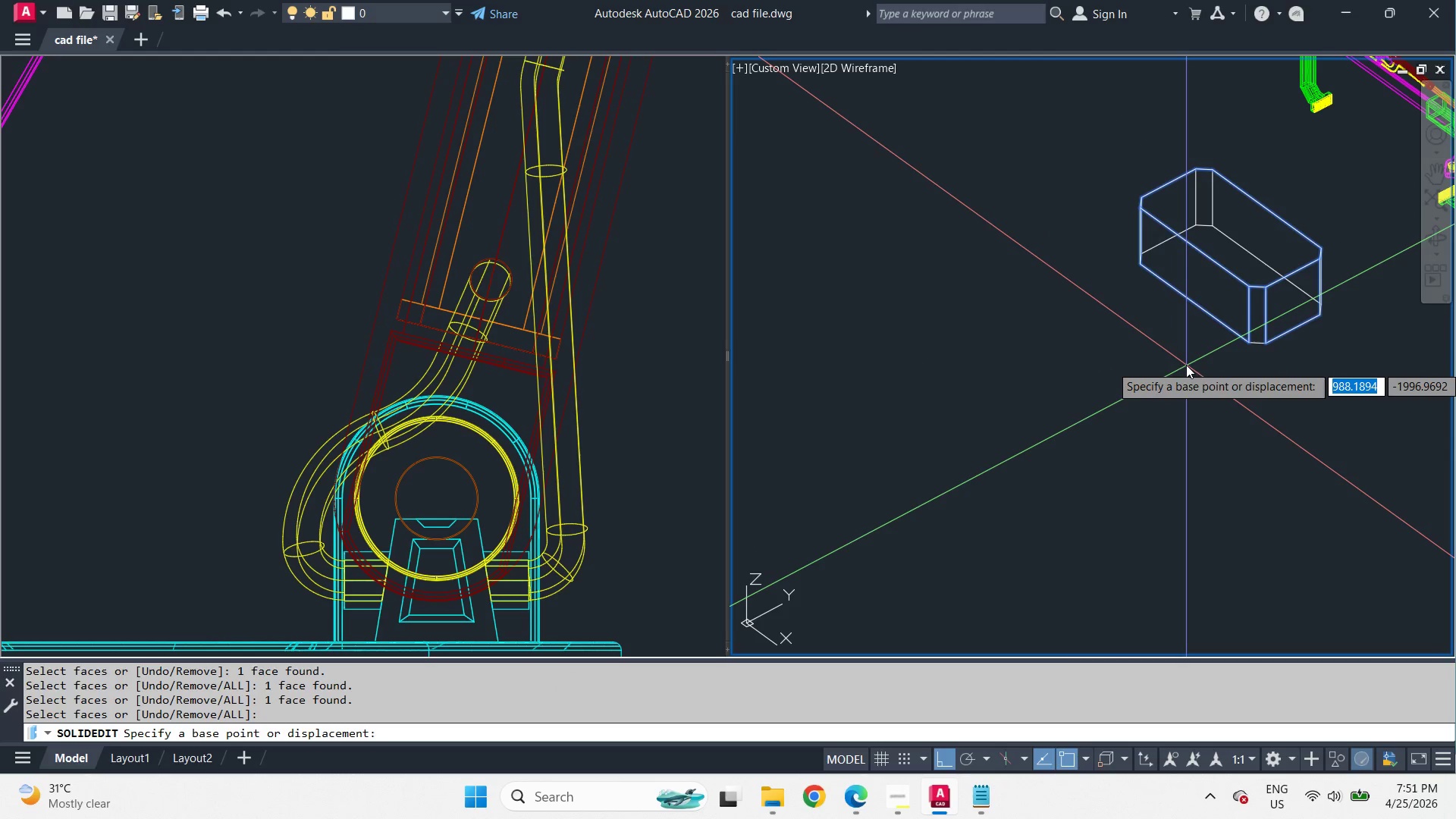 
scroll: coordinate [1294, 213], scroll_direction: down, amount: 2.0
 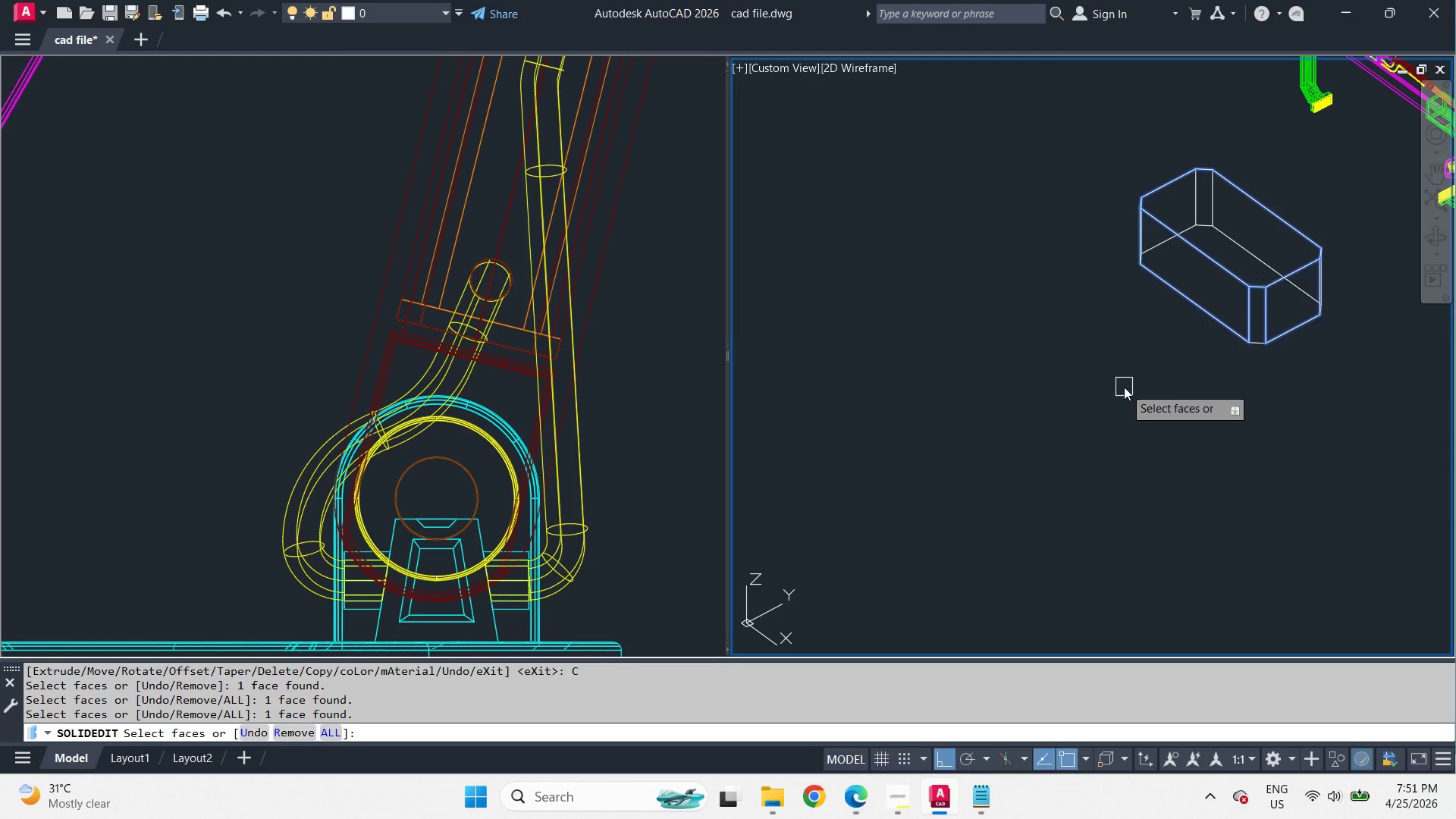 
scroll: coordinate [1273, 297], scroll_direction: up, amount: 2.0
 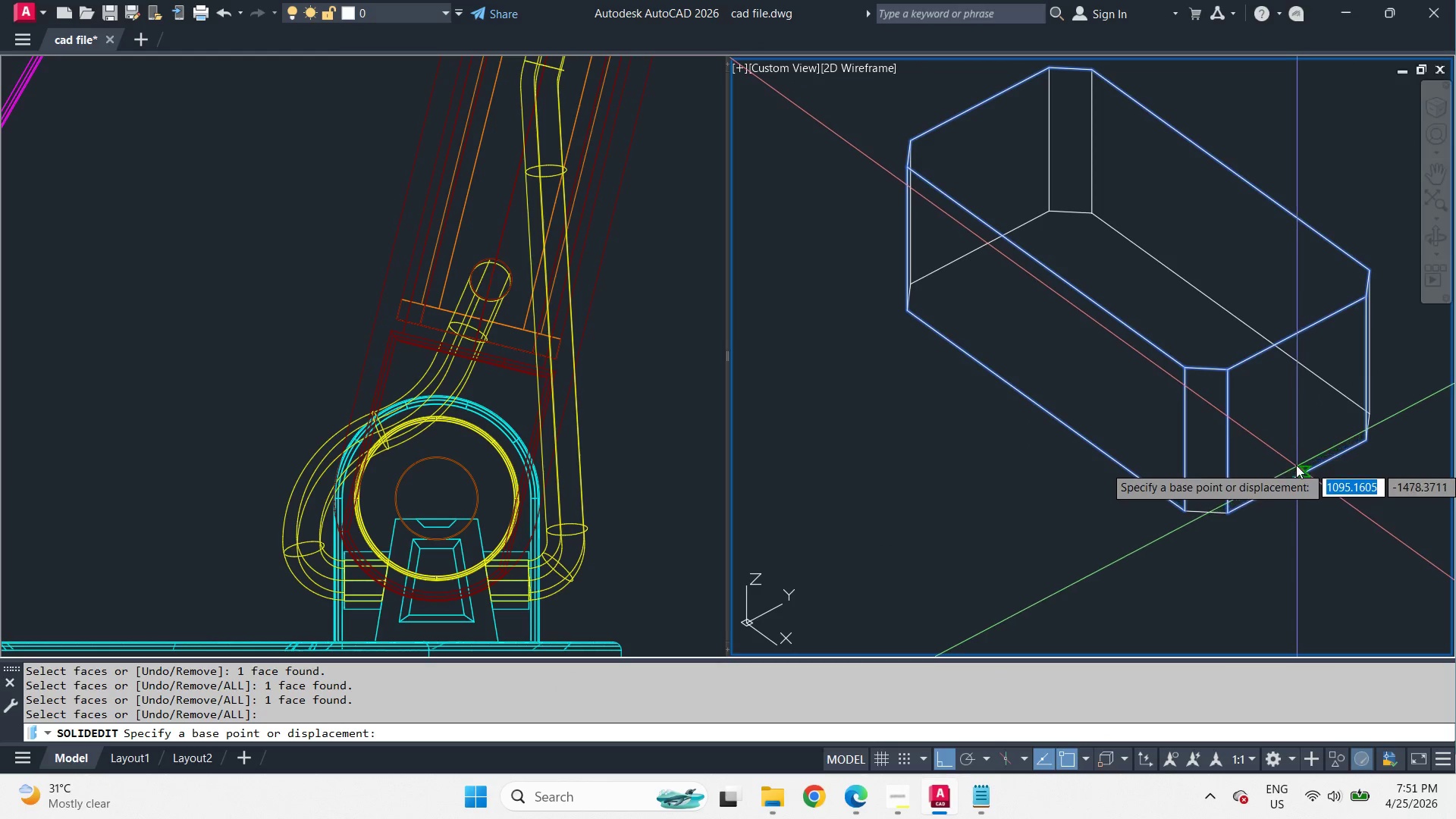 
wait(7.47)
 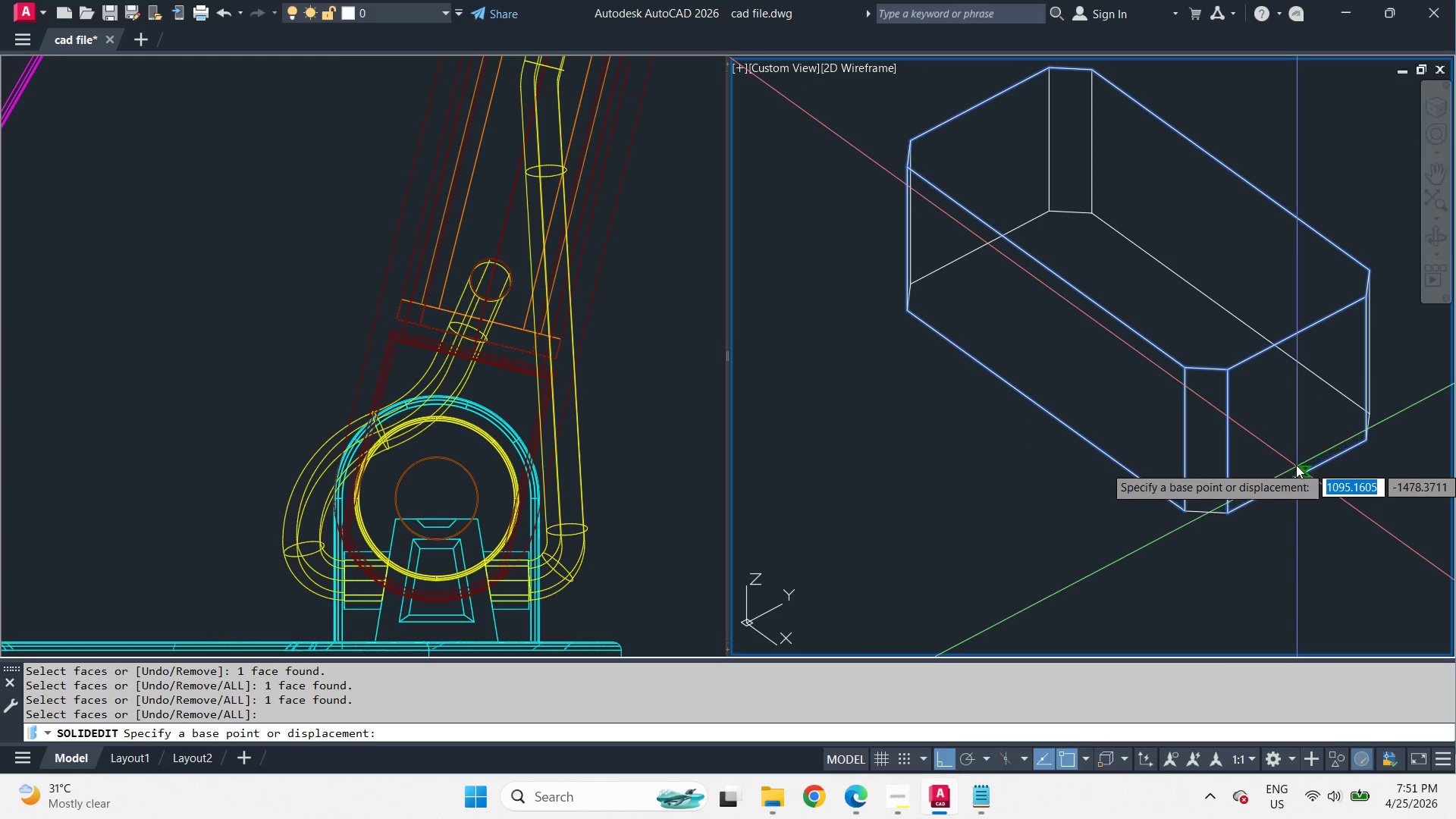 
key(Escape)
 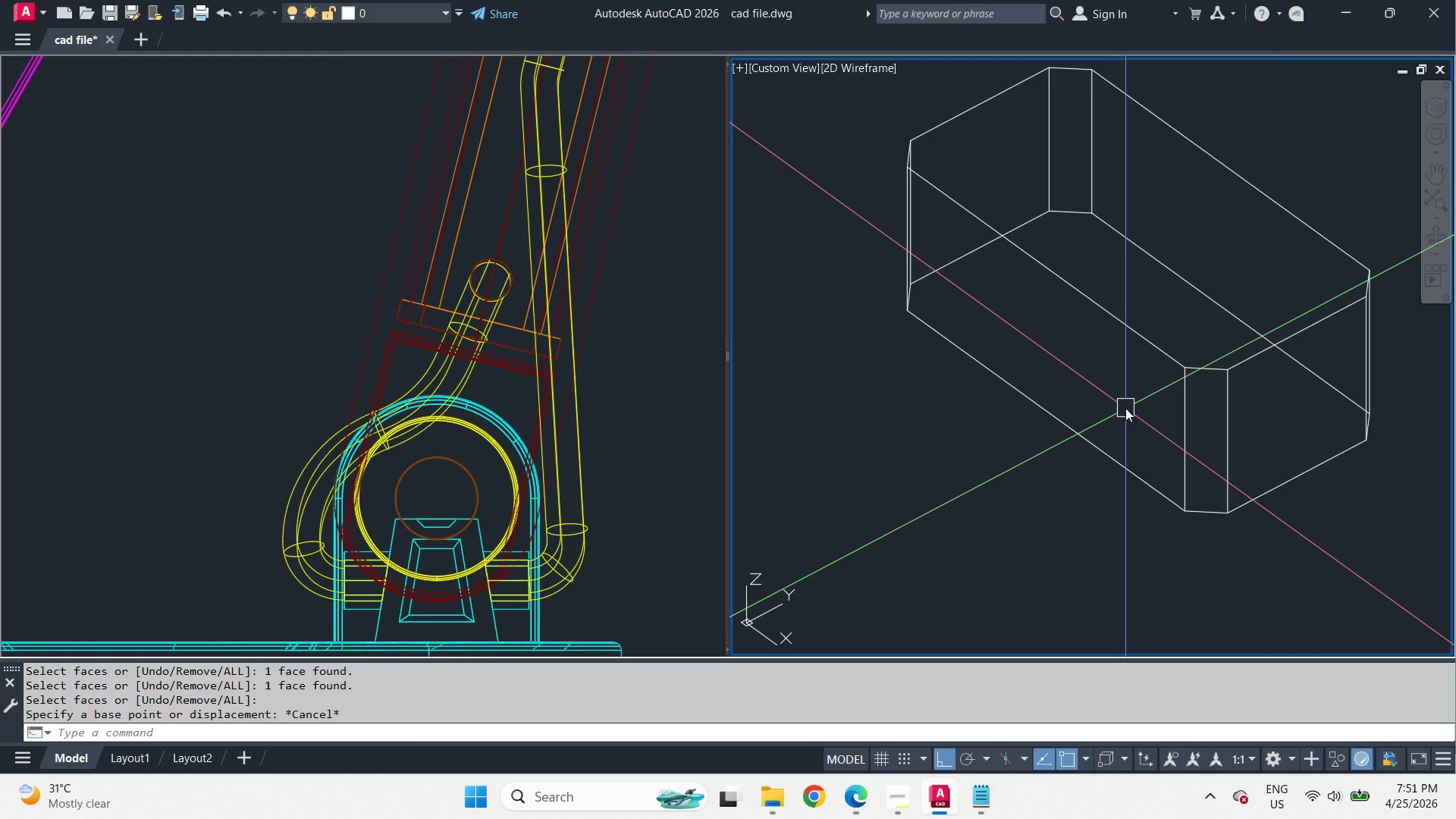 
type(sol)
 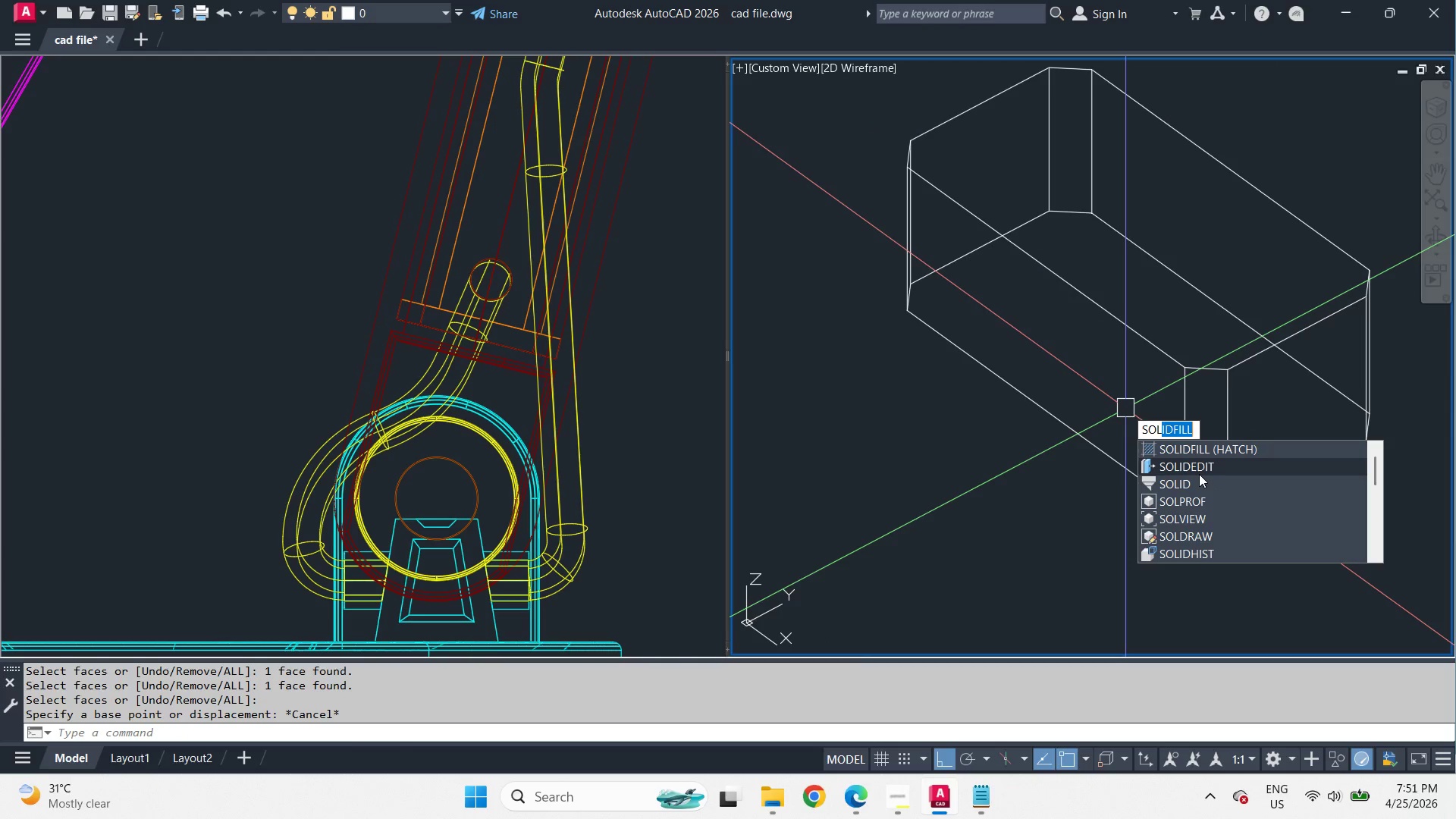 
left_click([1199, 474])
 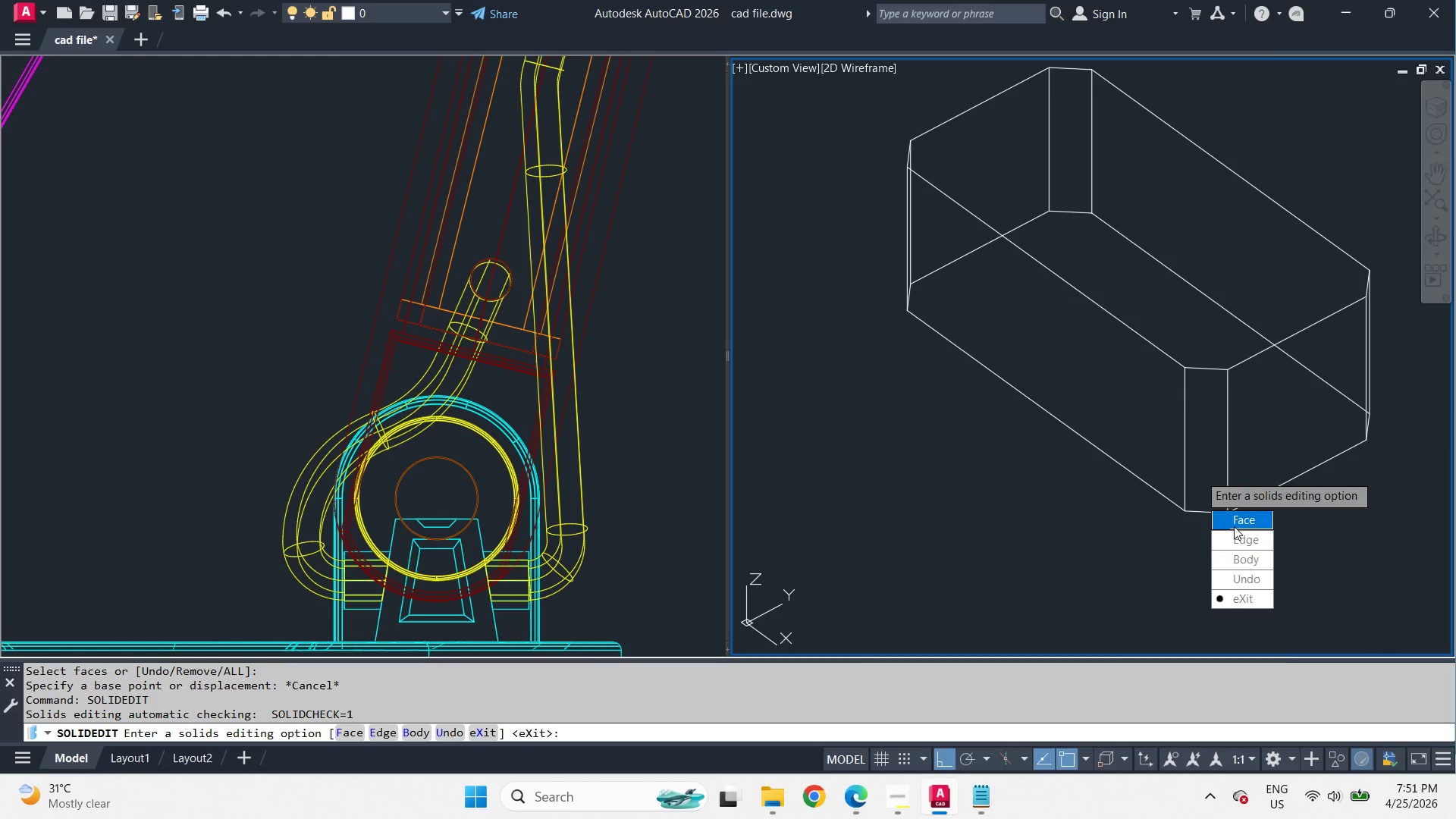 
left_click_drag(start_coordinate=[1234, 526], to_coordinate=[1199, 474])
 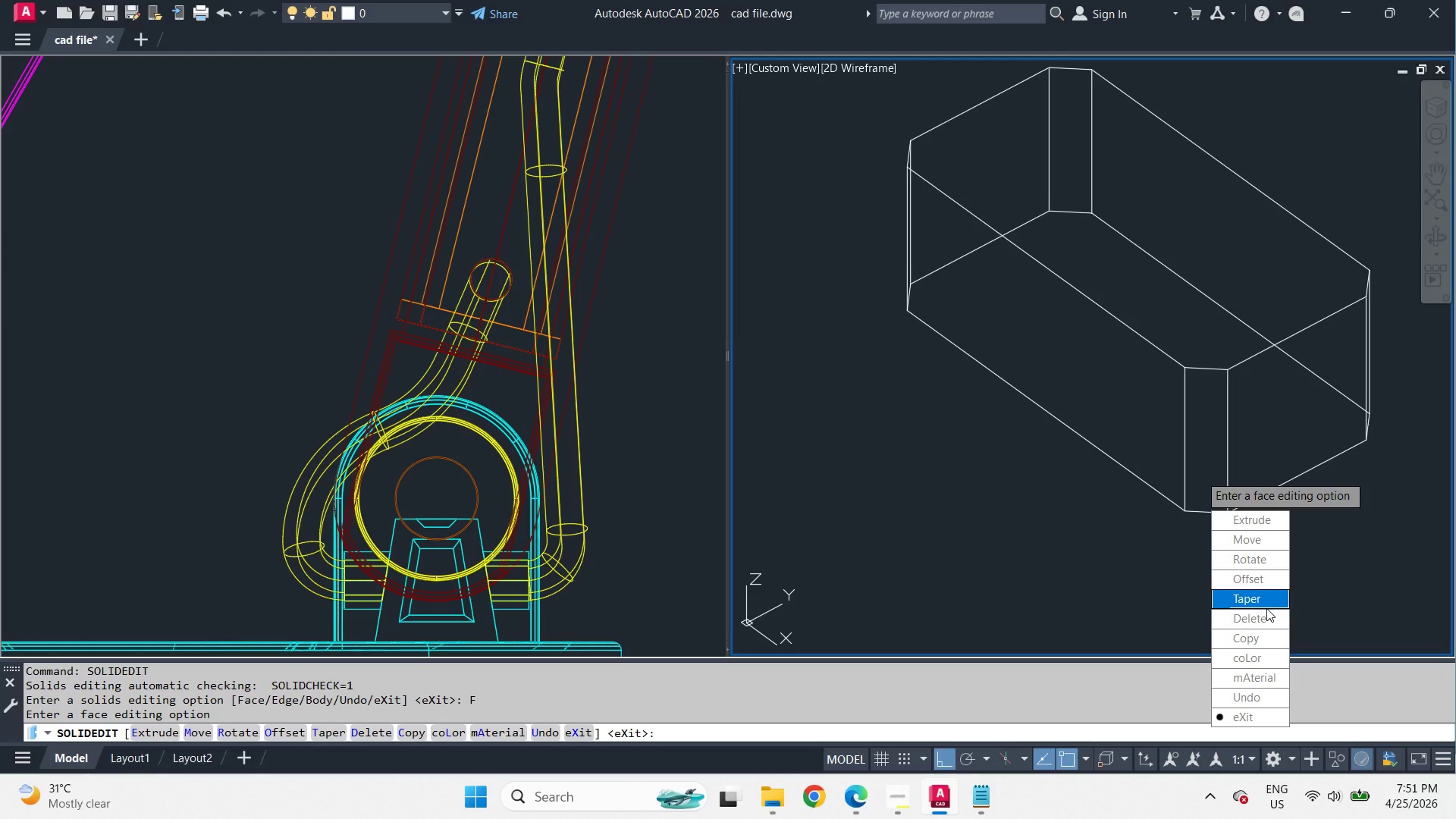 
left_click_drag(start_coordinate=[1266, 632], to_coordinate=[1199, 474])
 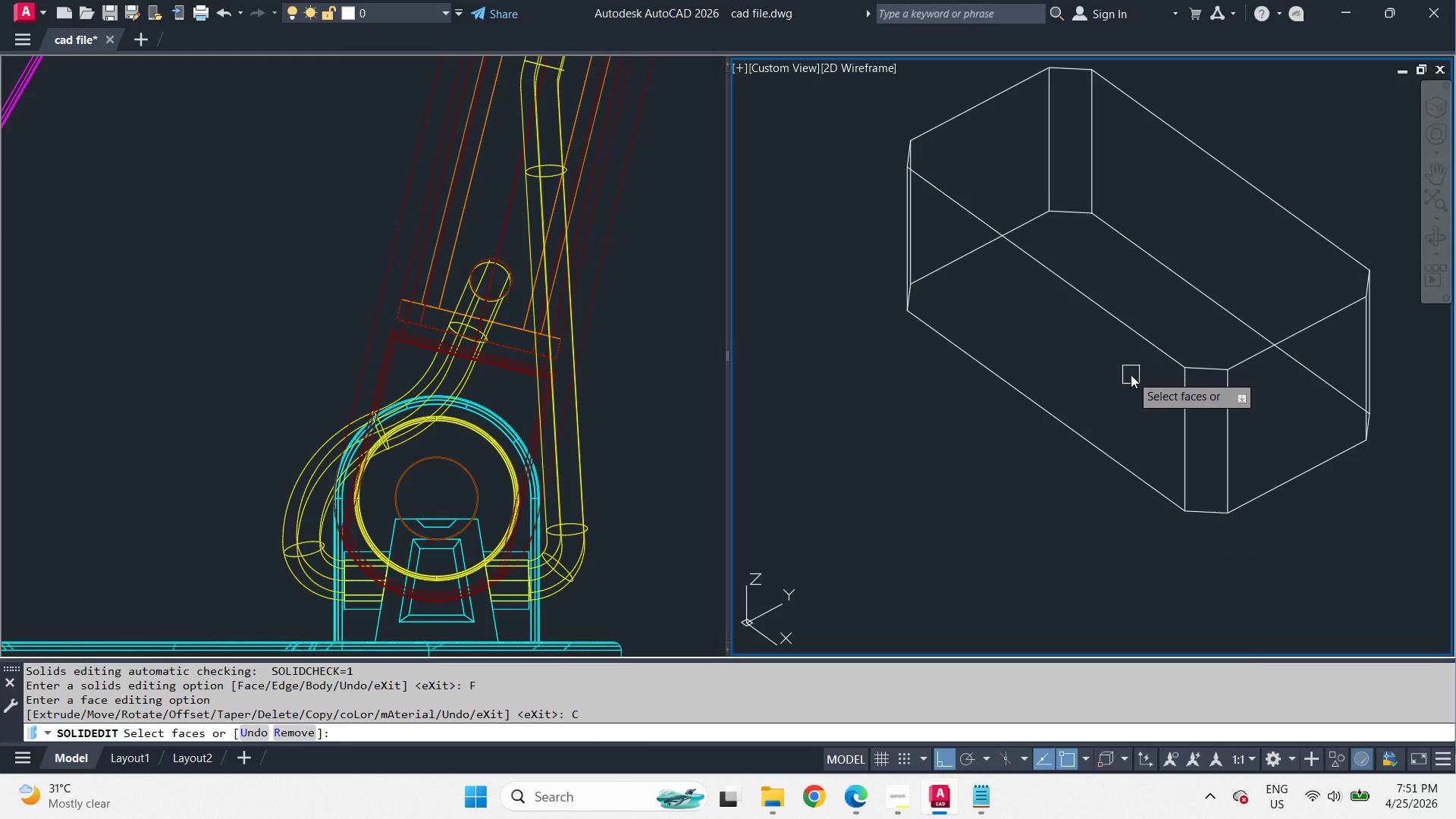 
left_click([1131, 375])
 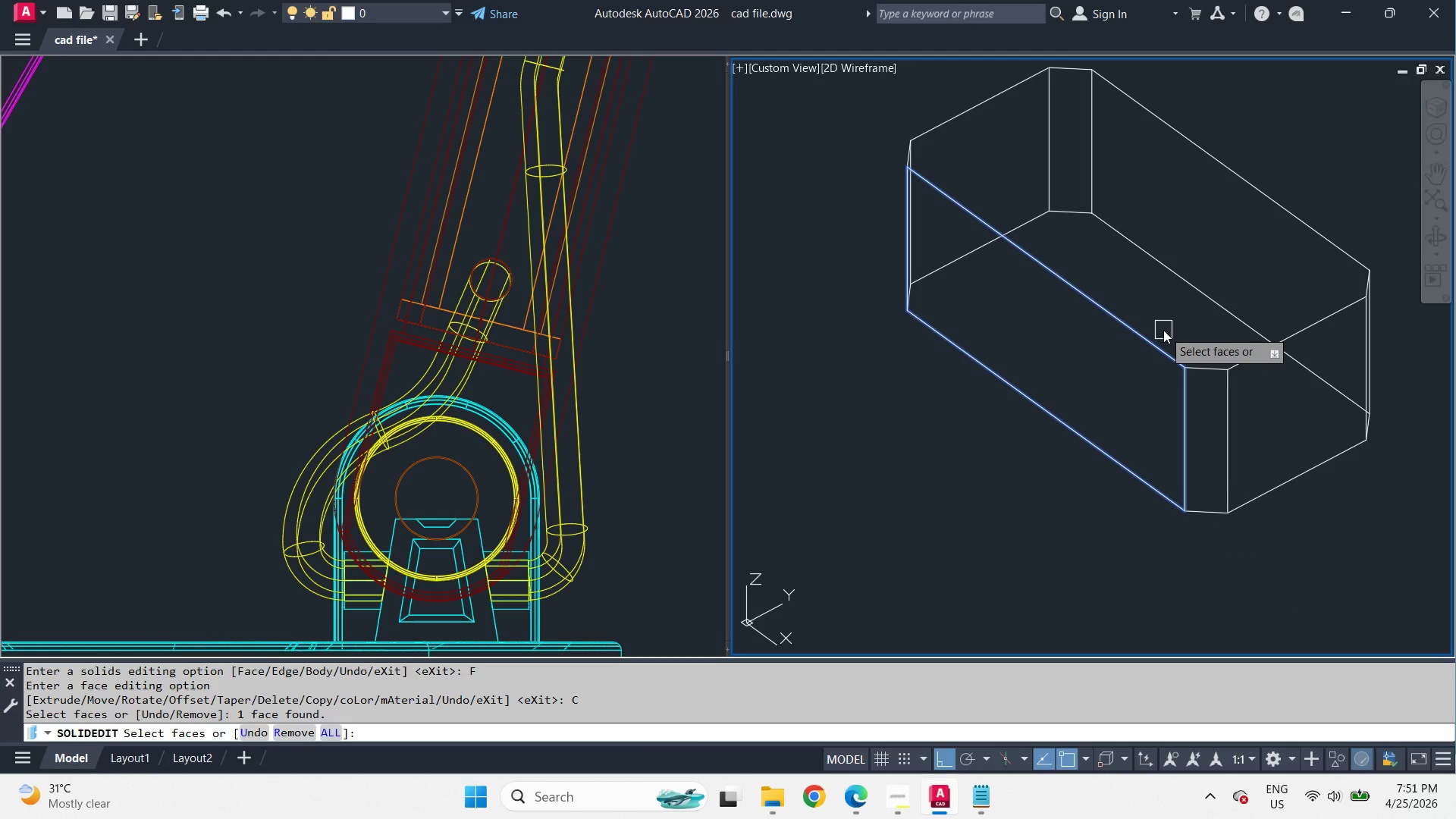 
double_click([1163, 330])
 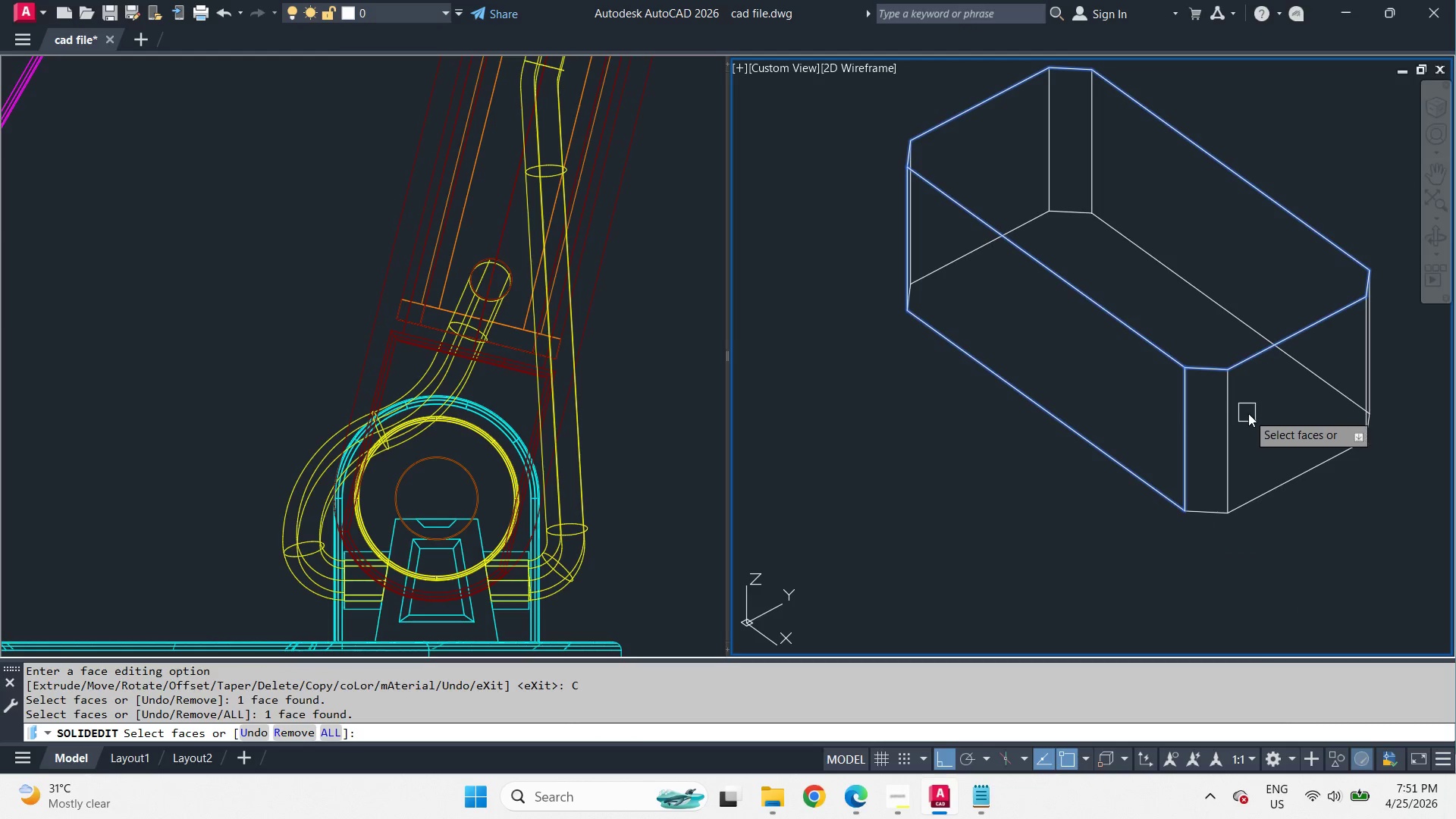 
left_click_drag(start_coordinate=[1248, 414], to_coordinate=[1246, 418])
 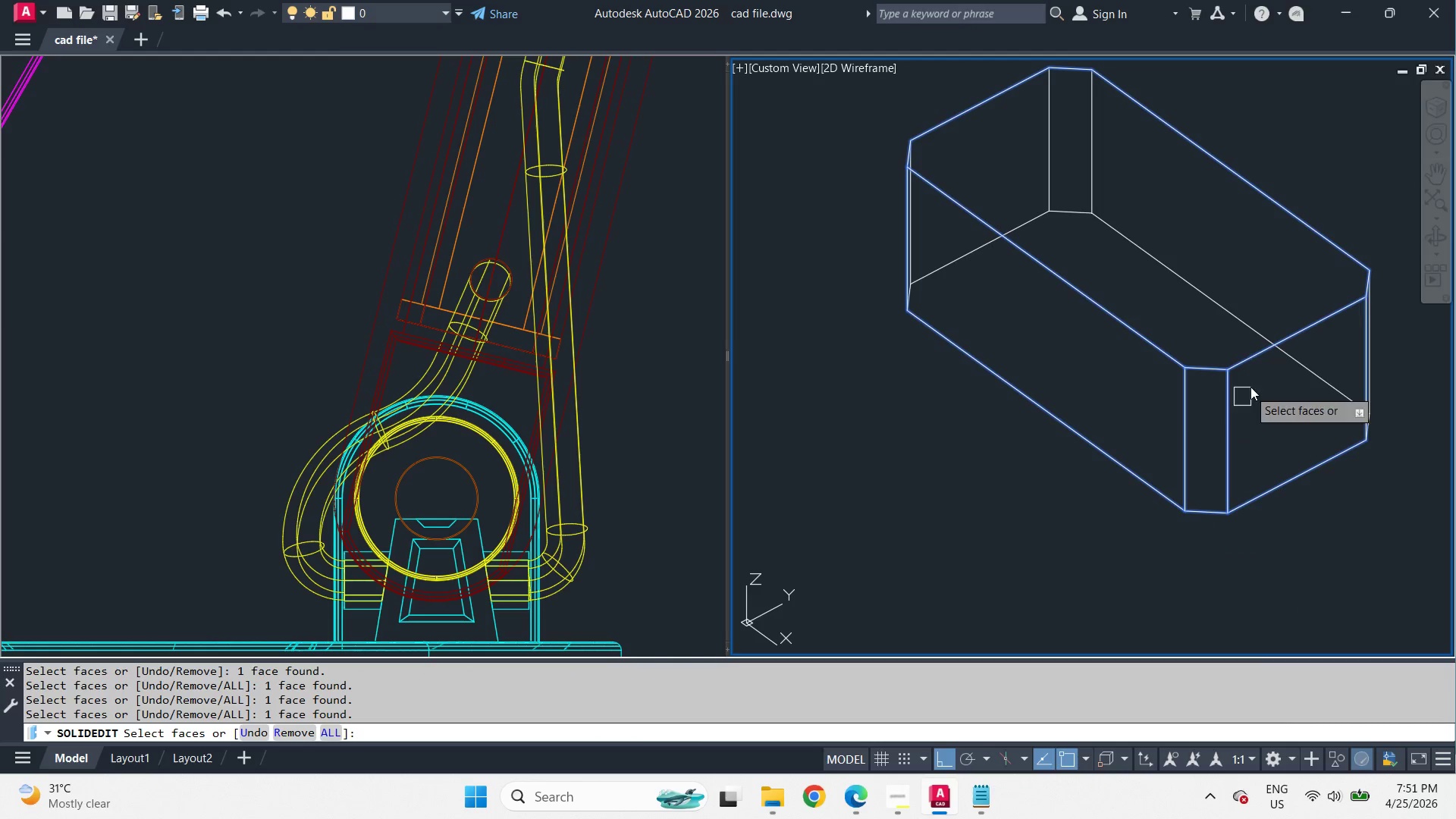 
scroll: coordinate [1276, 344], scroll_direction: down, amount: 2.0
 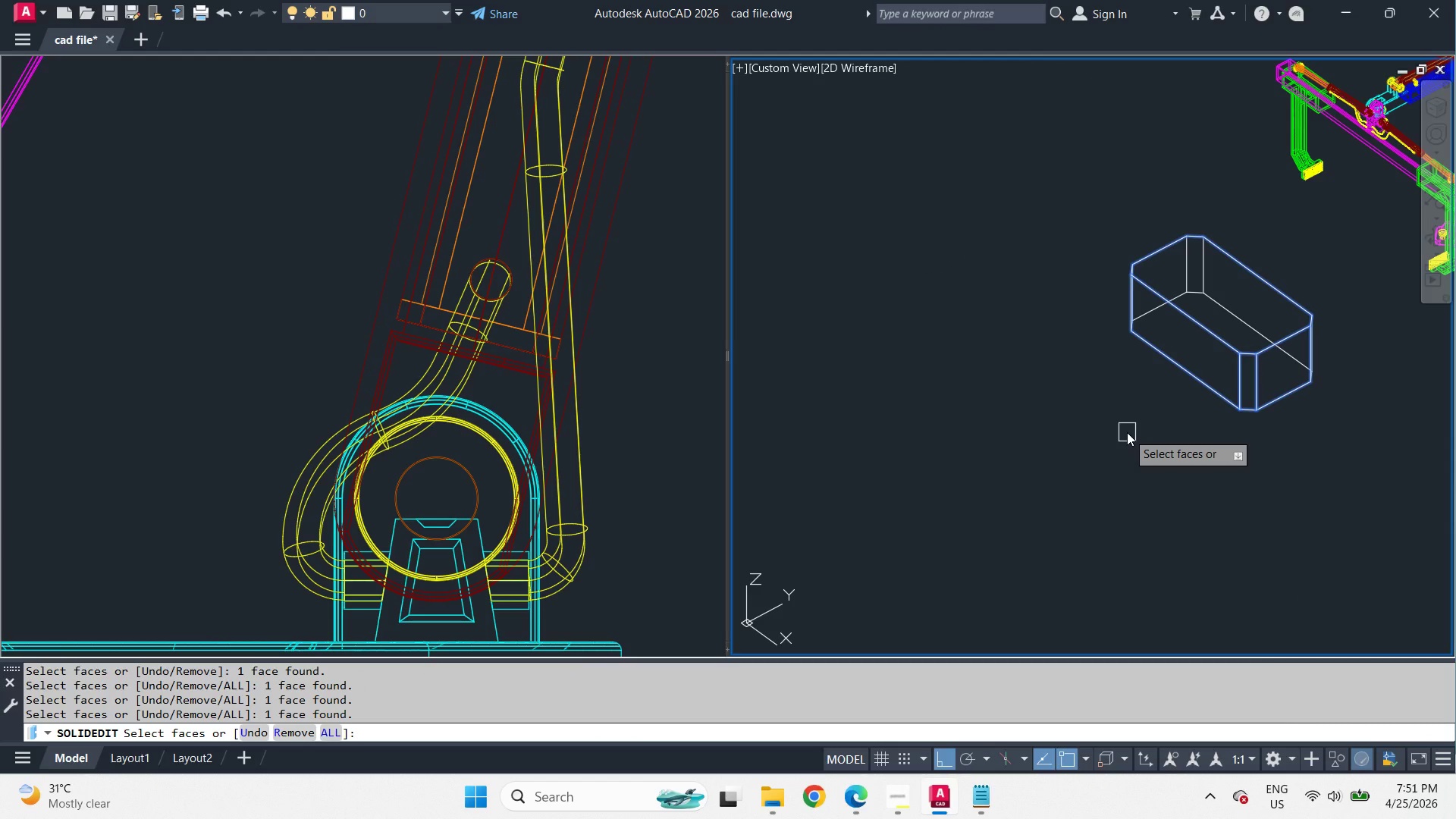 
key(Escape)
 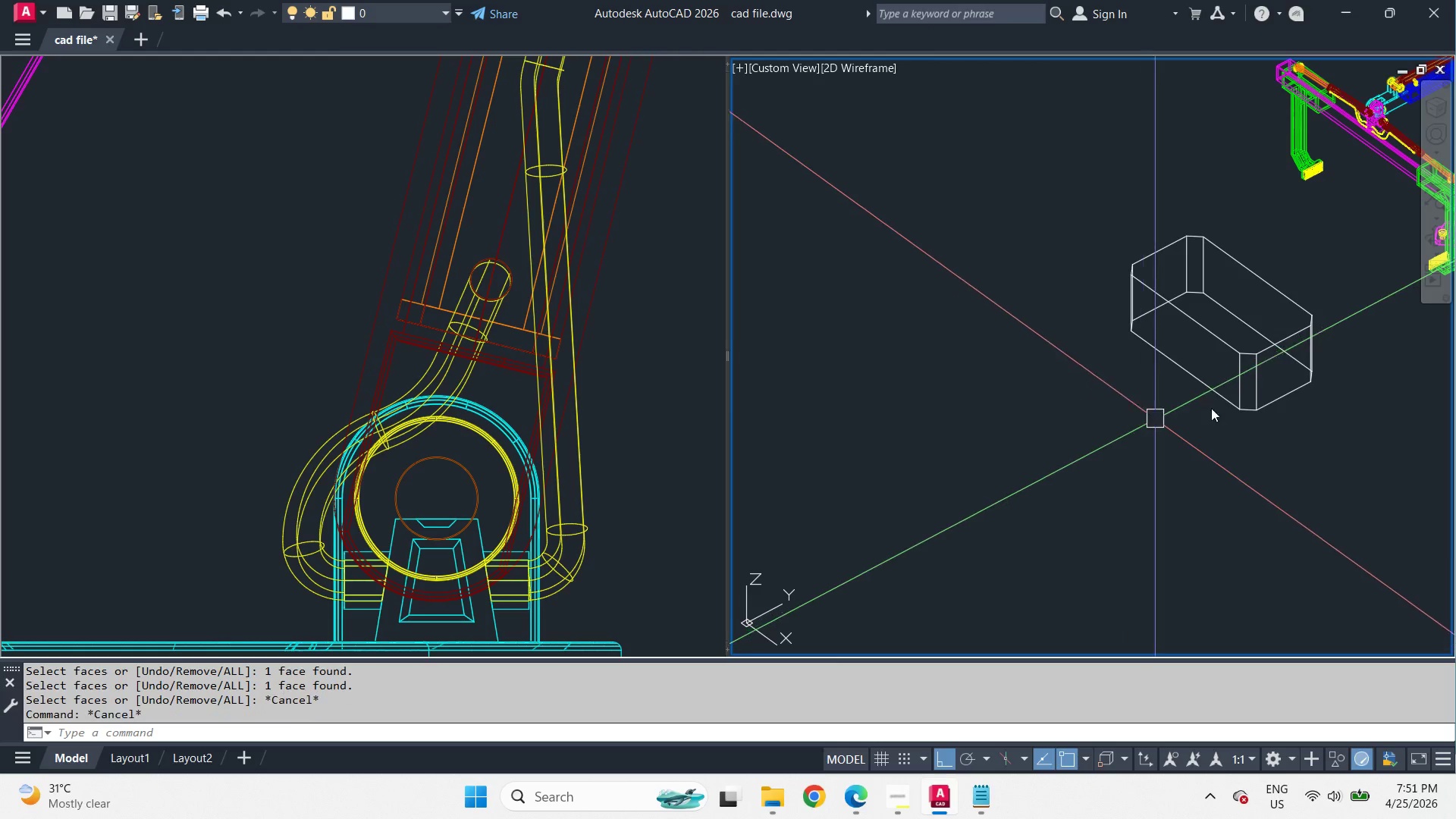 
key(Escape)
 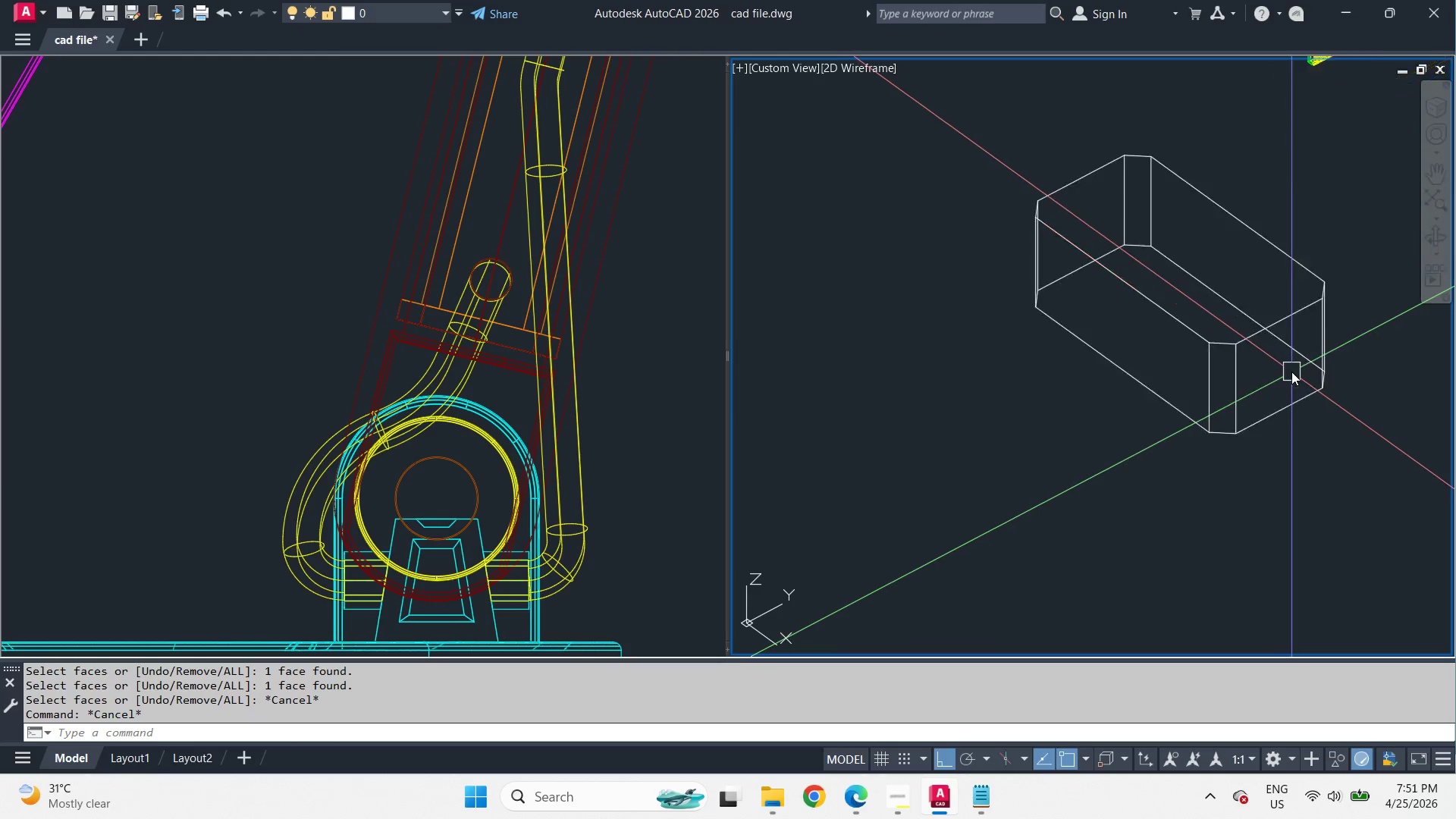 
scroll: coordinate [1291, 372], scroll_direction: up, amount: 2.0
 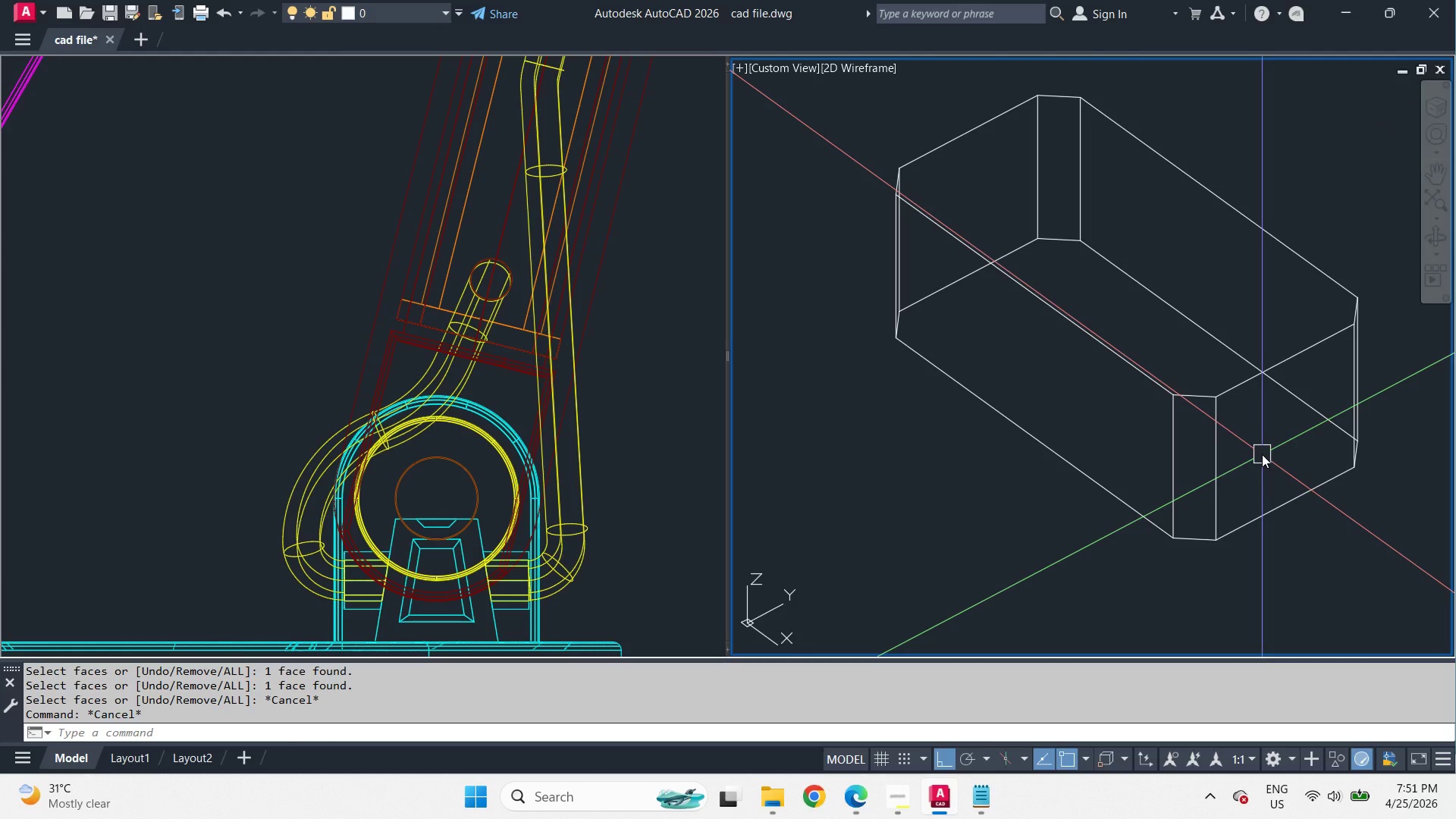 
type(cham )
 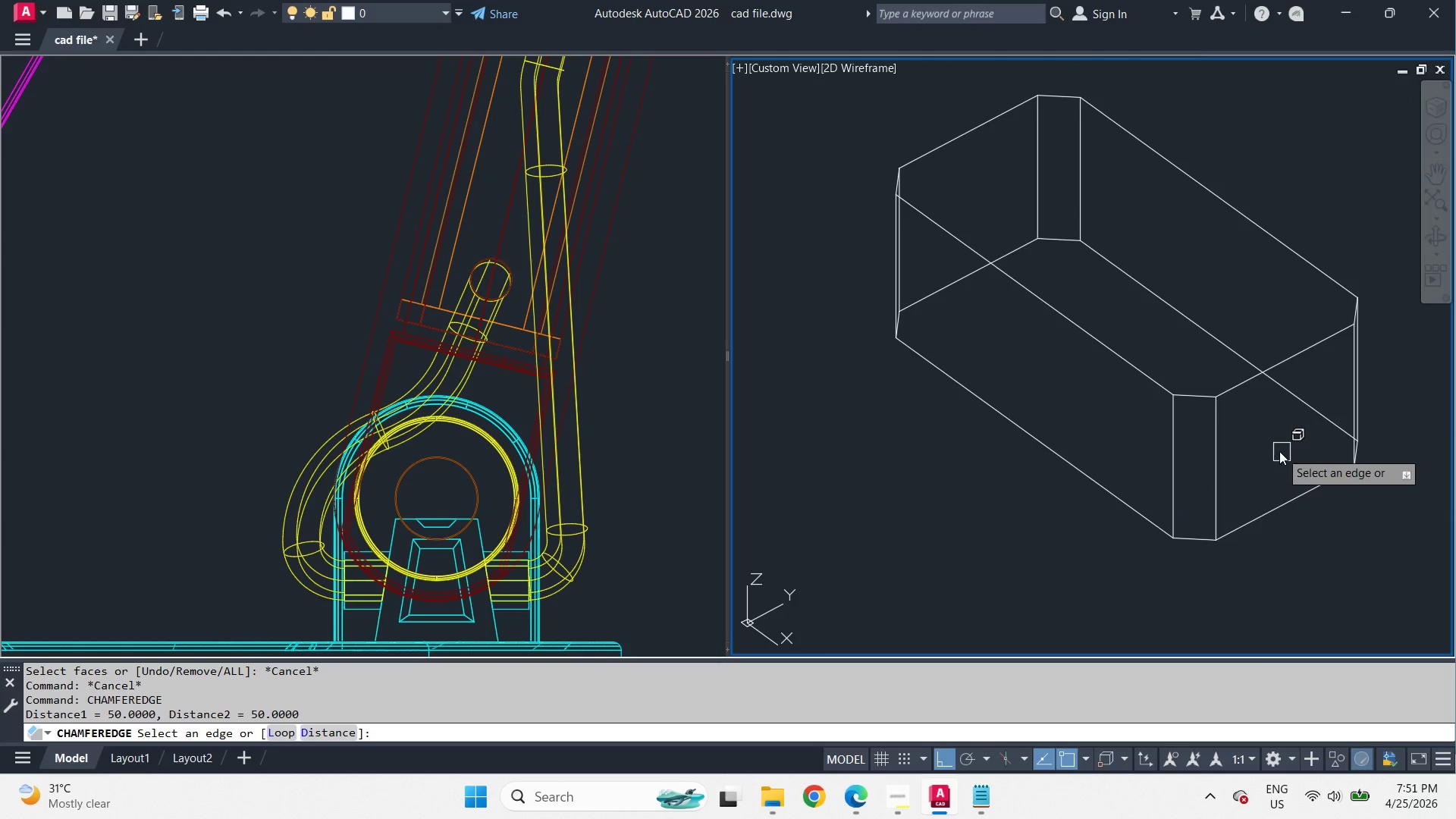 
key(D)
 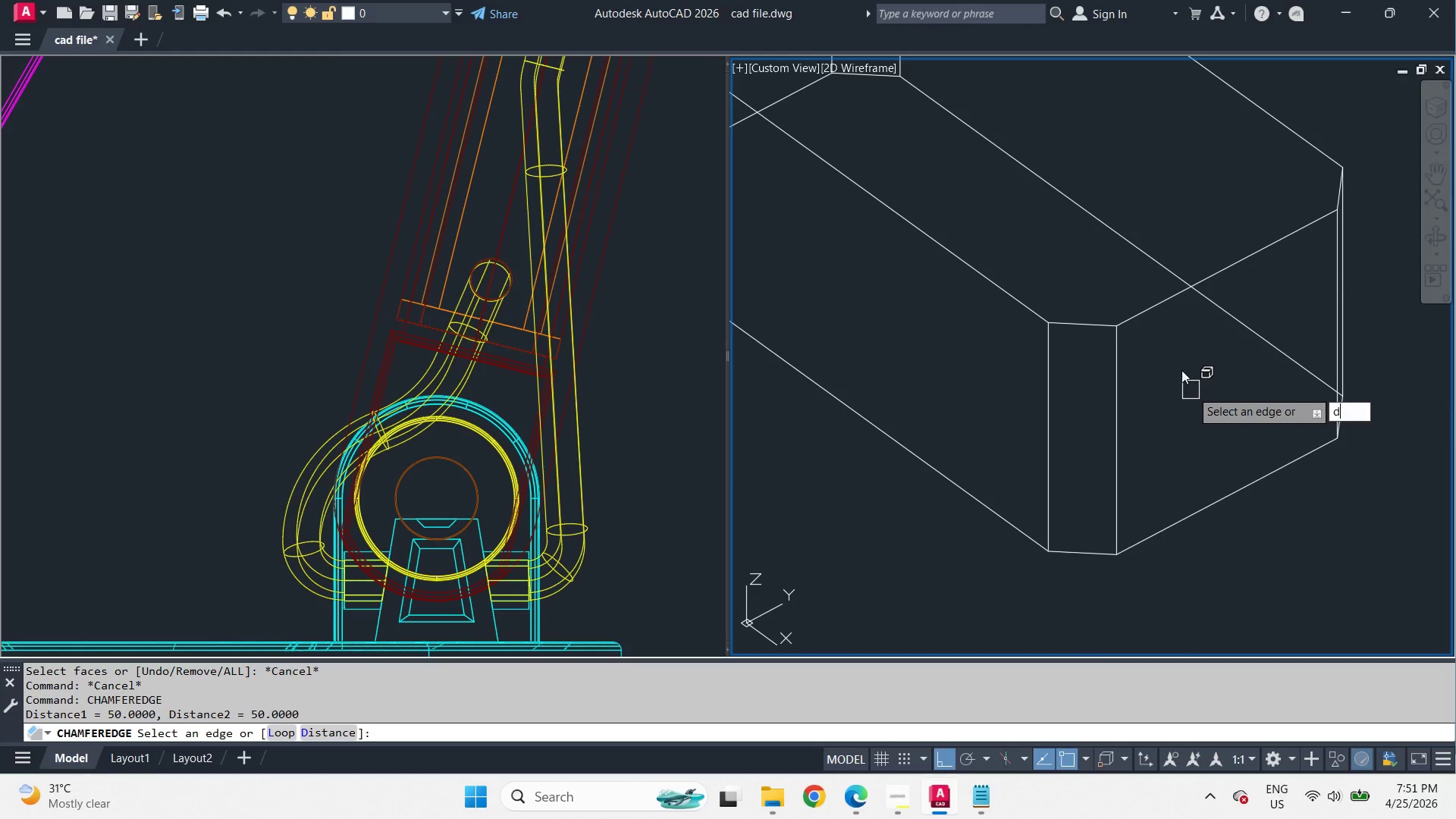 
key(Space)
 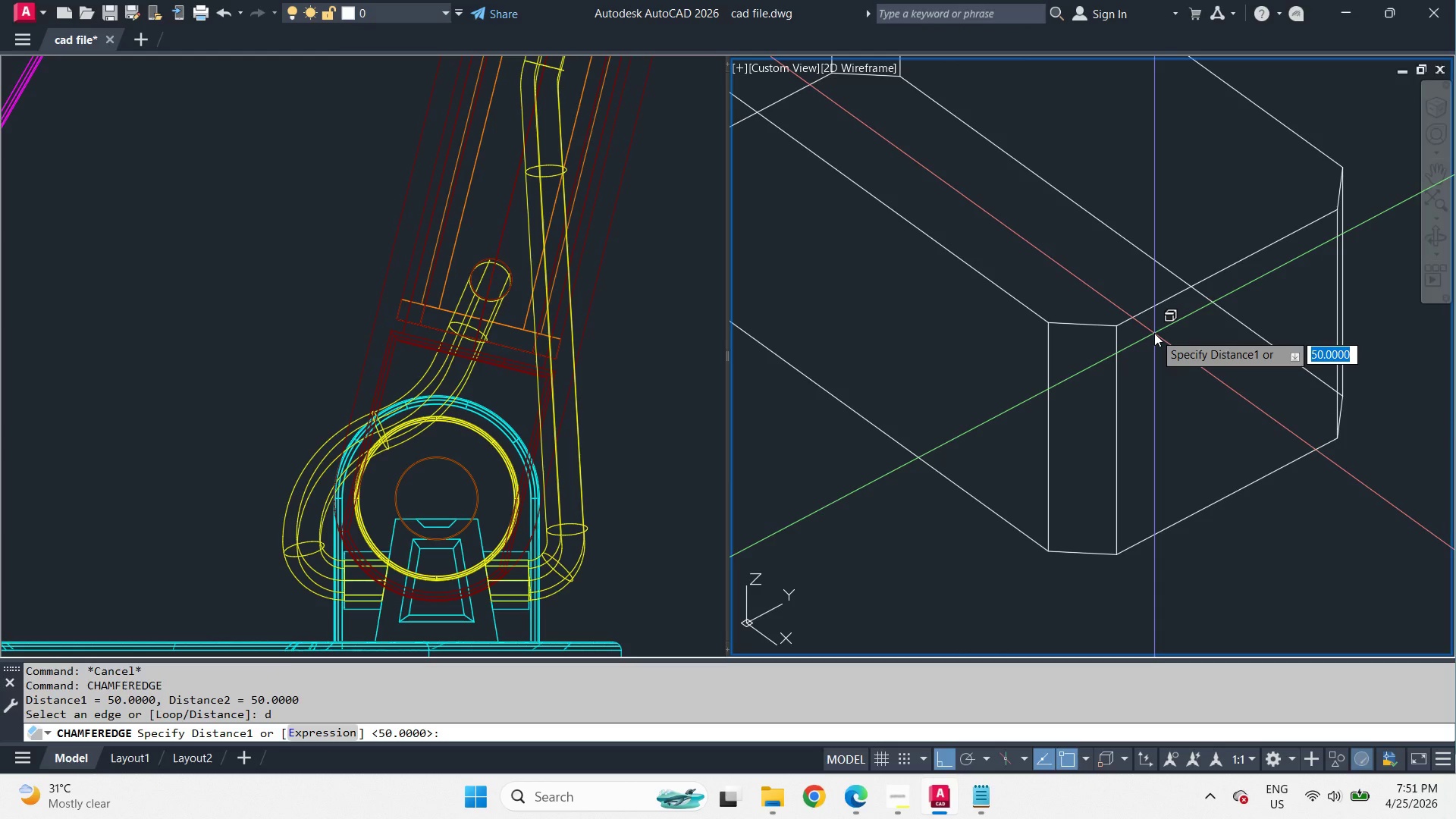 
scroll: coordinate [1269, 447], scroll_direction: up, amount: 2.0
 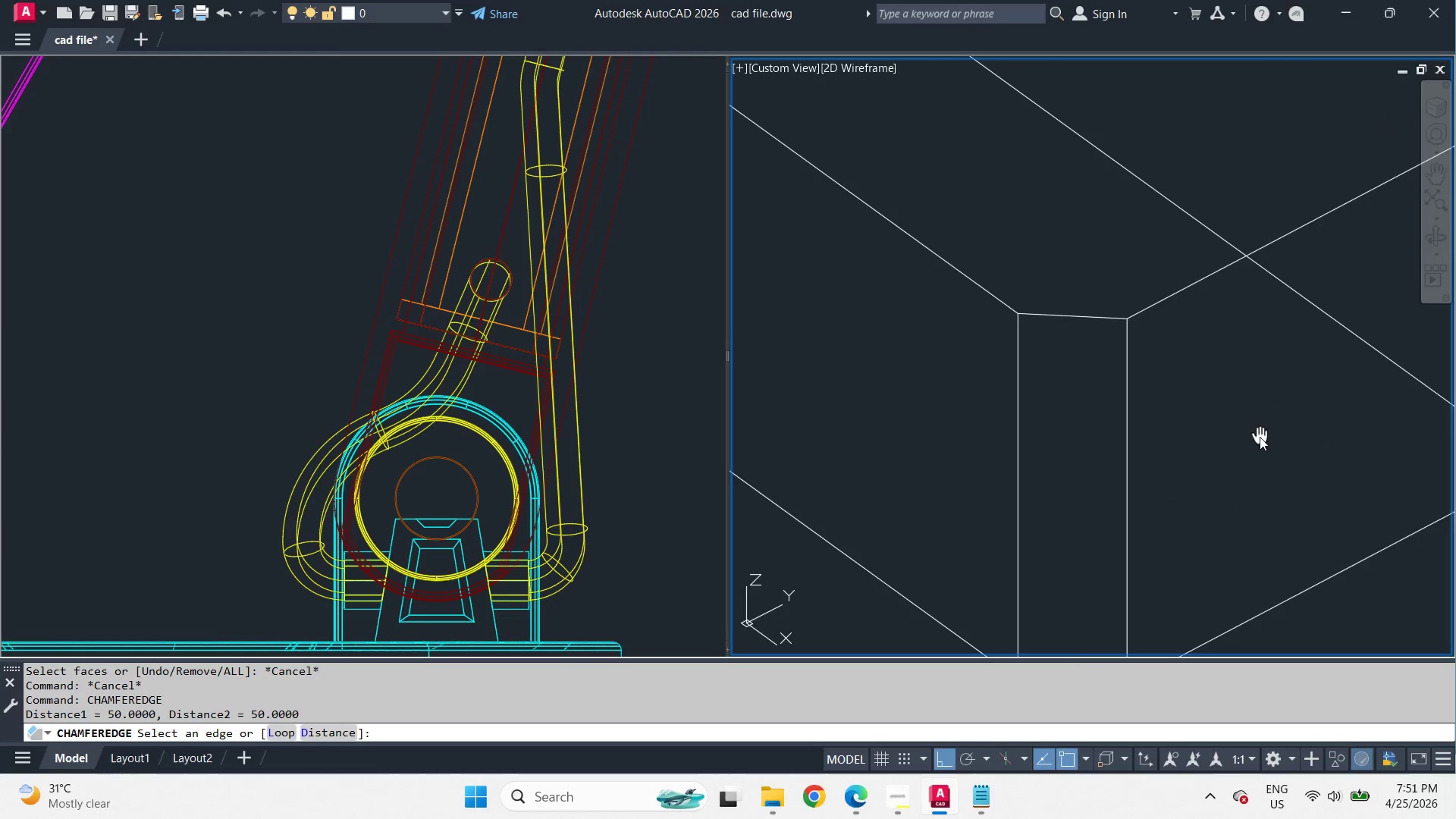 
scroll: coordinate [1191, 394], scroll_direction: down, amount: 1.0
 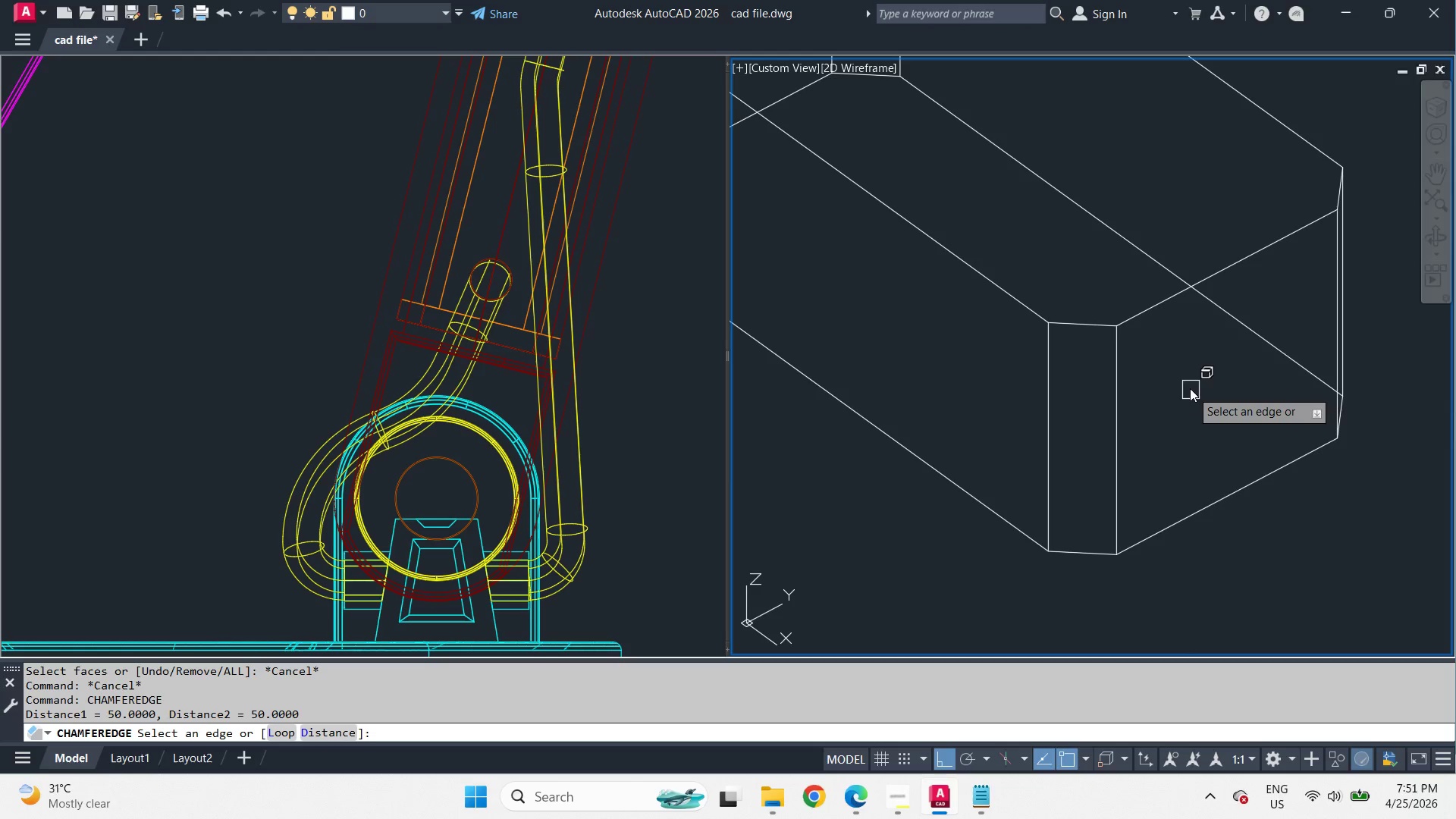 
left_click_drag(start_coordinate=[1154, 333], to_coordinate=[1160, 344])
 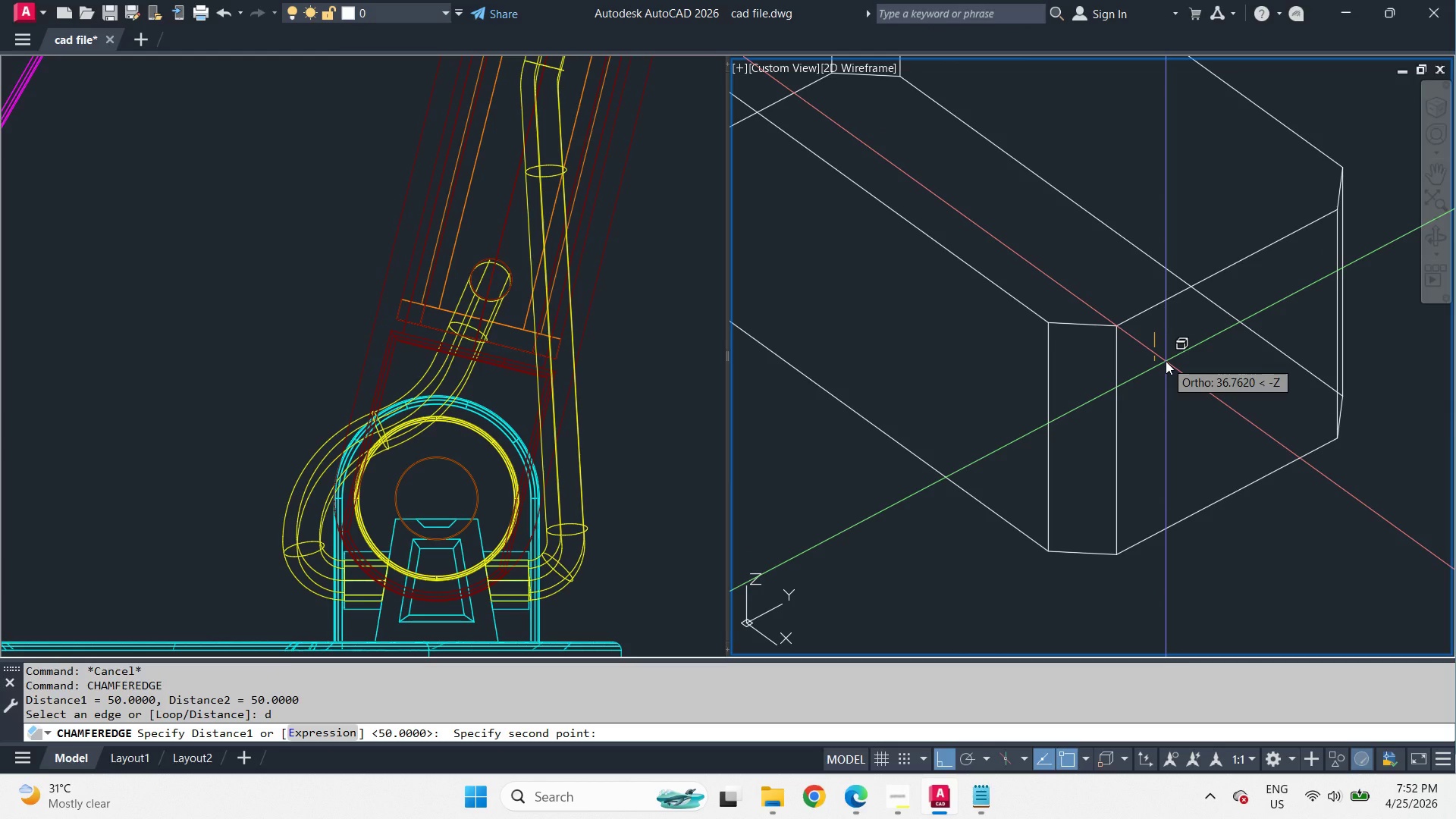 
key(Numpad5)
 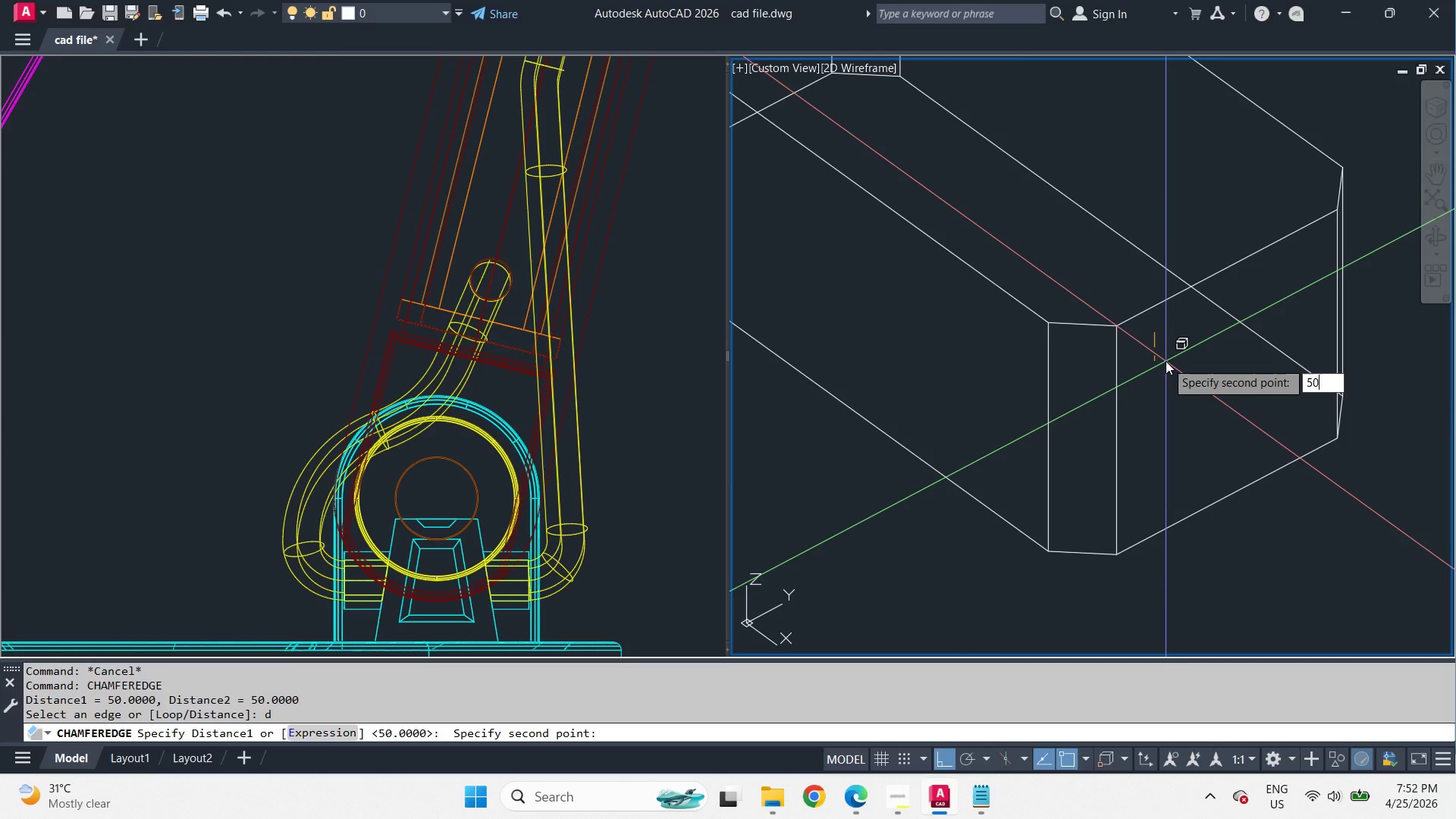 
key(Numpad0)
 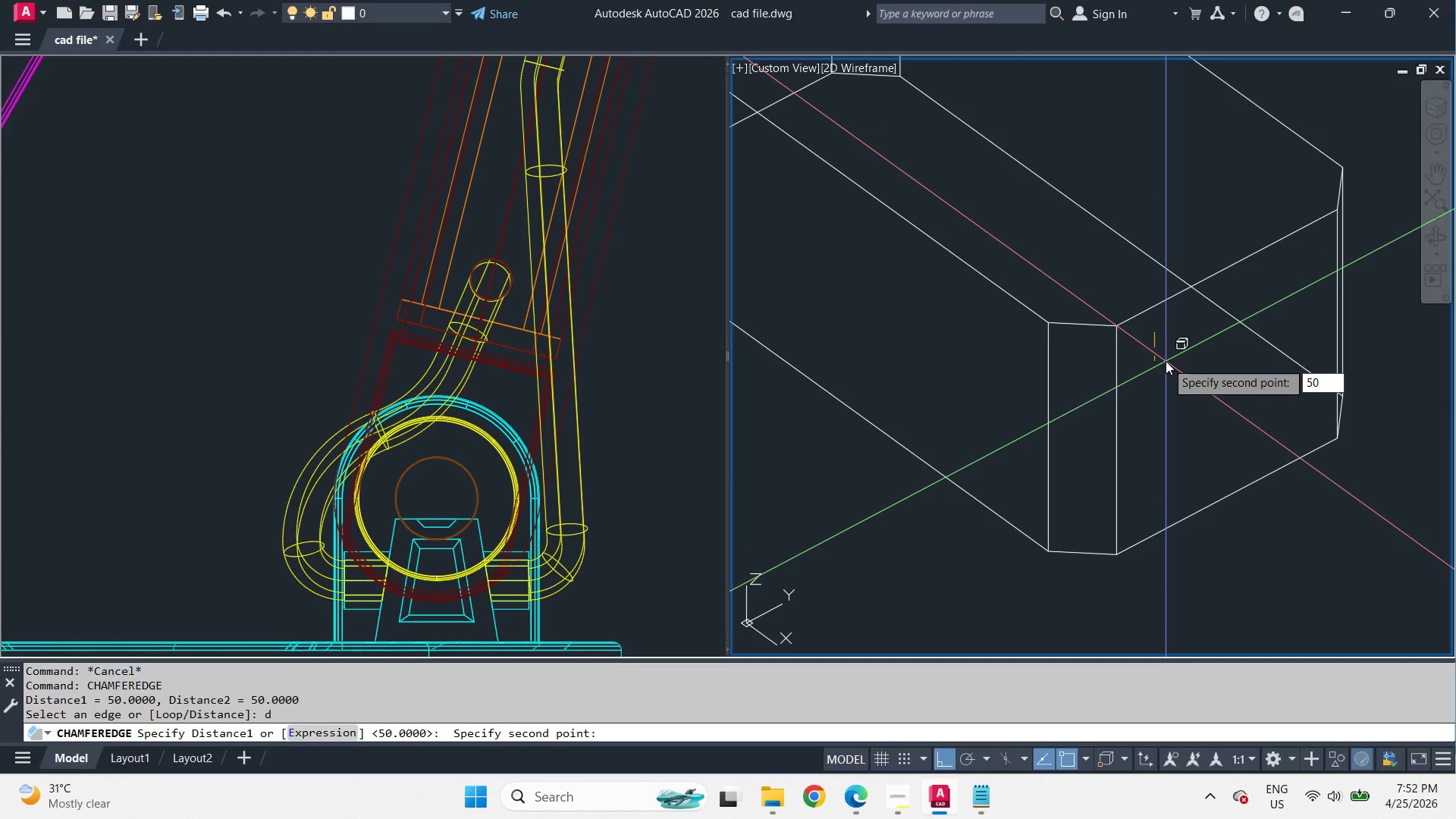 
key(Space)
 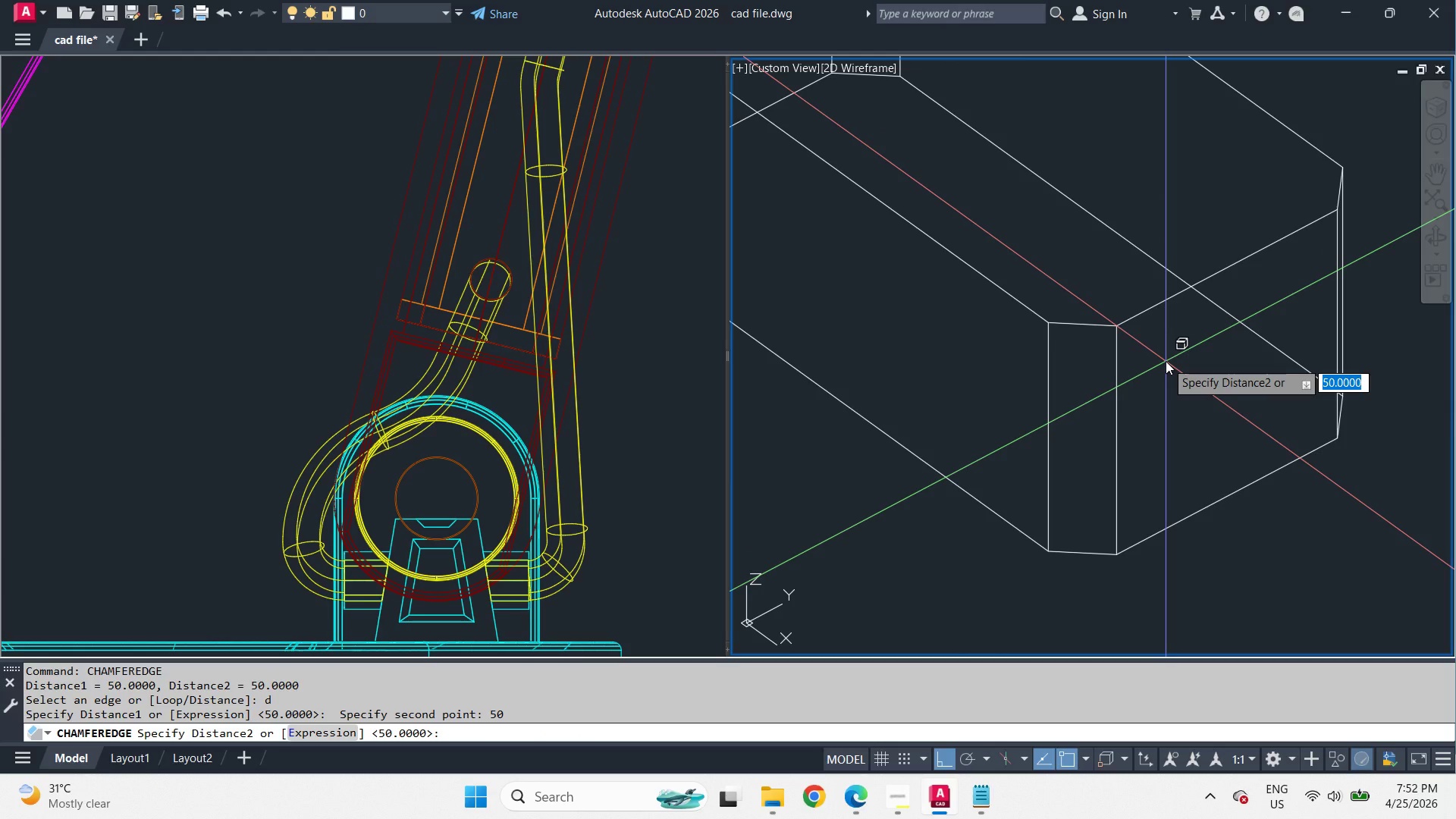 
key(Space)
 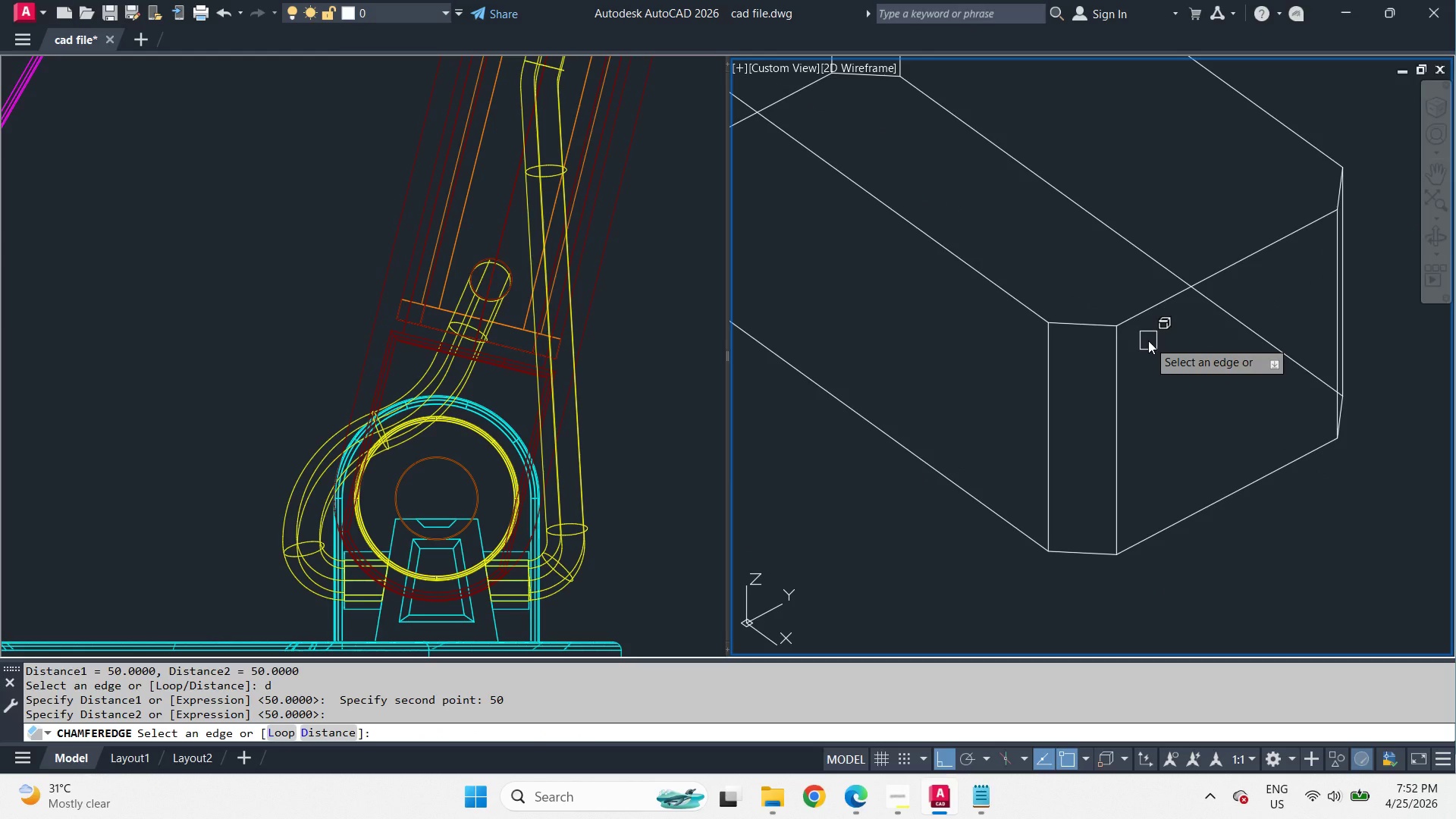 
key(L)
 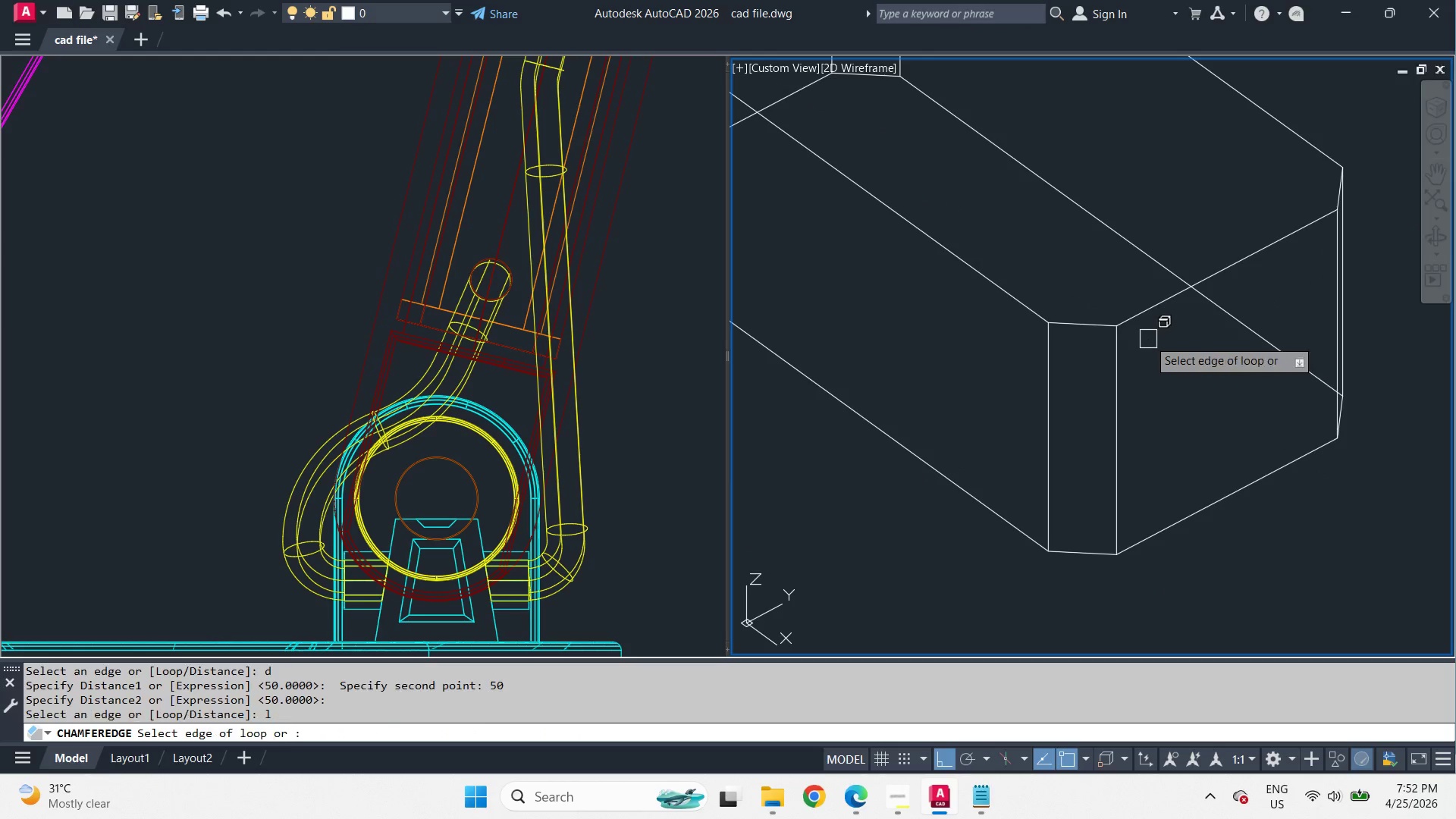 
key(Space)
 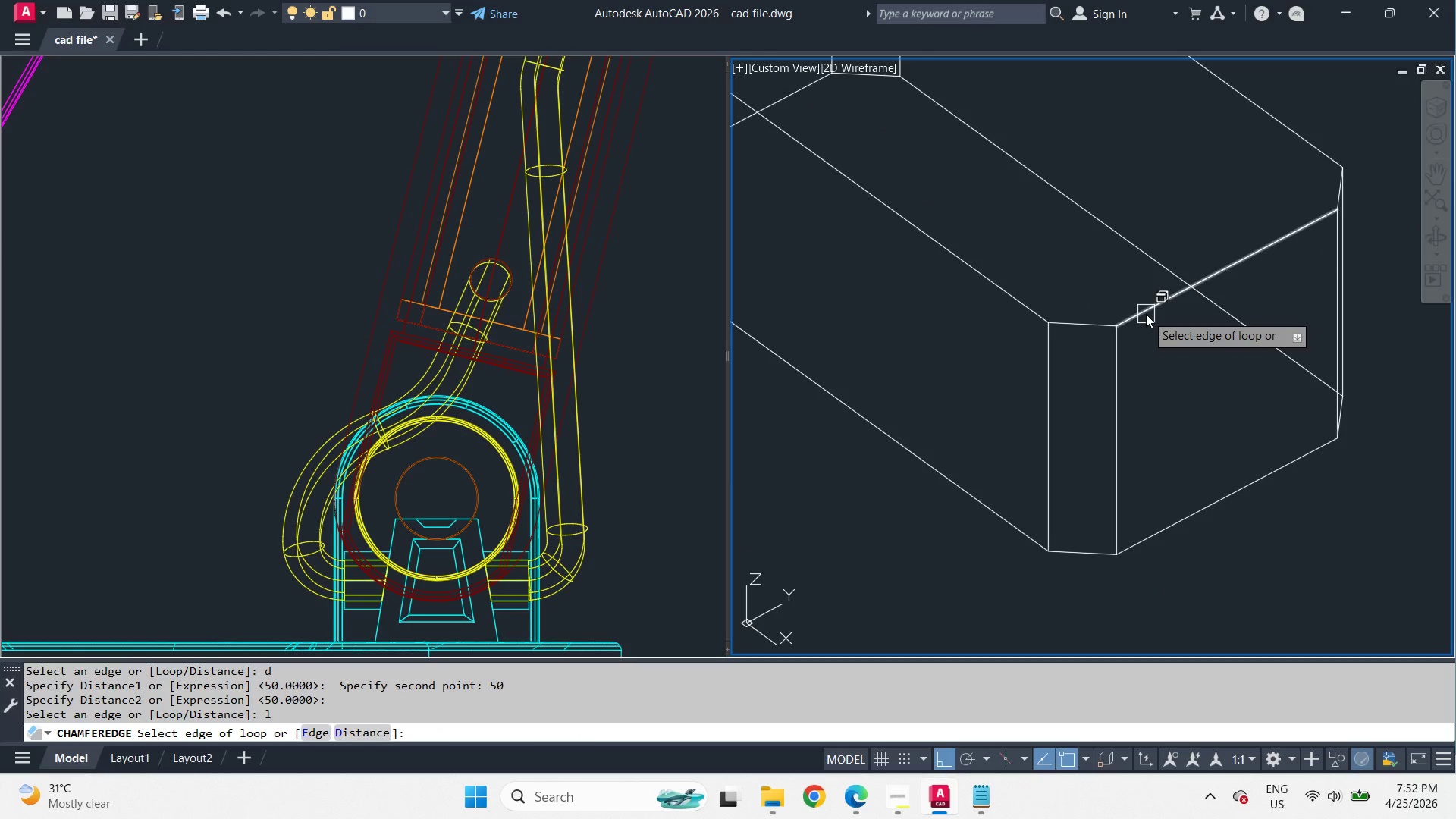 
left_click([1146, 314])
 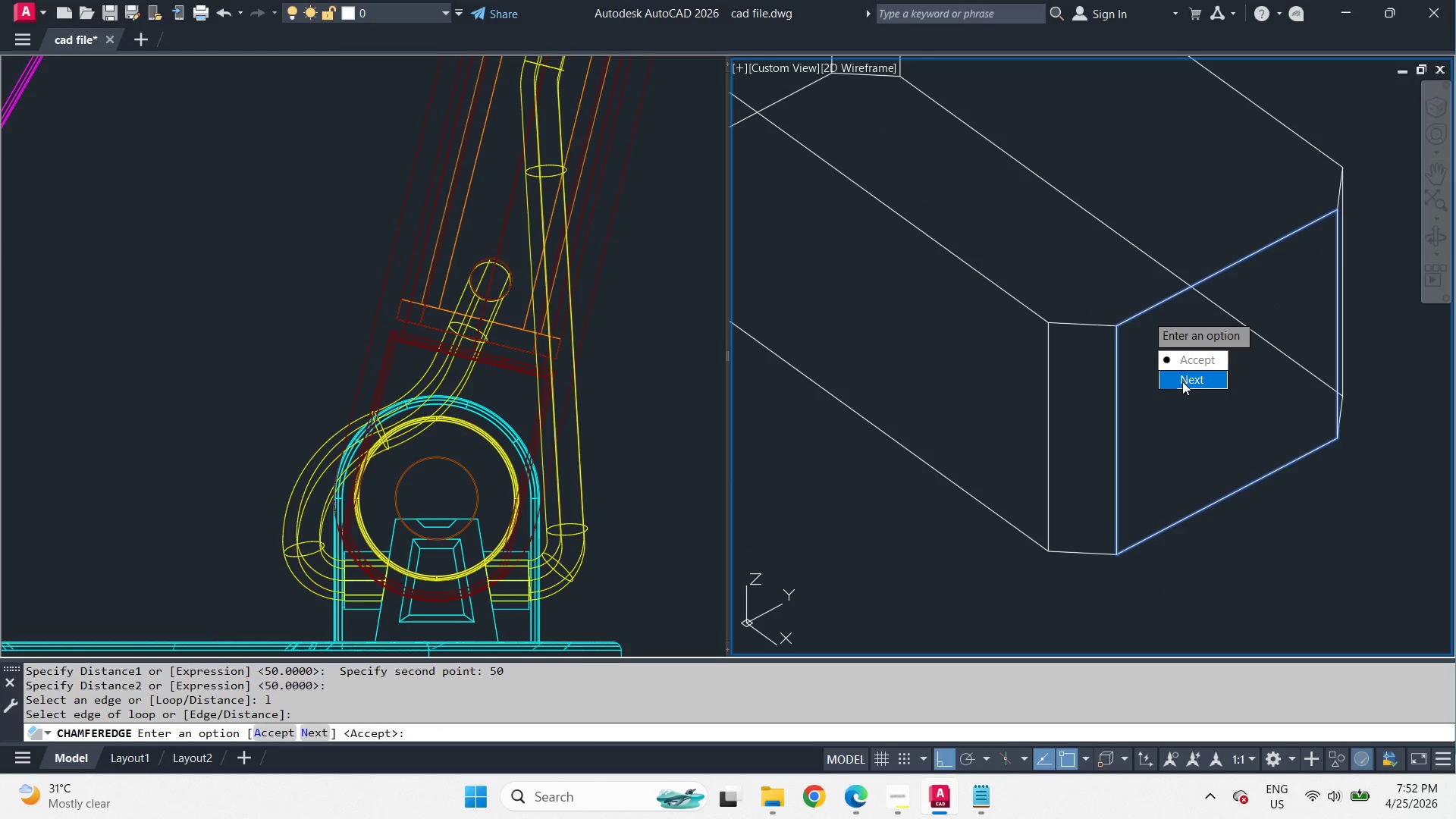 
left_click_drag(start_coordinate=[1183, 381], to_coordinate=[1146, 314])
 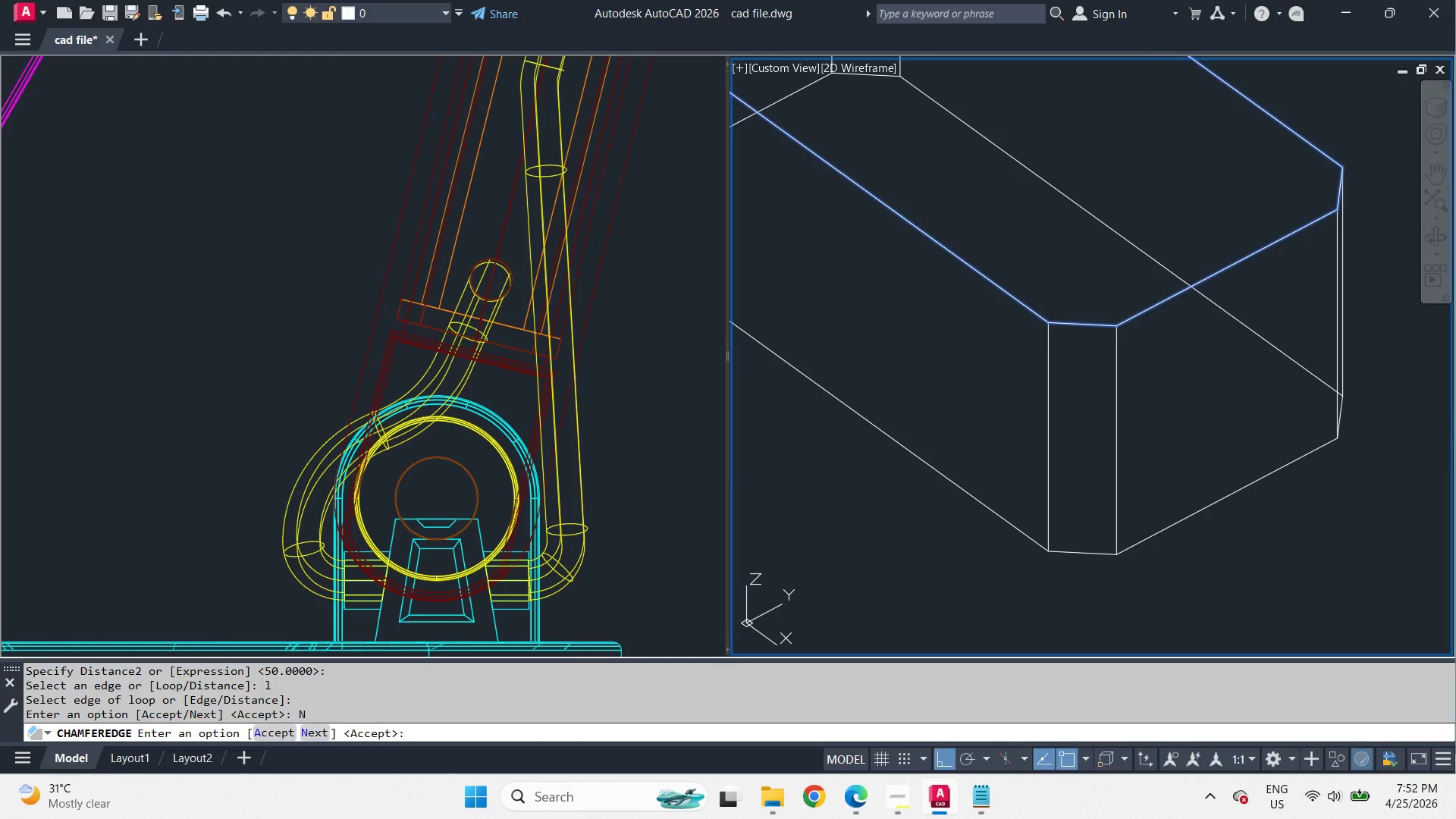 
key(Space)
 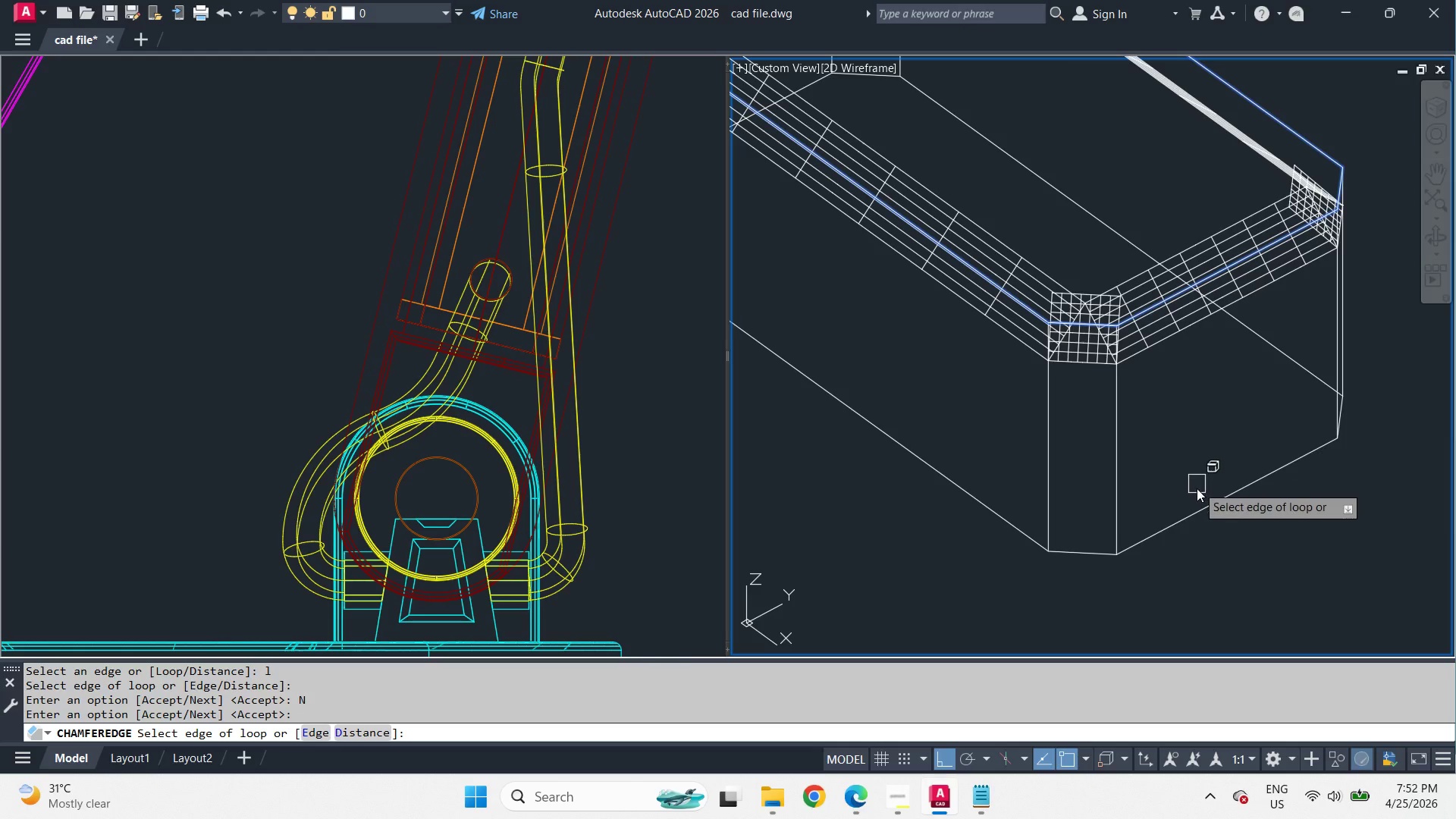 
left_click([1194, 512])
 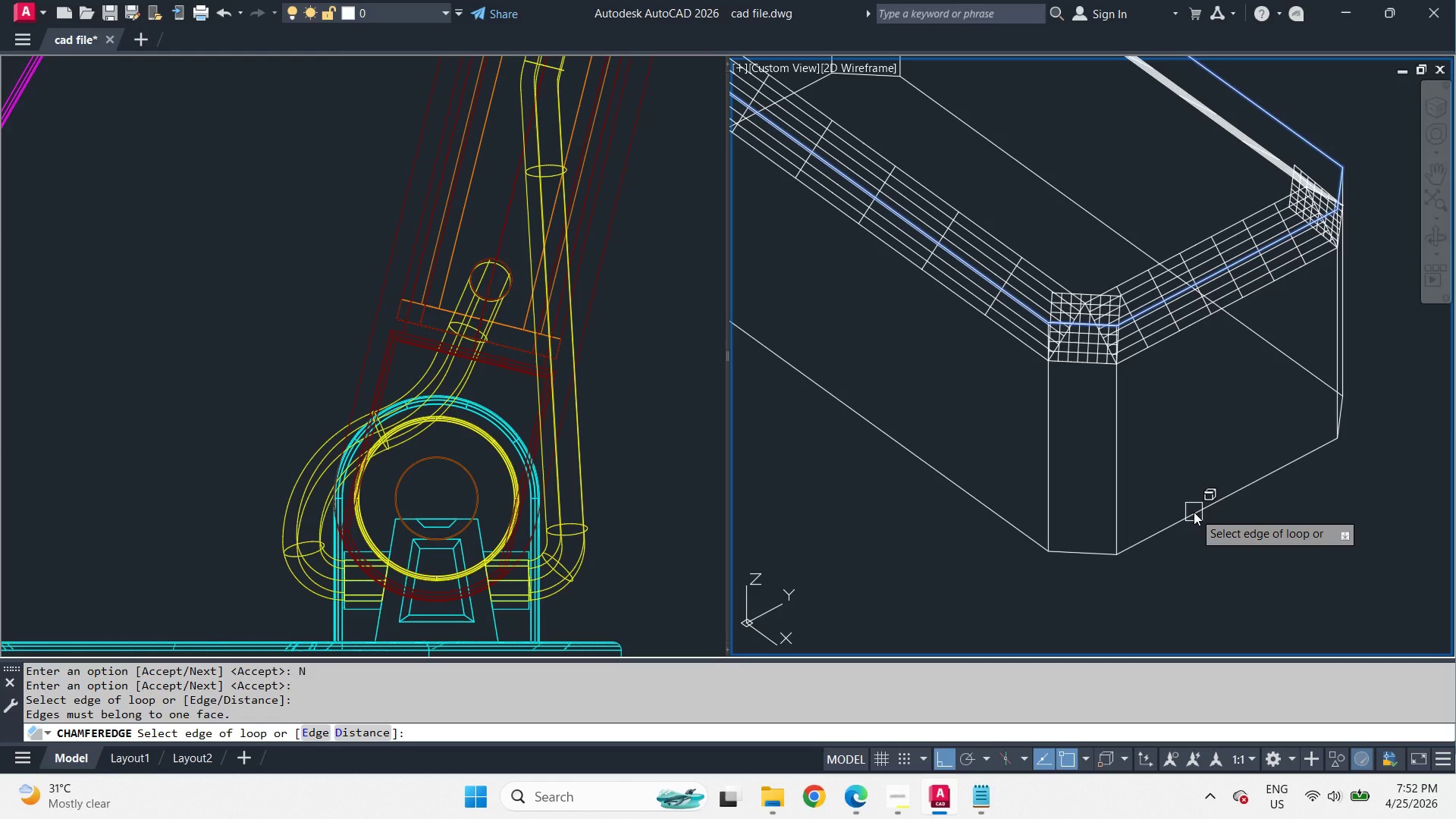 
key(Space)
 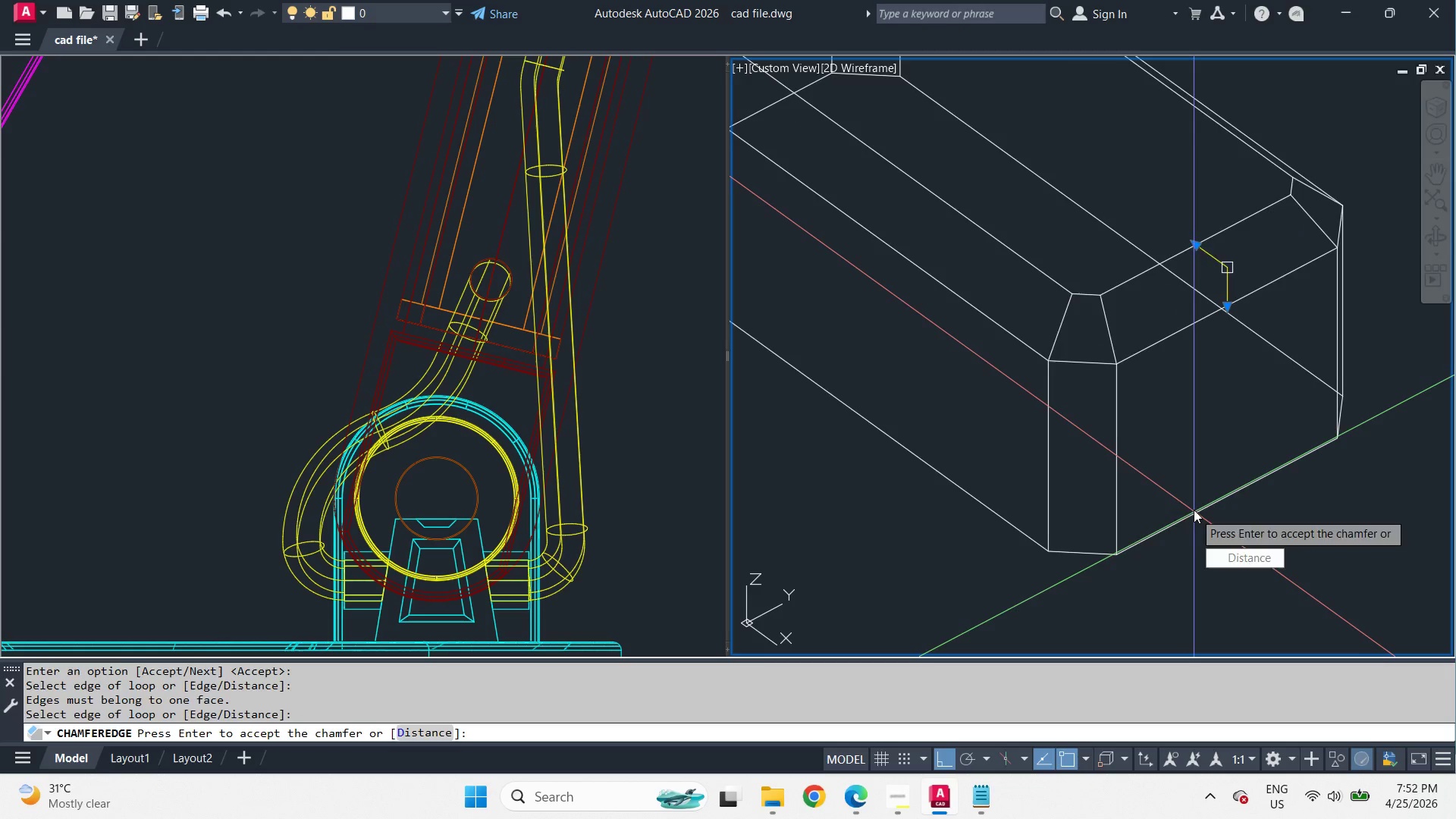 
key(Space)
 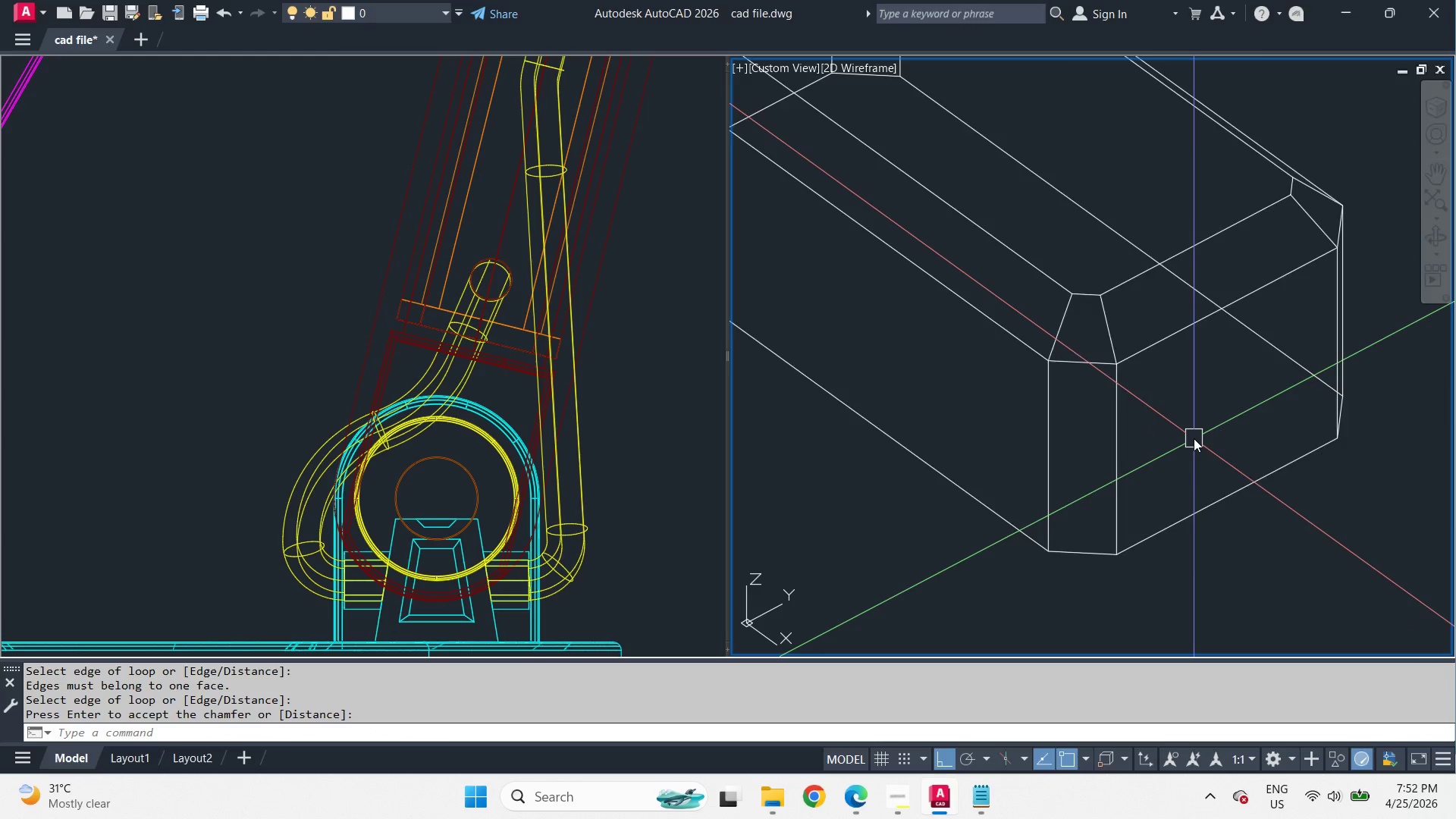 
hold_key(key=ShiftLeft, duration=1.62)
 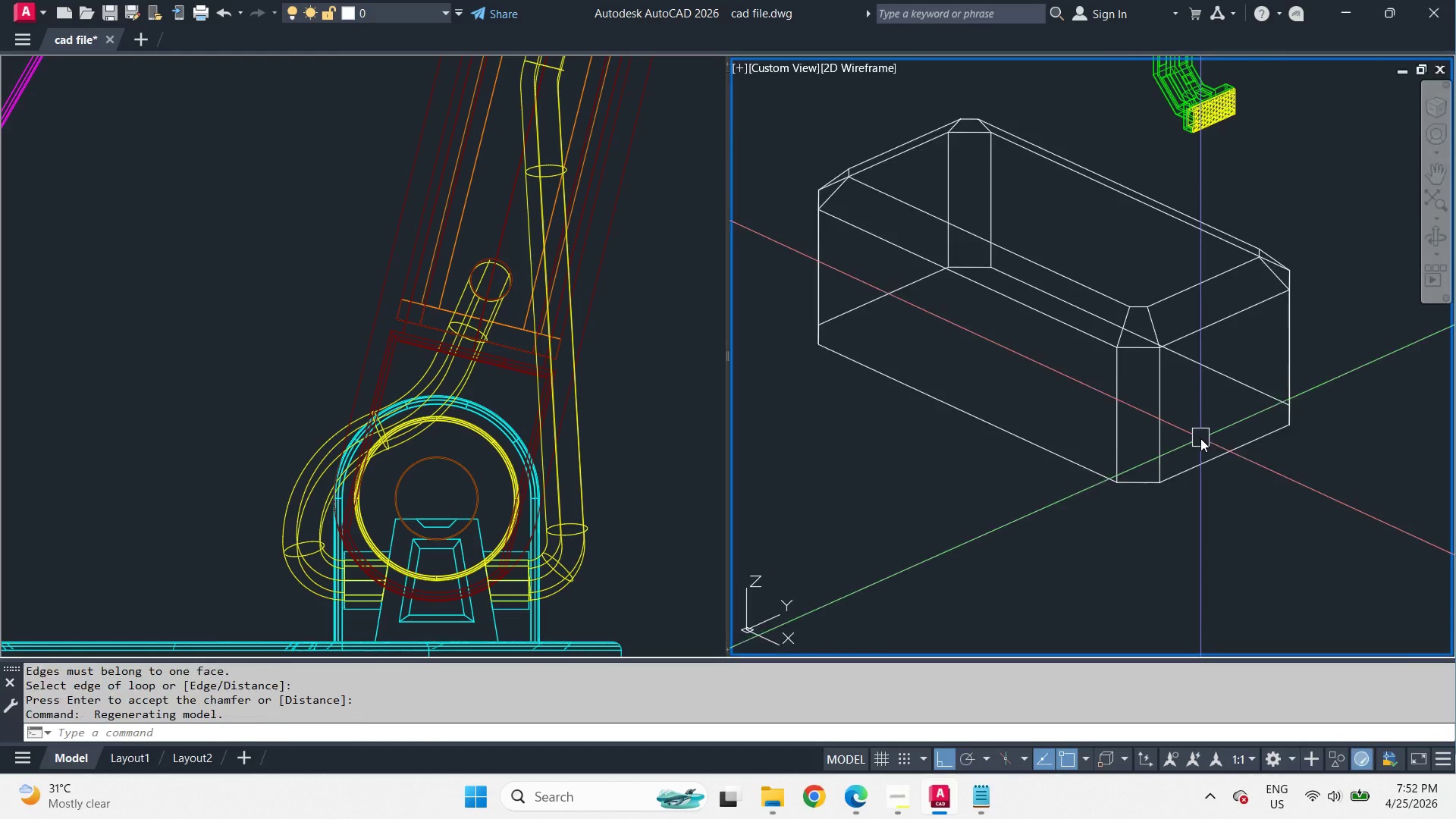 
scroll: coordinate [1194, 438], scroll_direction: down, amount: 1.0
 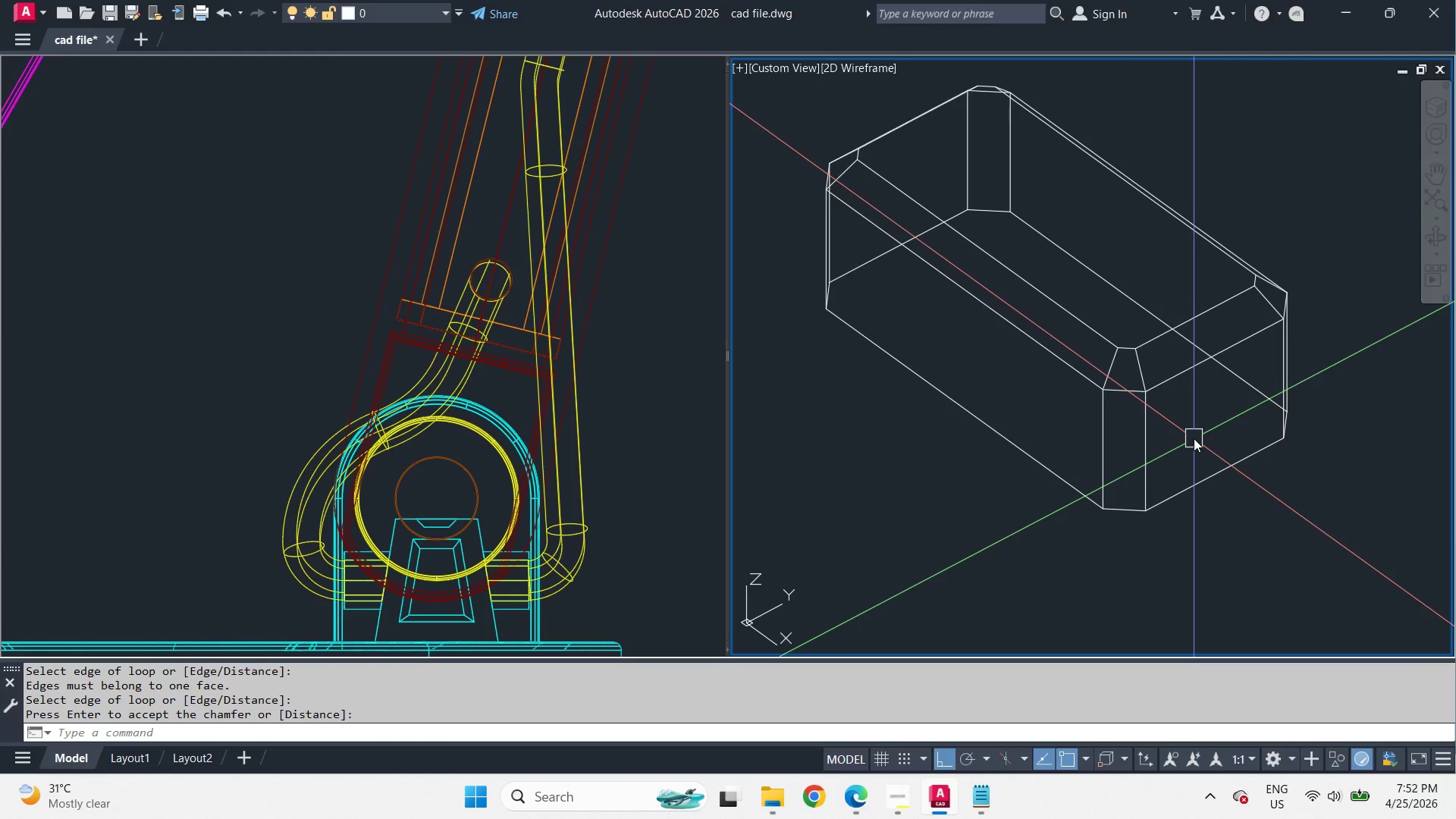 
key(Space)
 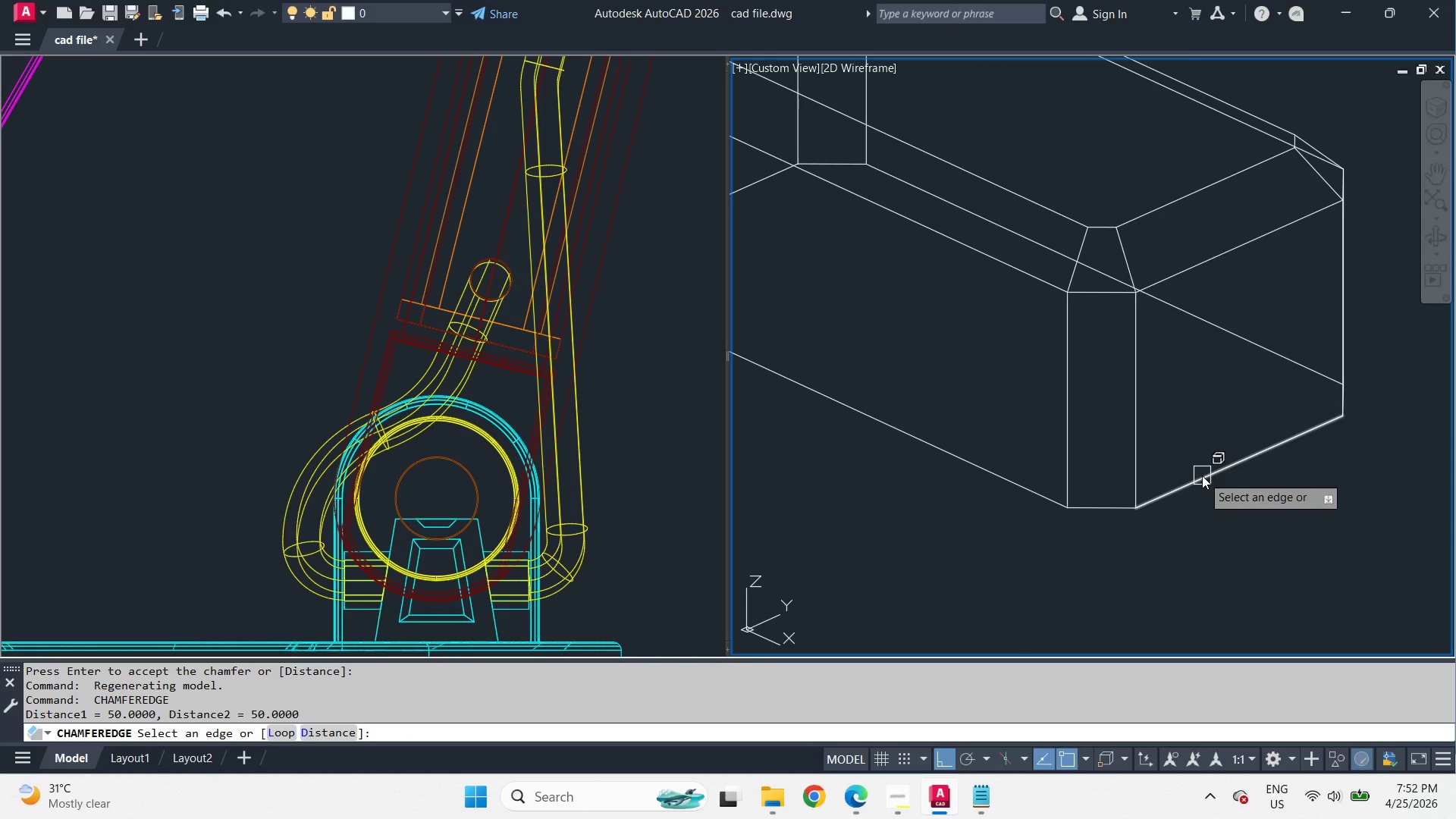 
key(L)
 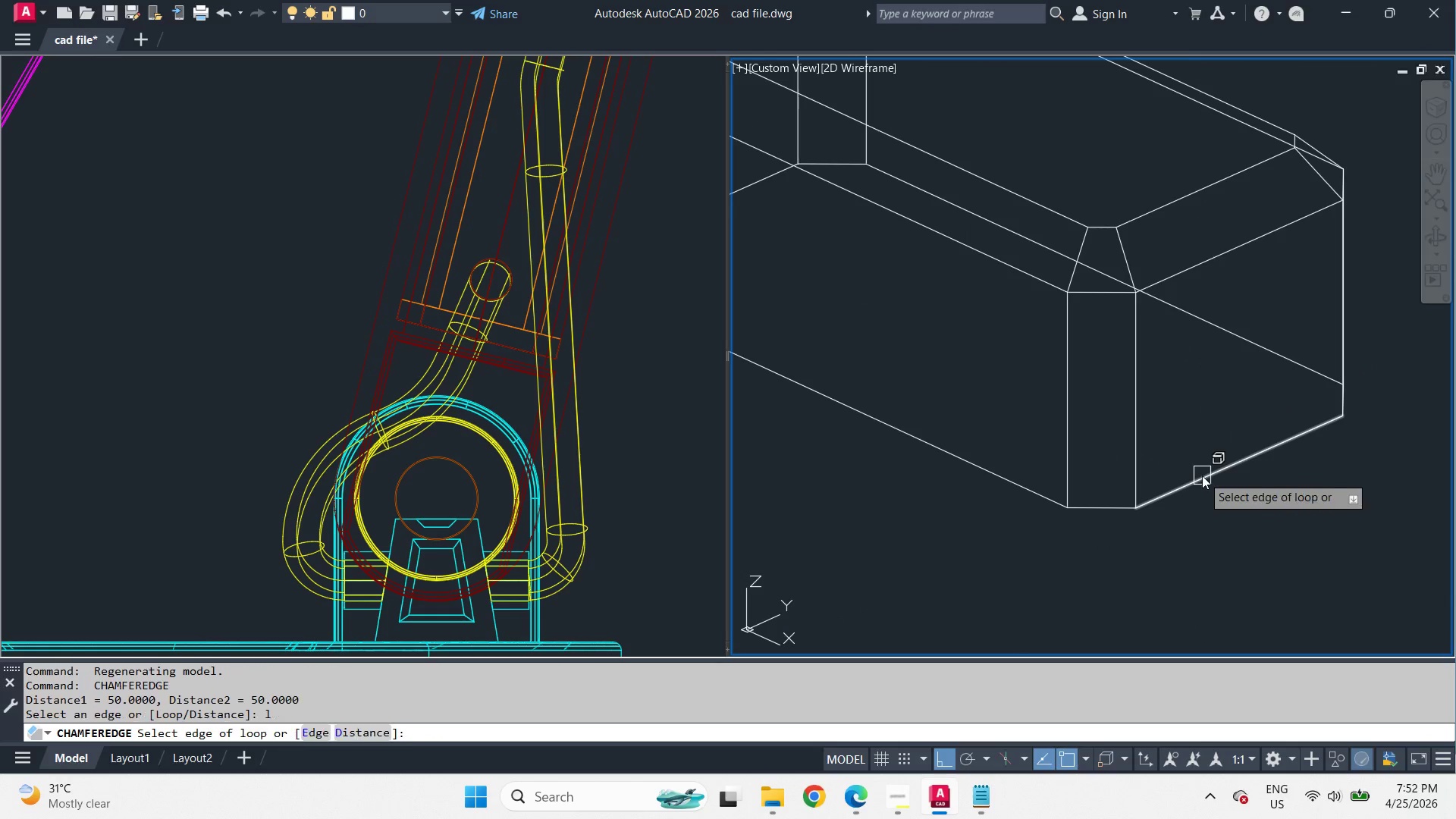 
key(Space)
 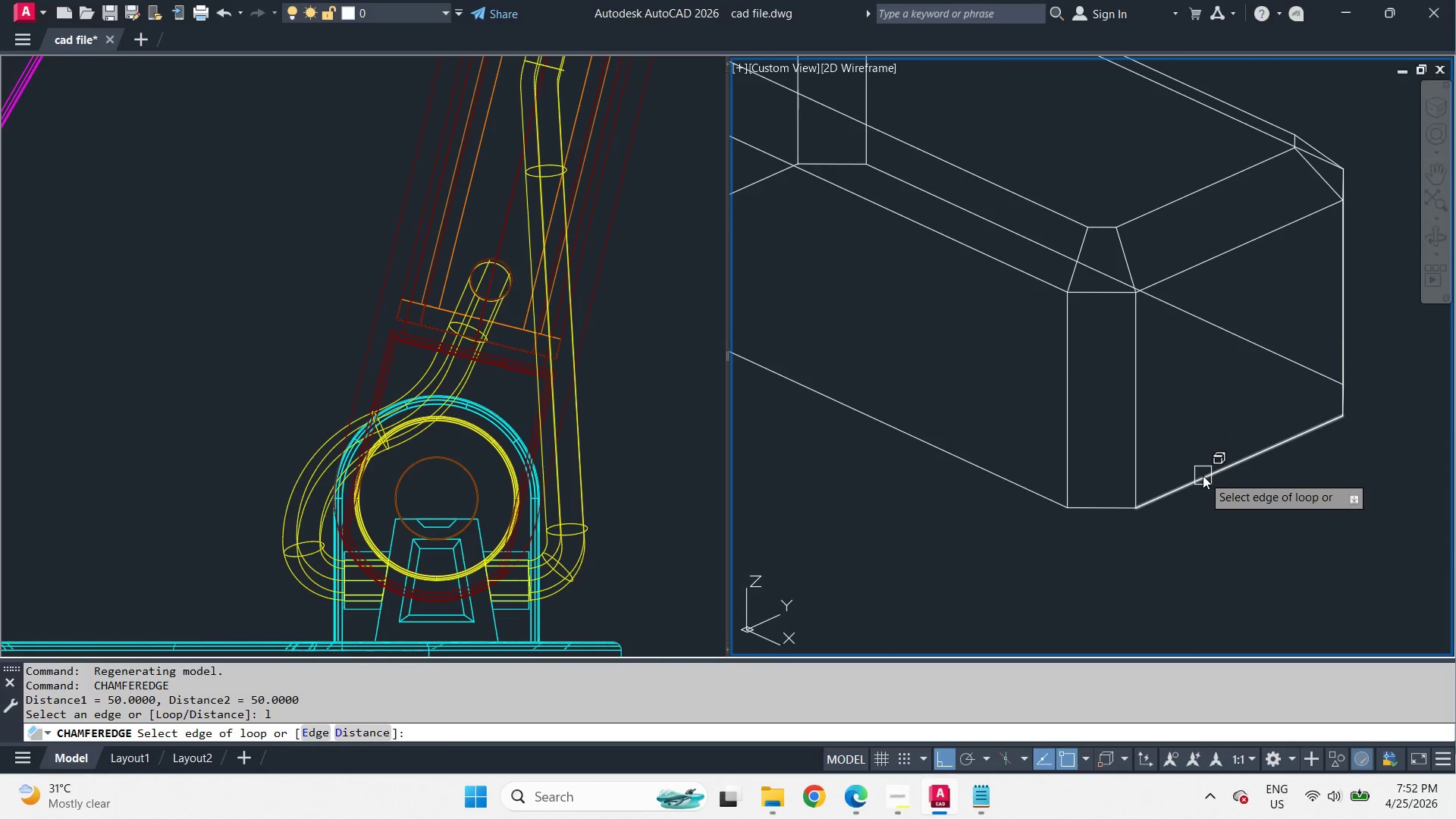 
scroll: coordinate [1200, 441], scroll_direction: up, amount: 1.0
 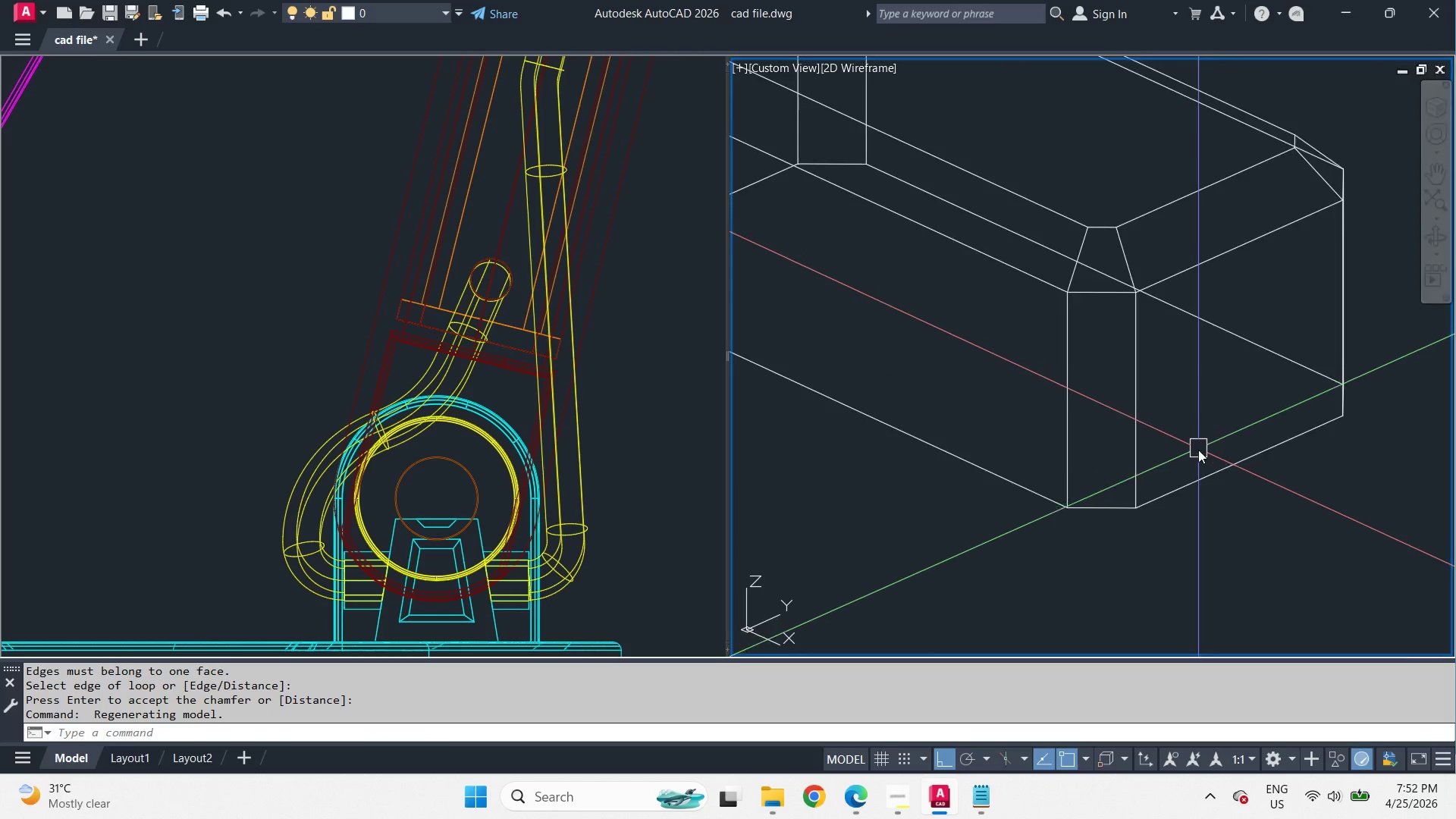 
left_click([1203, 475])
 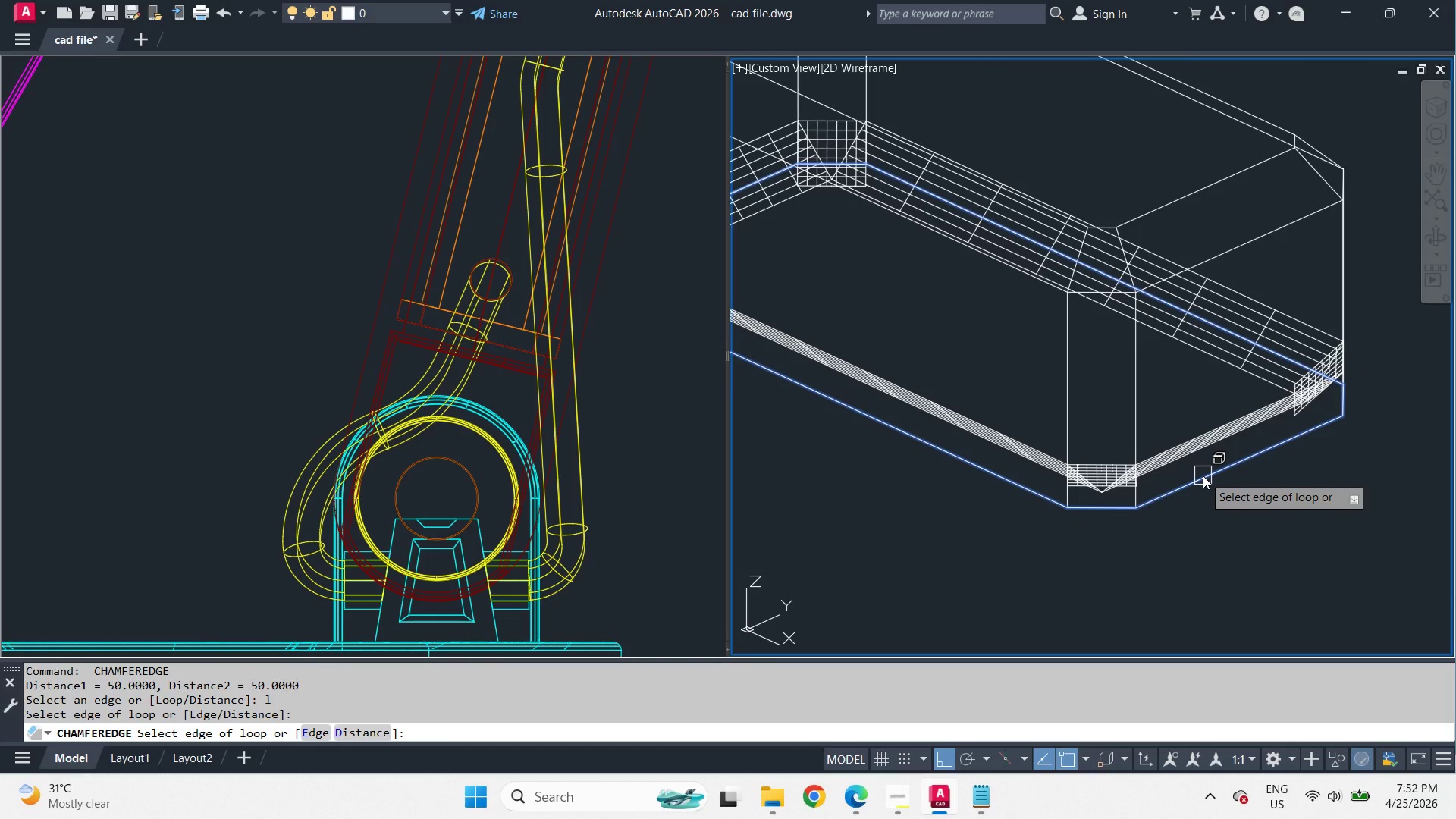 
key(Space)
 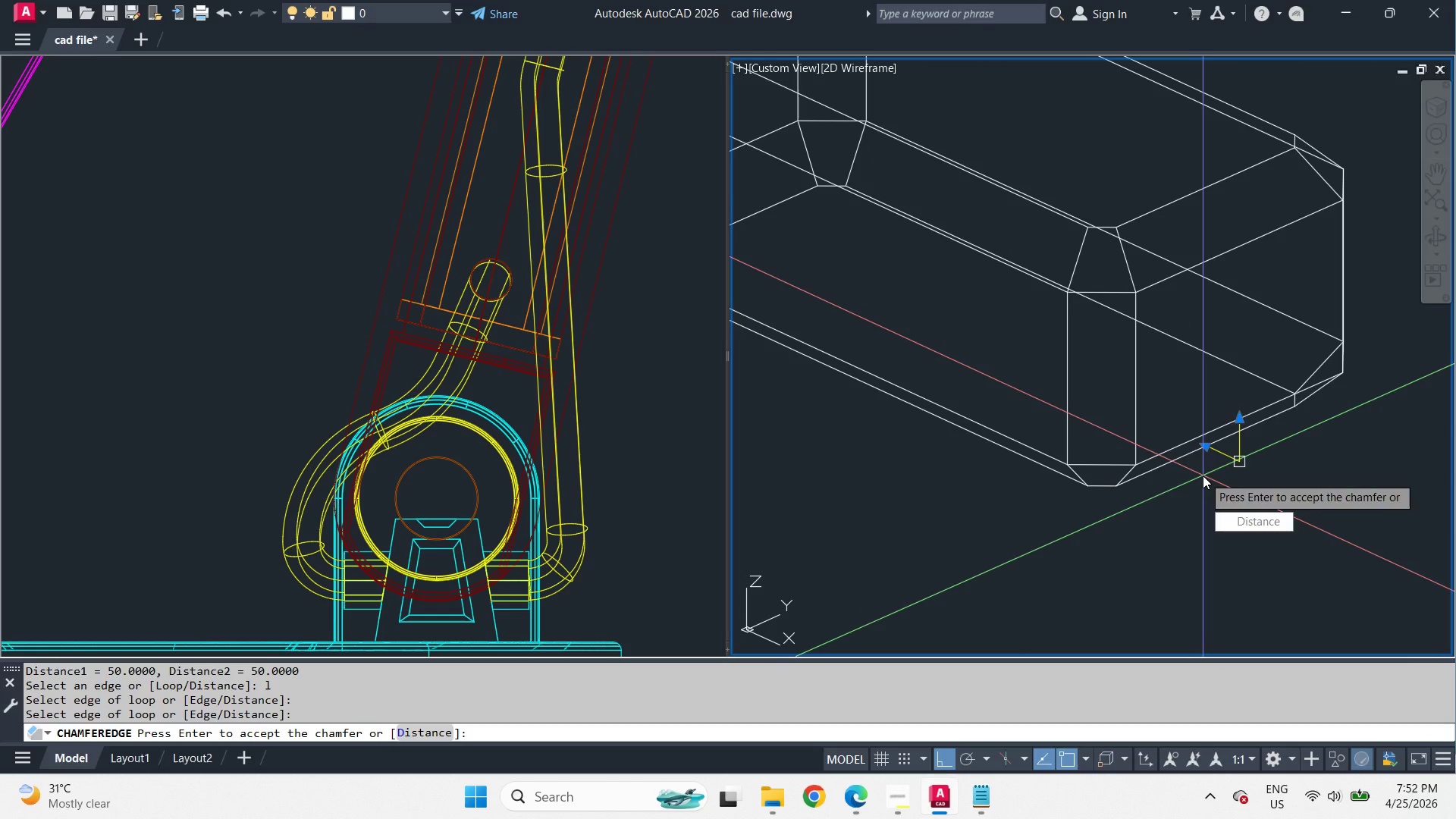 
key(Space)
 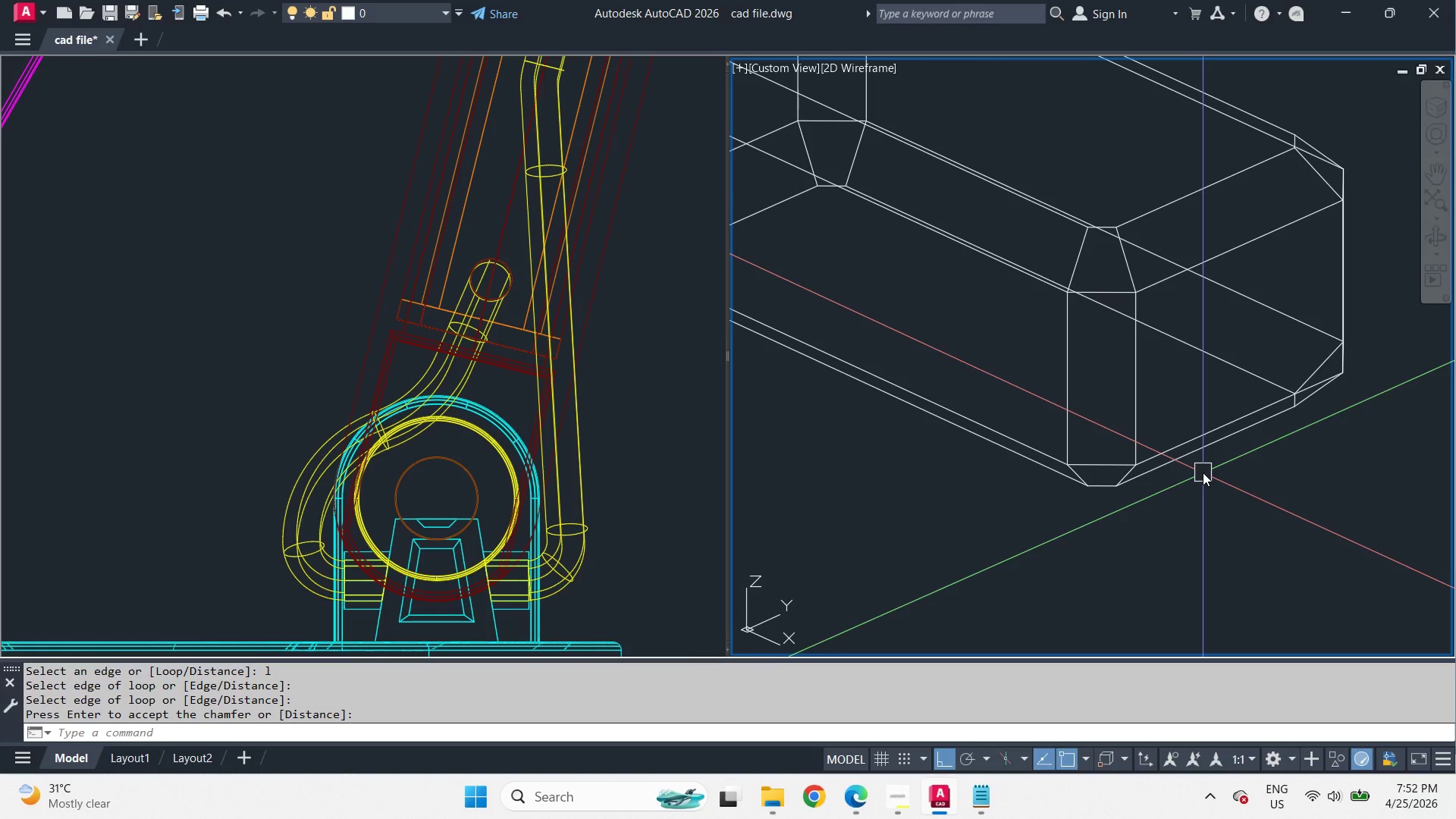 
hold_key(key=ShiftLeft, duration=2.89)
 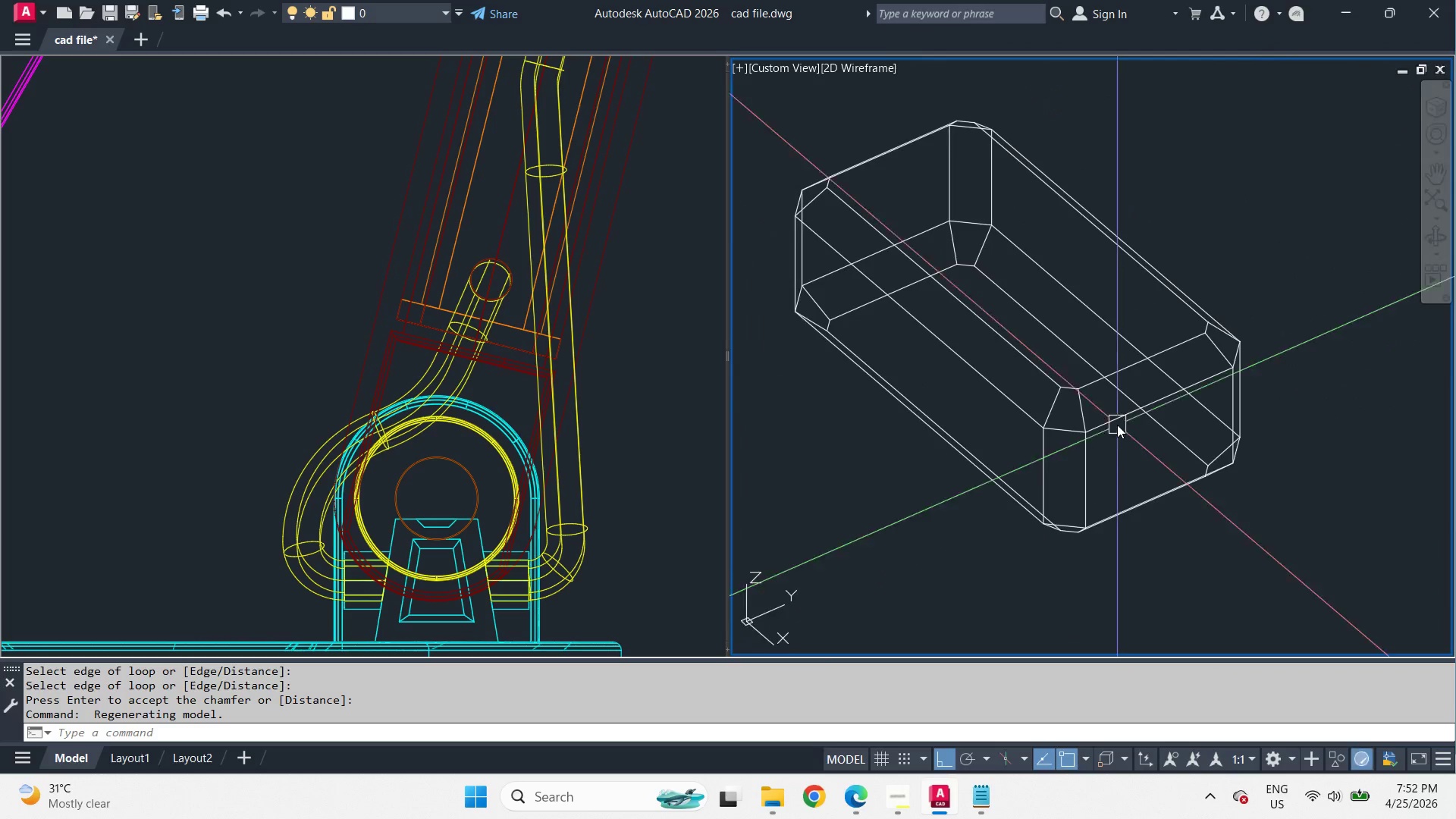 
scroll: coordinate [1203, 470], scroll_direction: down, amount: 1.0
 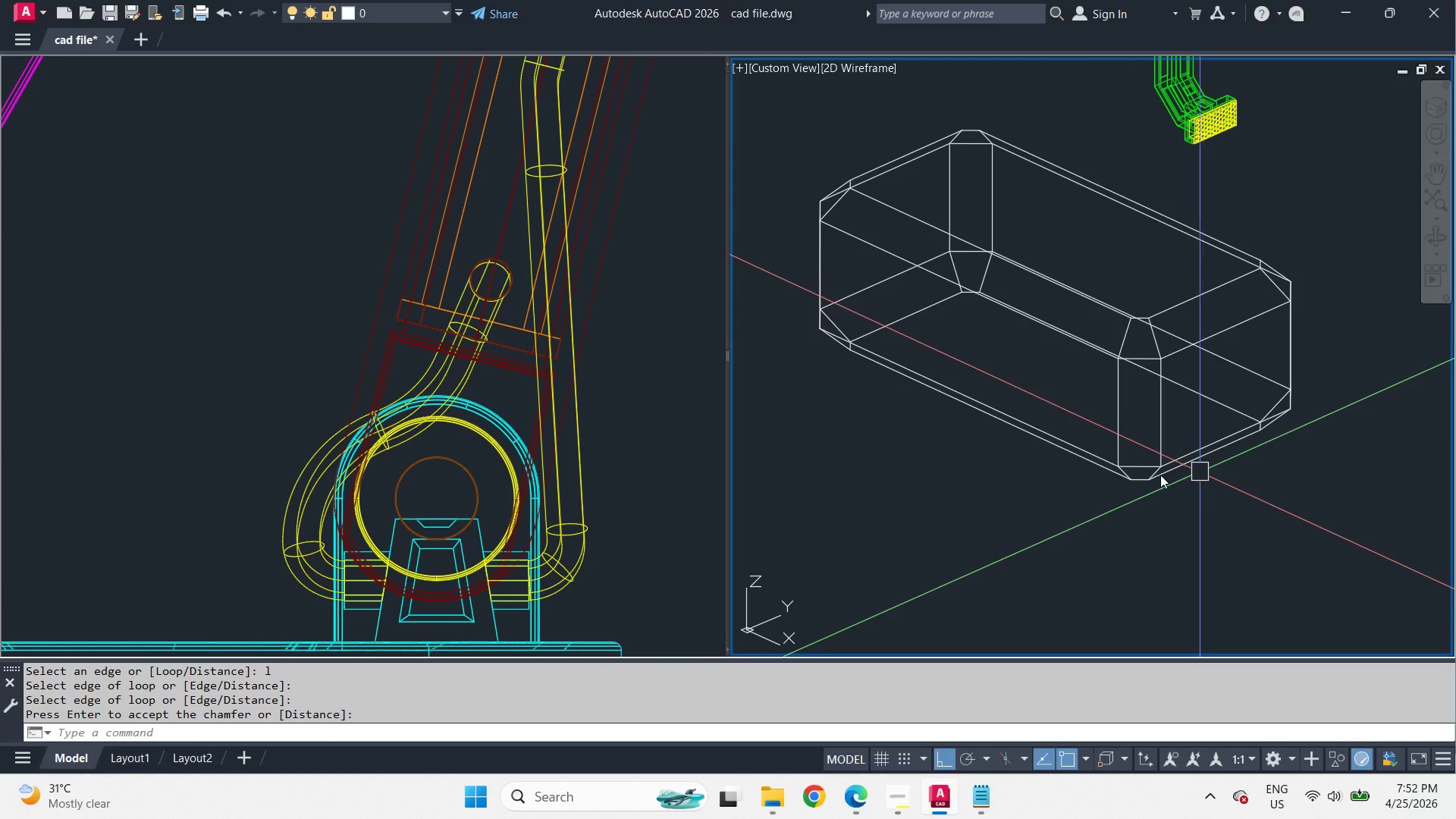 
scroll: coordinate [1109, 457], scroll_direction: up, amount: 1.0
 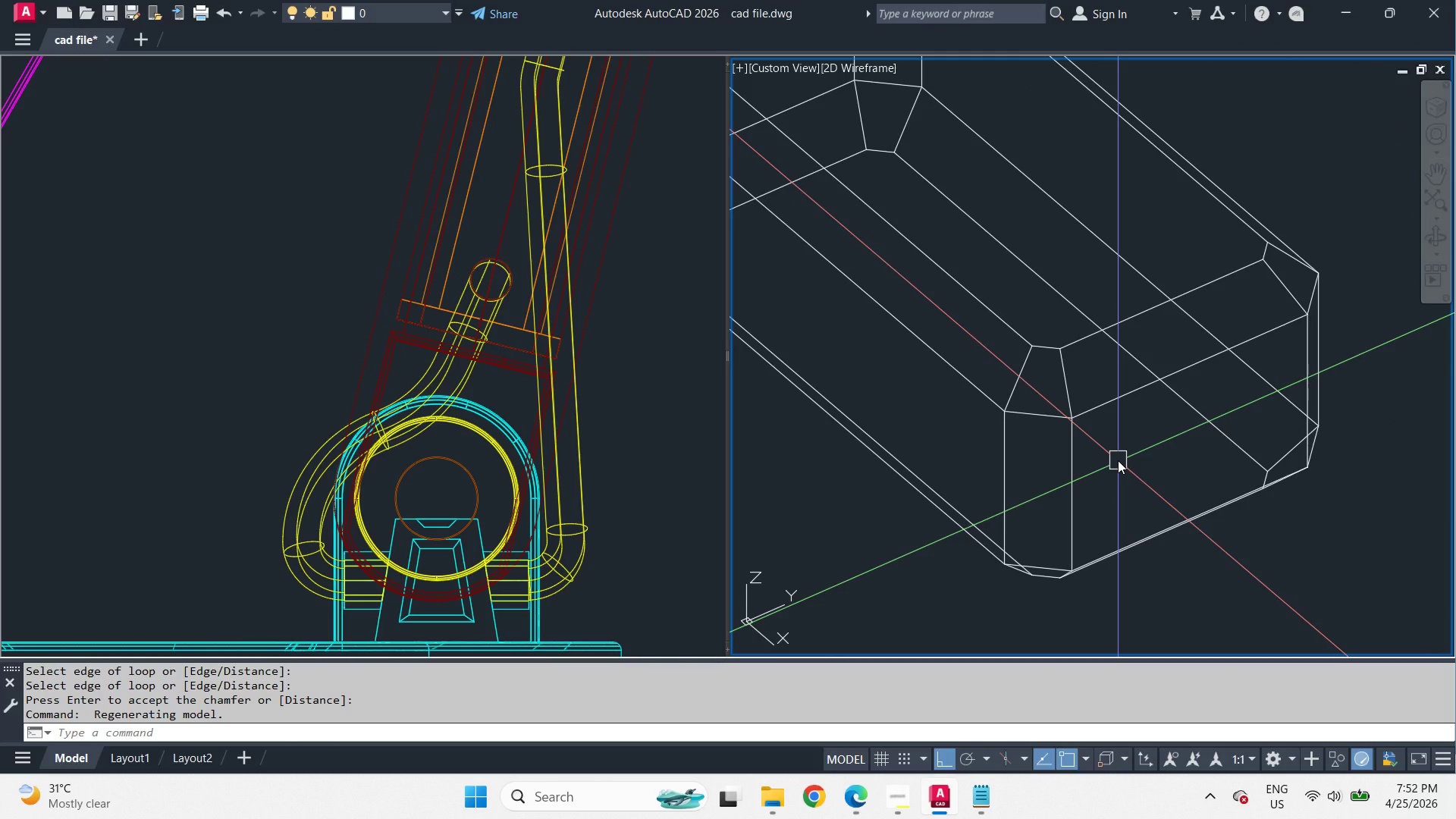 
hold_key(key=ShiftLeft, duration=1.11)
 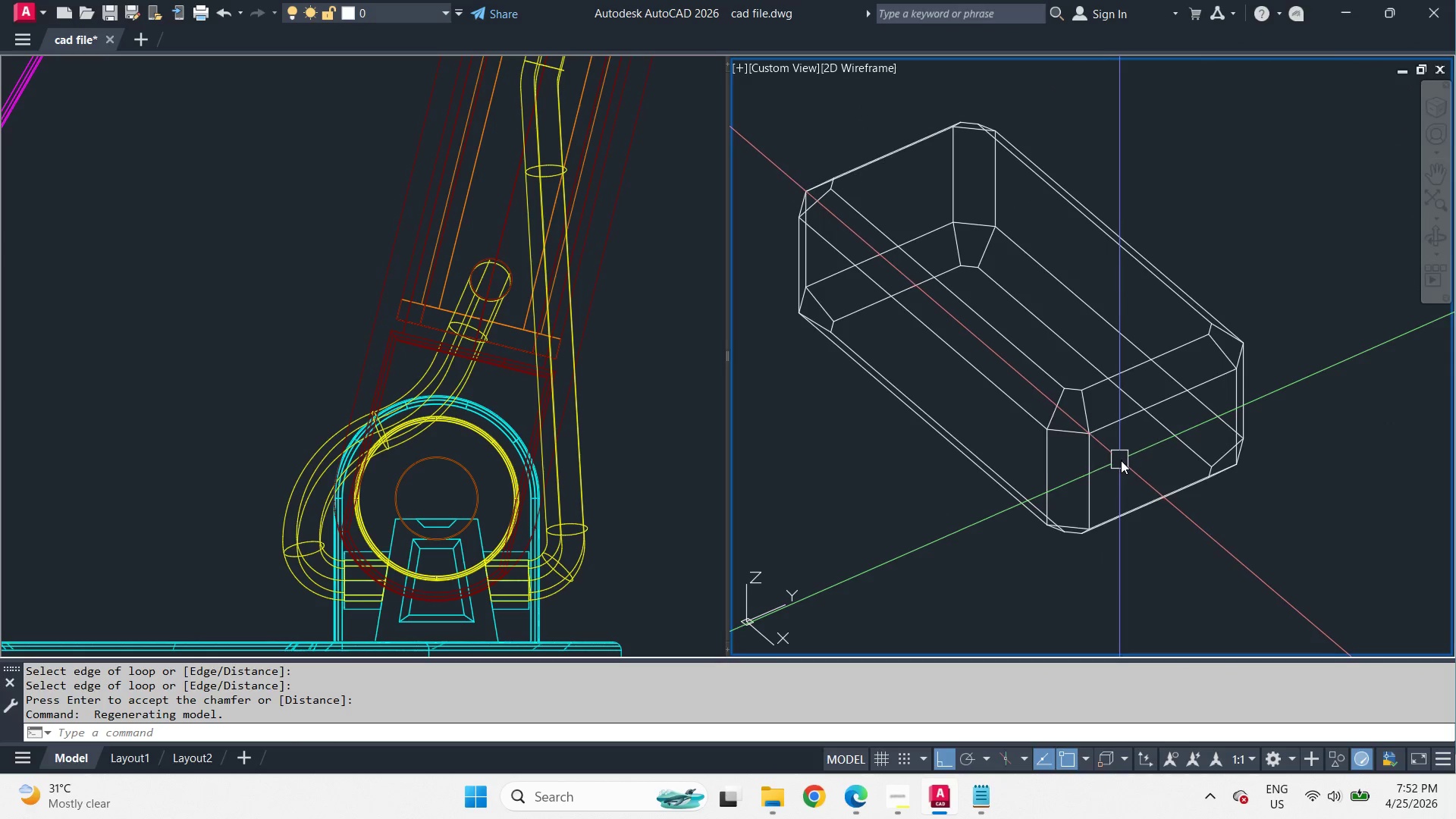 
scroll: coordinate [1118, 460], scroll_direction: down, amount: 1.0
 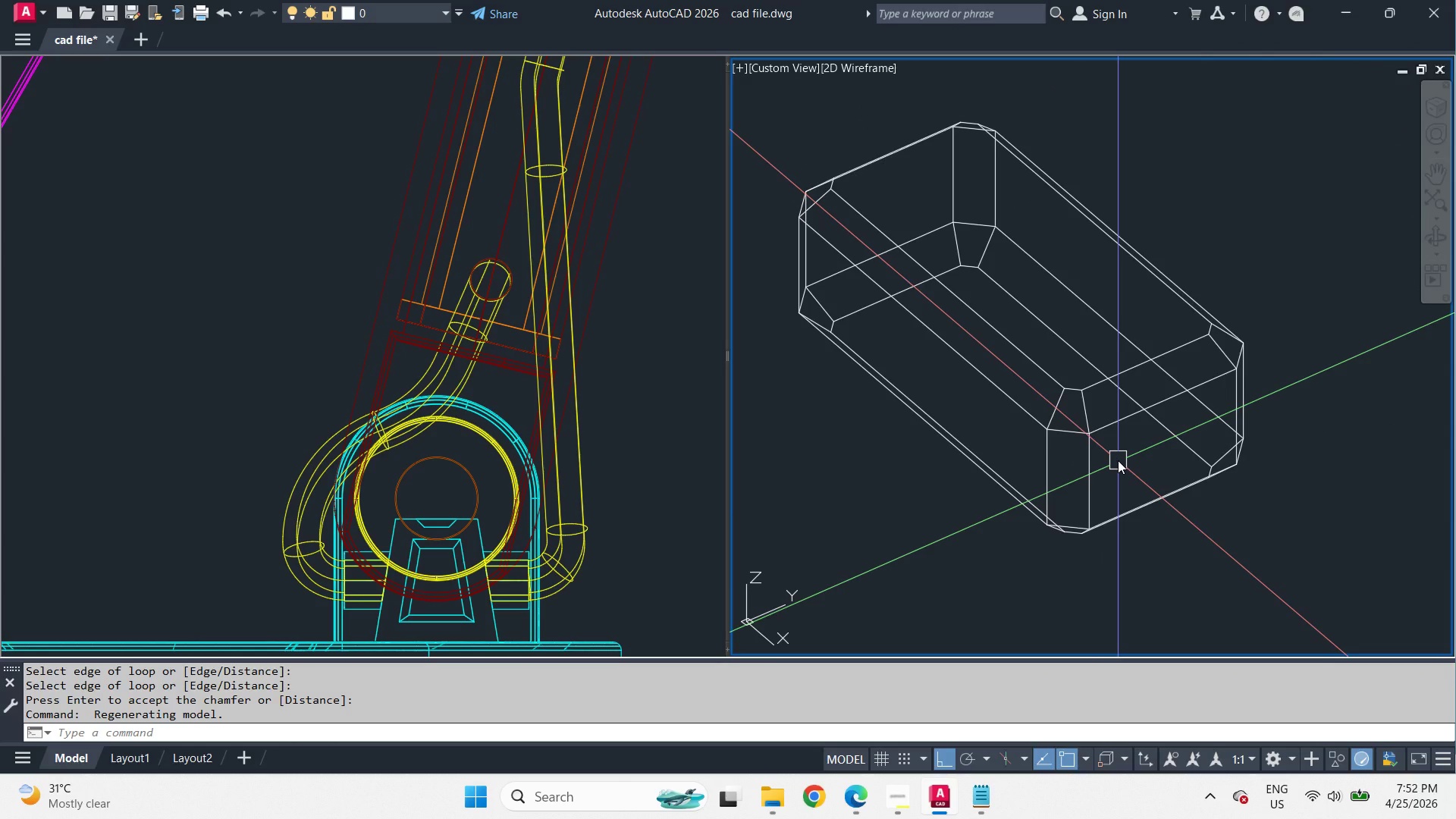 
hold_key(key=ShiftLeft, duration=2.75)
scroll: coordinate [1179, 297], scroll_direction: down, amount: 3.0
 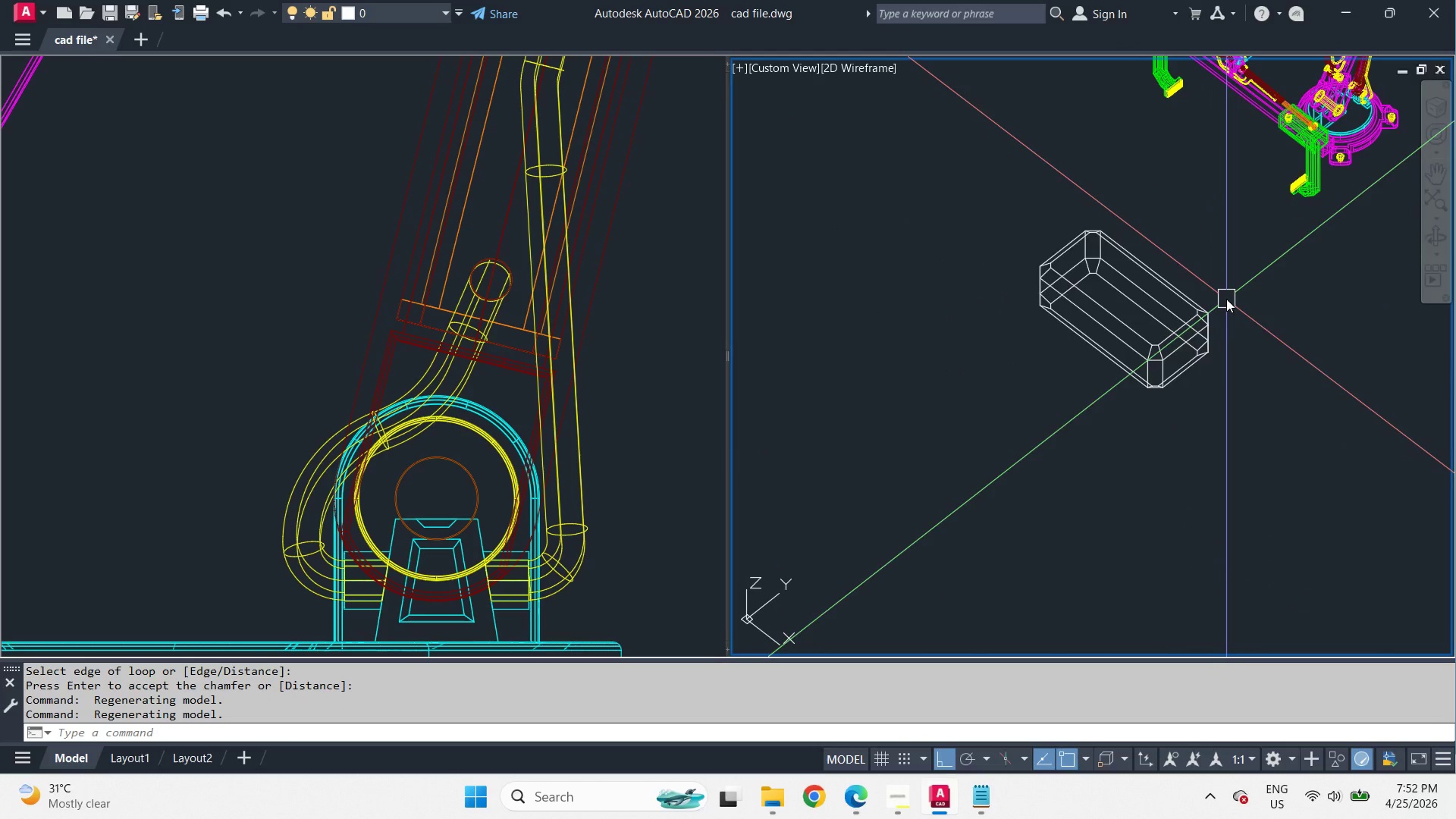 
scroll: coordinate [1225, 299], scroll_direction: up, amount: 1.0
 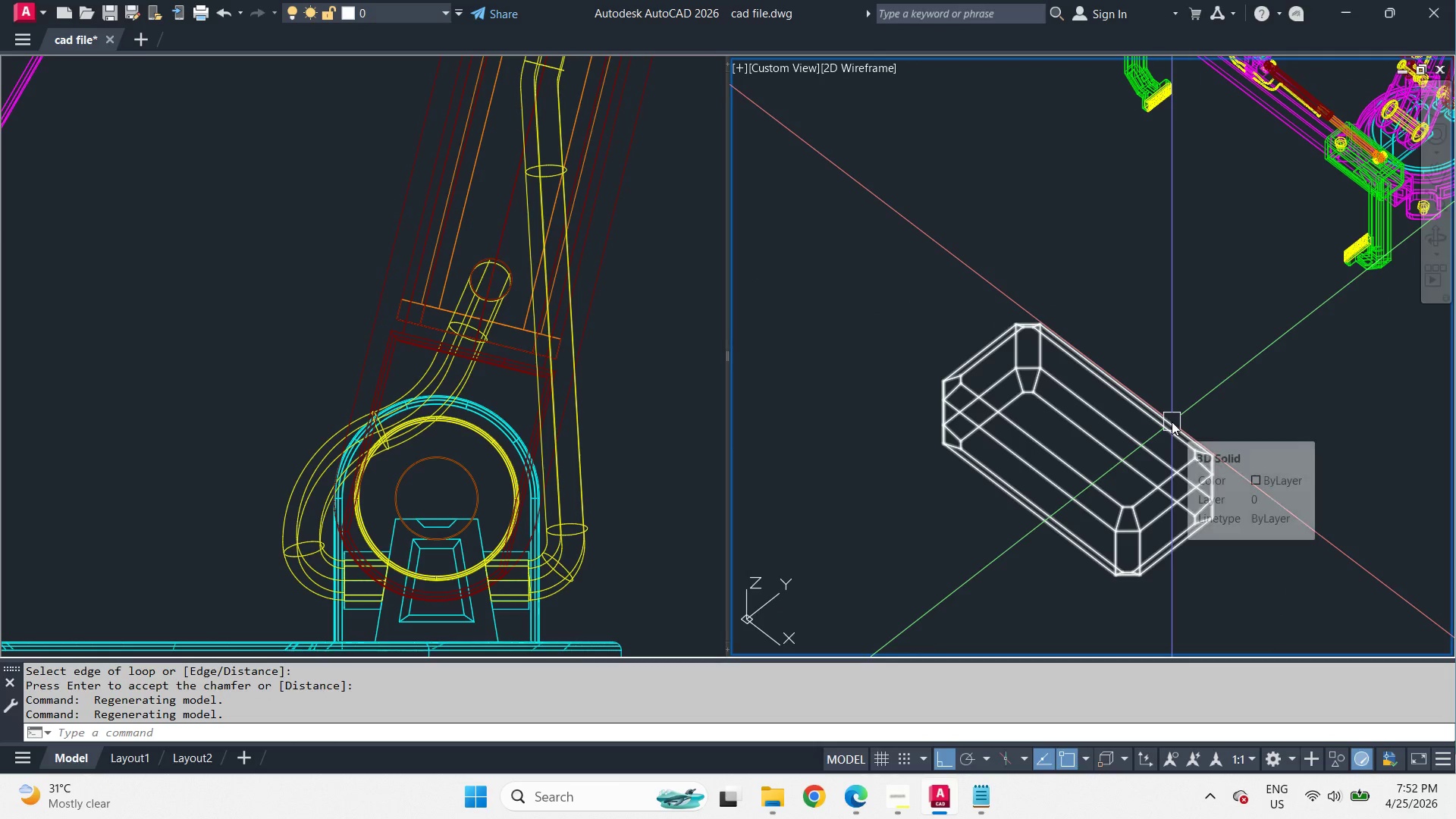 
hold_key(key=ShiftLeft, duration=1.06)
 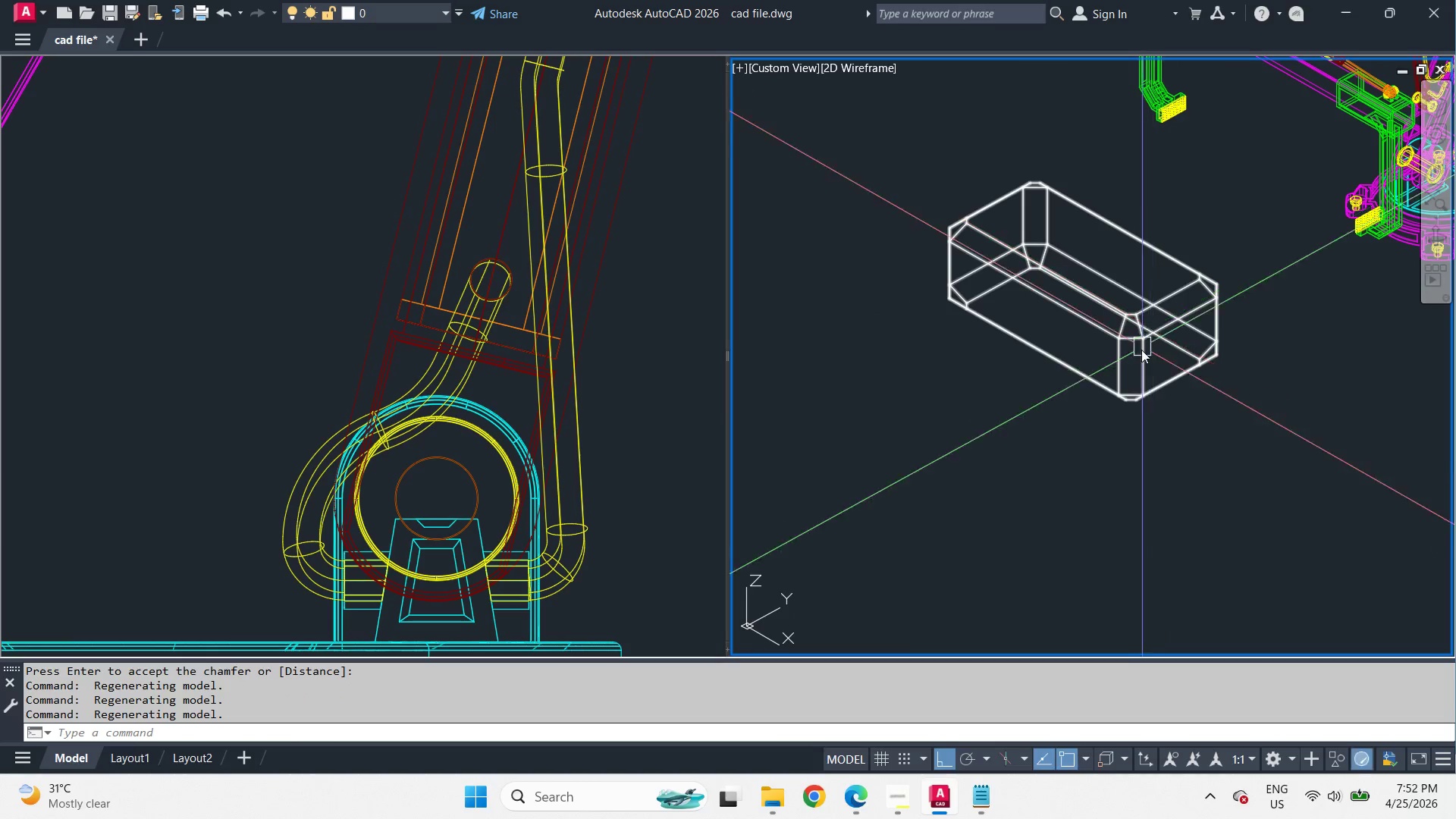 
hold_key(key=ShiftLeft, duration=4.02)
 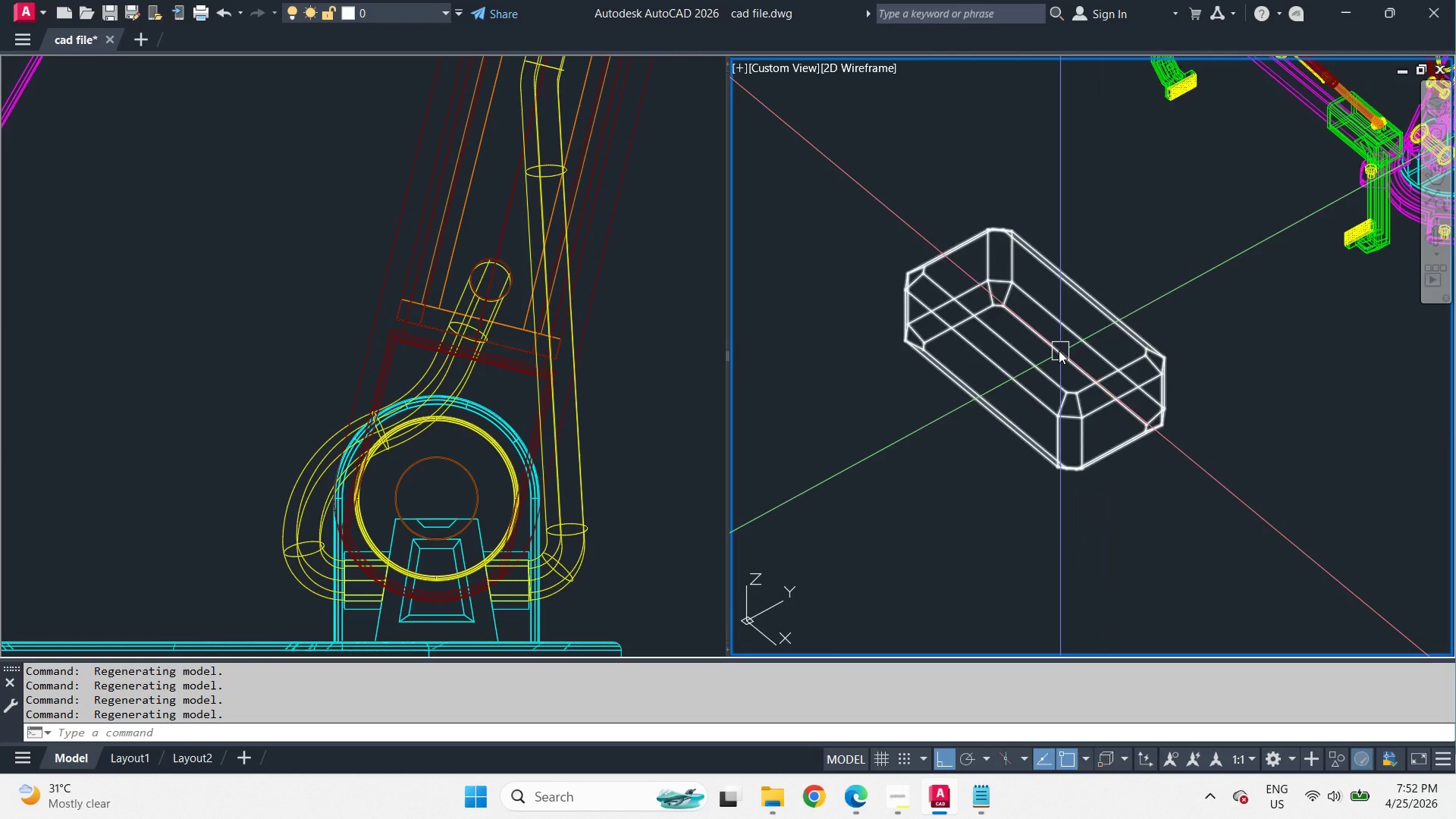 
scroll: coordinate [1059, 350], scroll_direction: up, amount: 1.0
 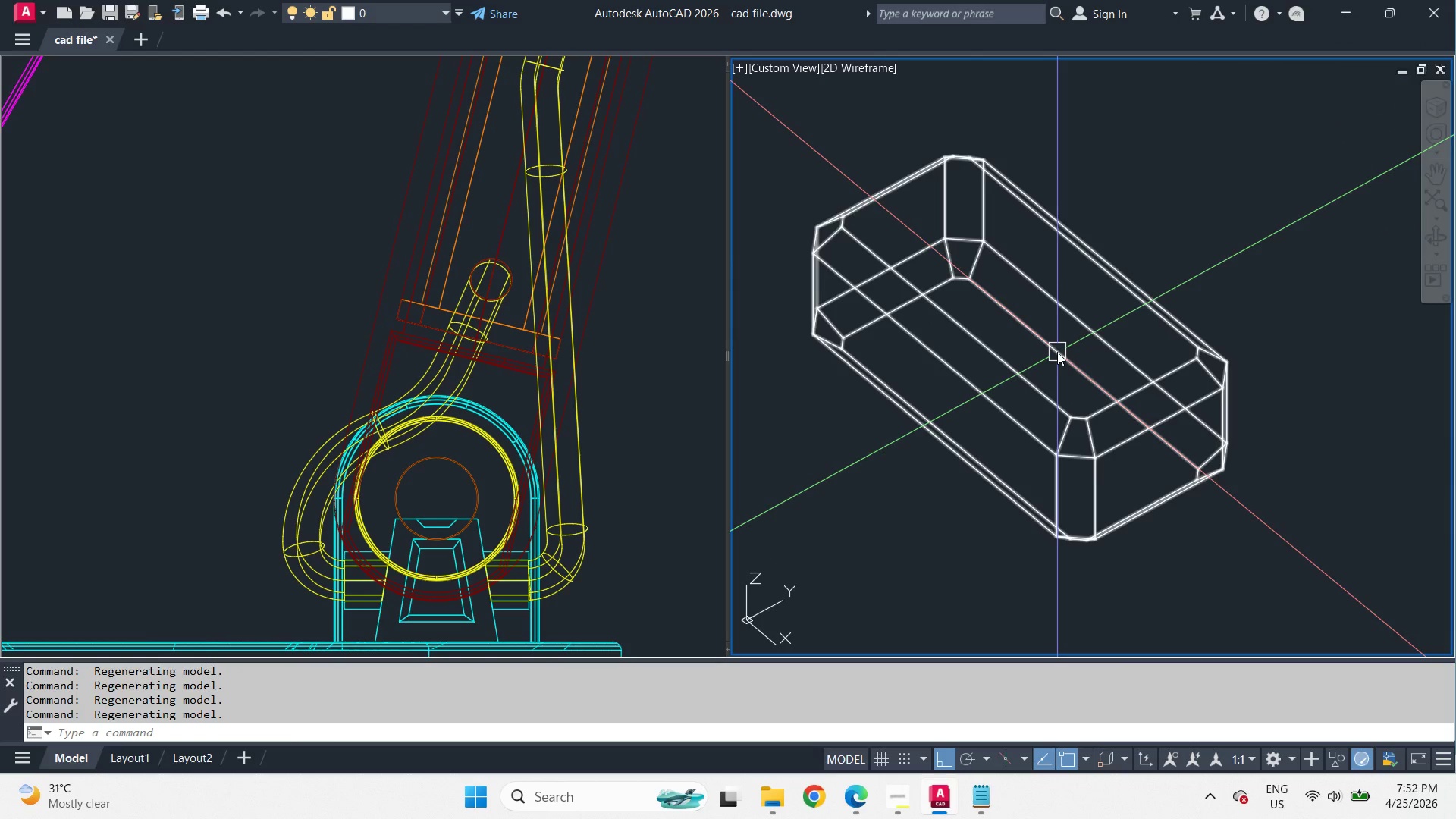 
left_click([1028, 376])
 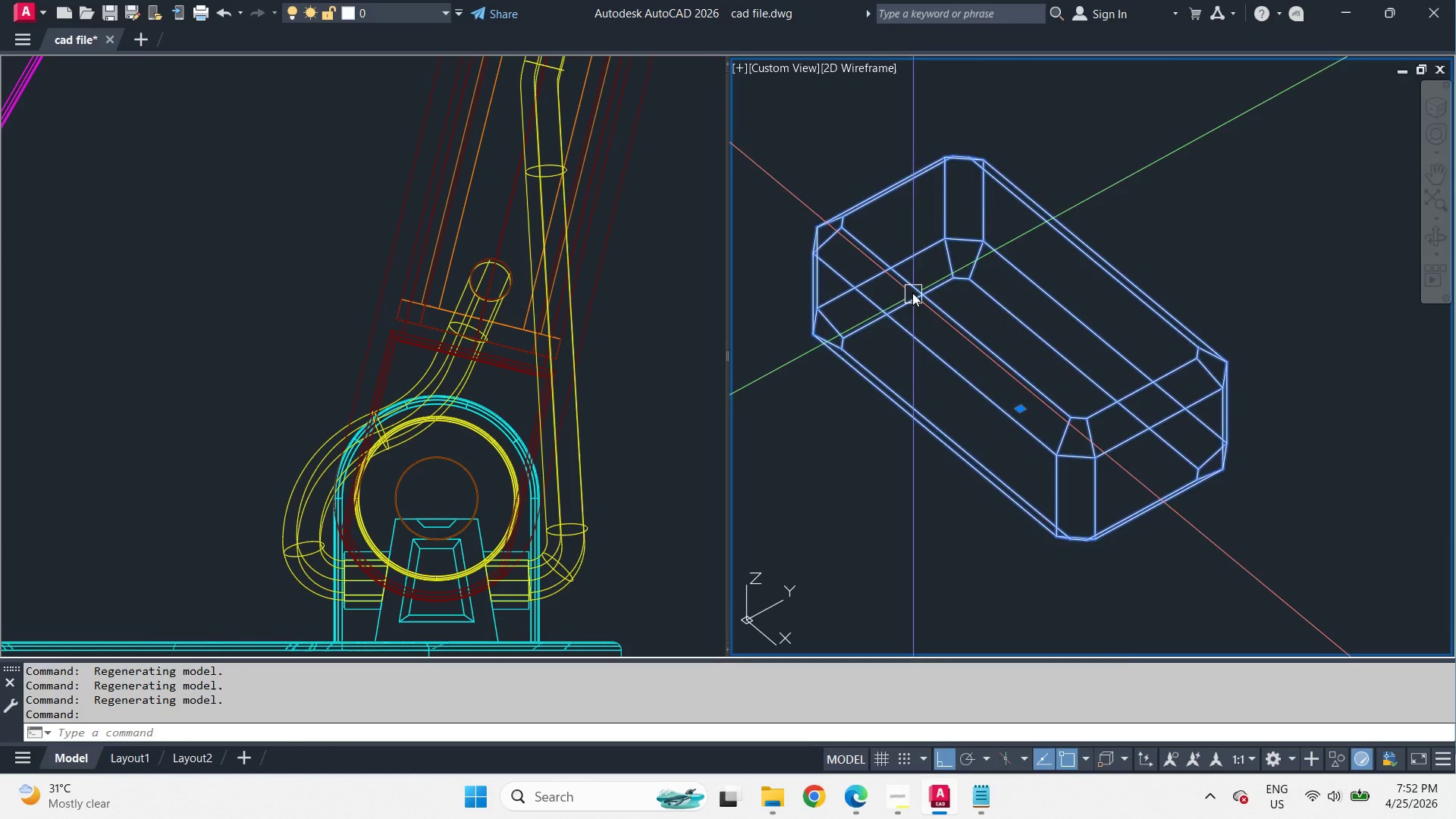 
key(M)
 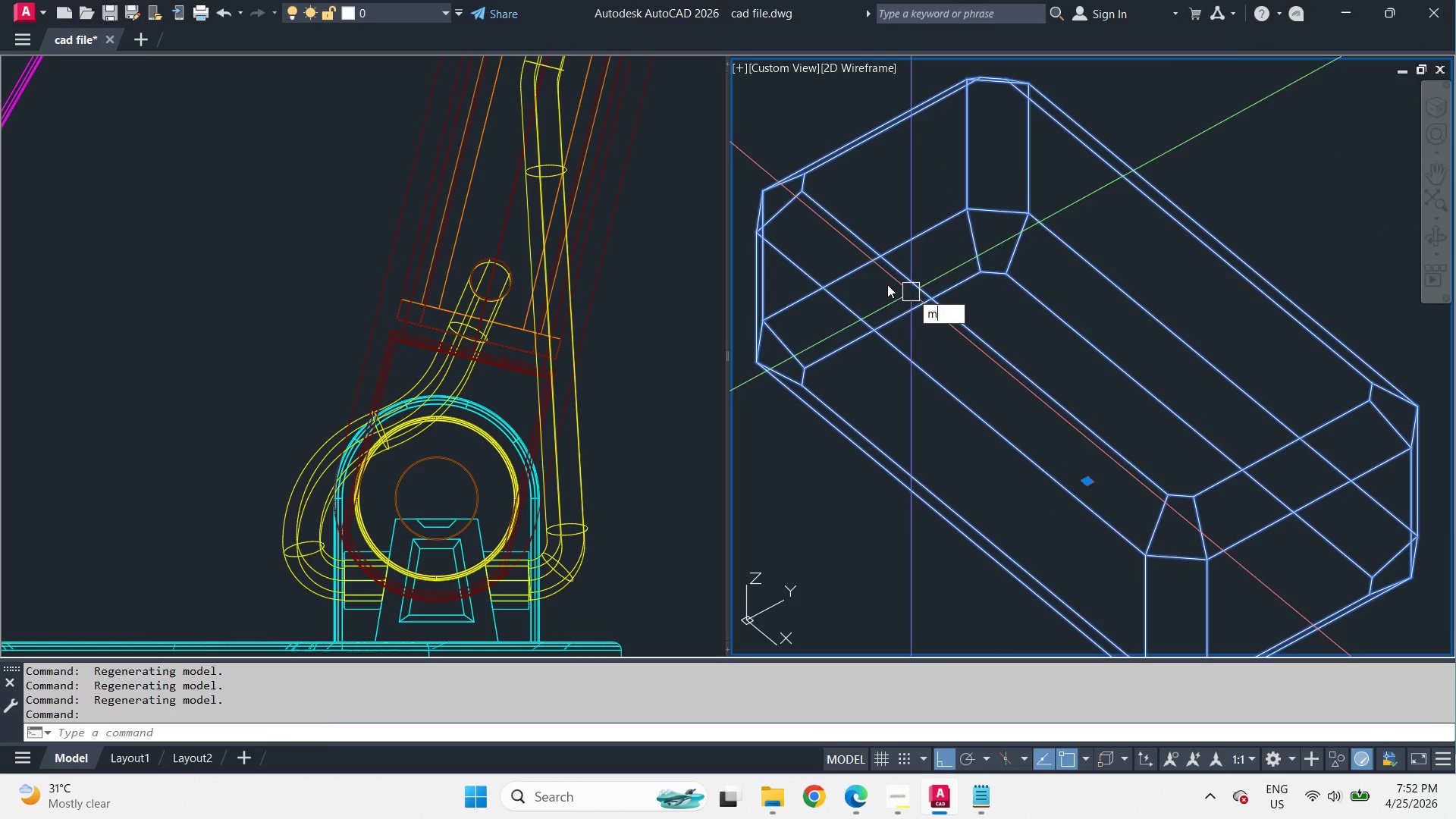 
key(Space)
 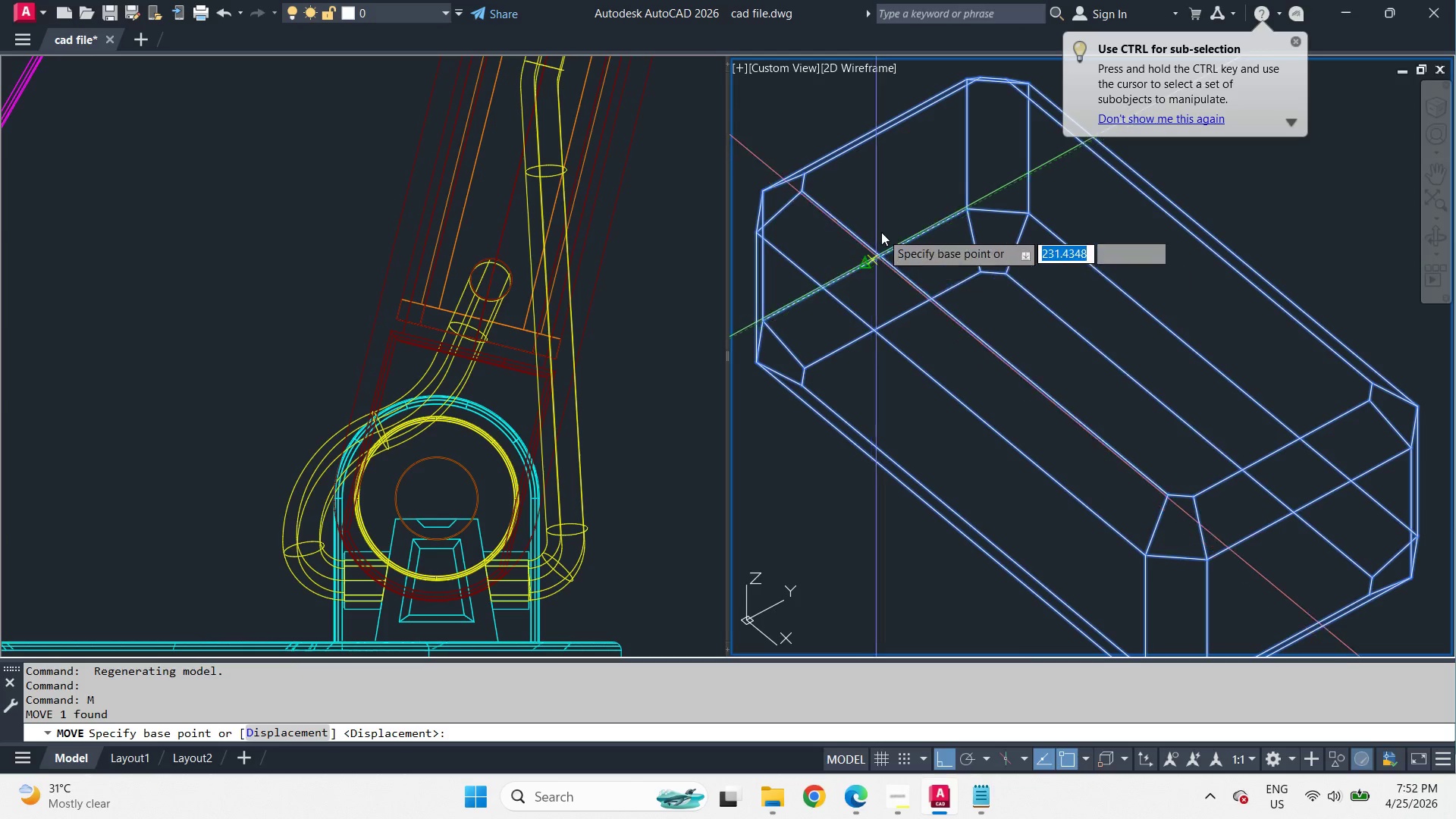 
scroll: coordinate [905, 287], scroll_direction: up, amount: 1.0
 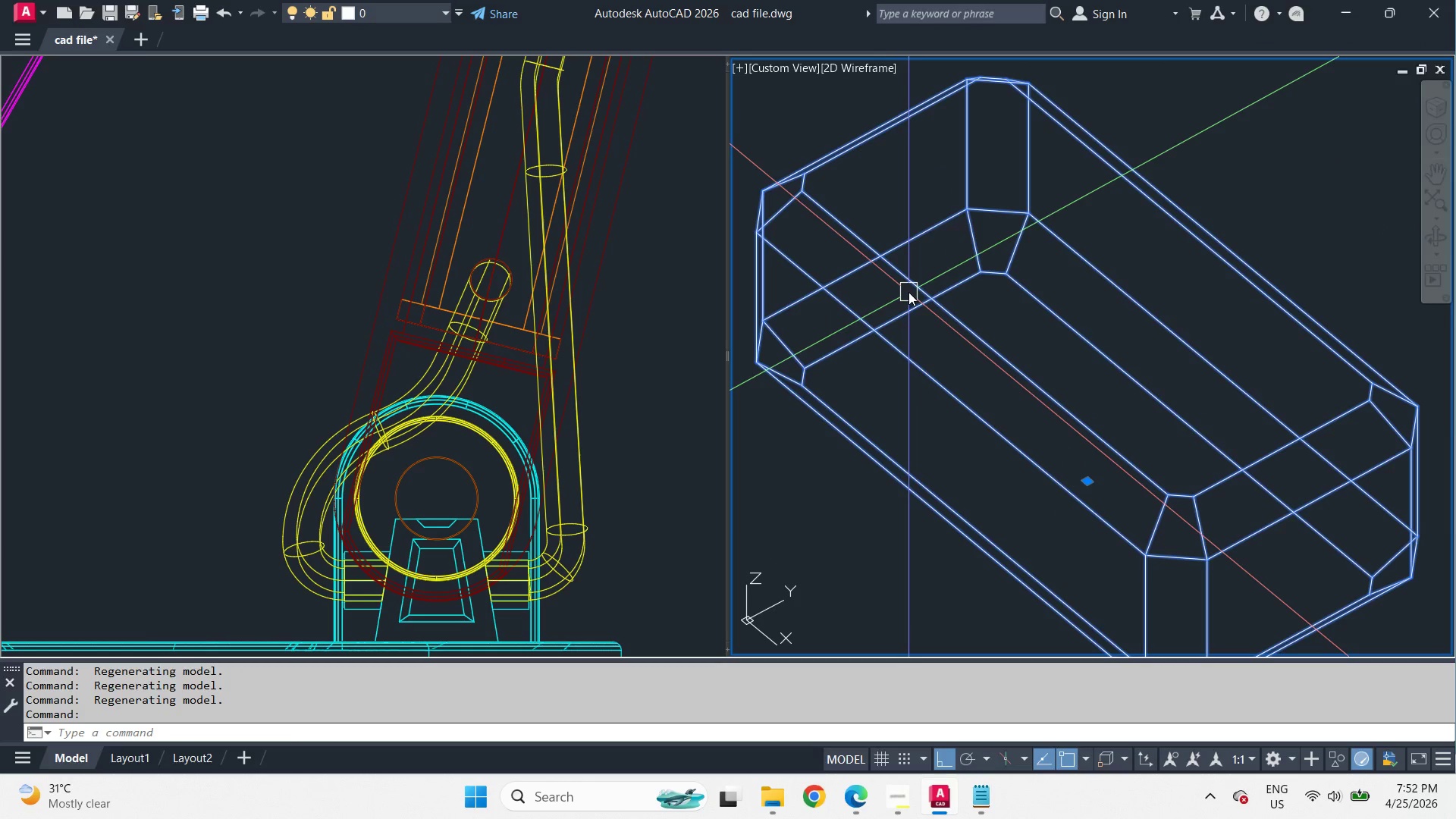 
hold_key(key=ShiftLeft, duration=0.69)
 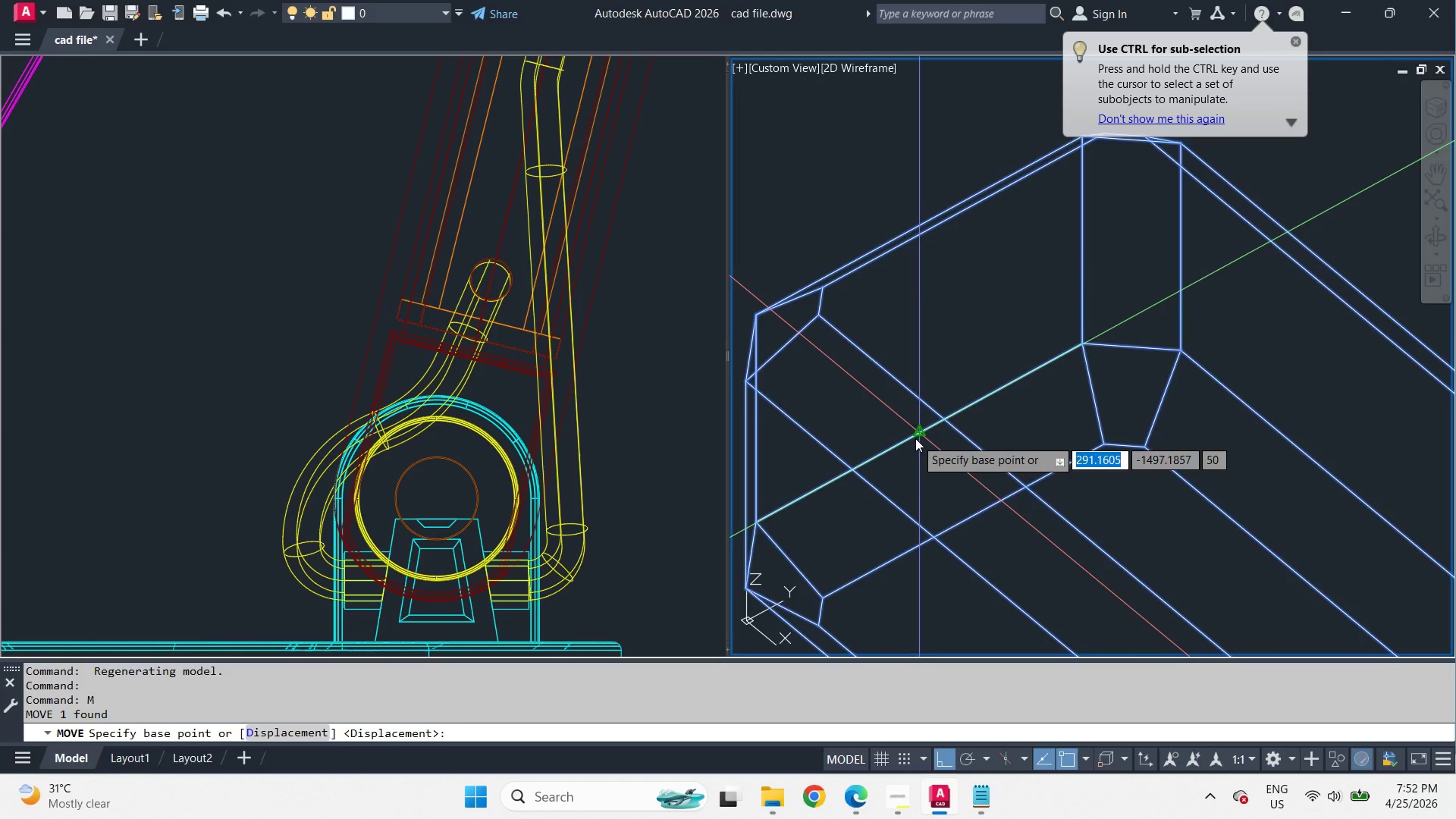 
scroll: coordinate [930, 328], scroll_direction: up, amount: 1.0
 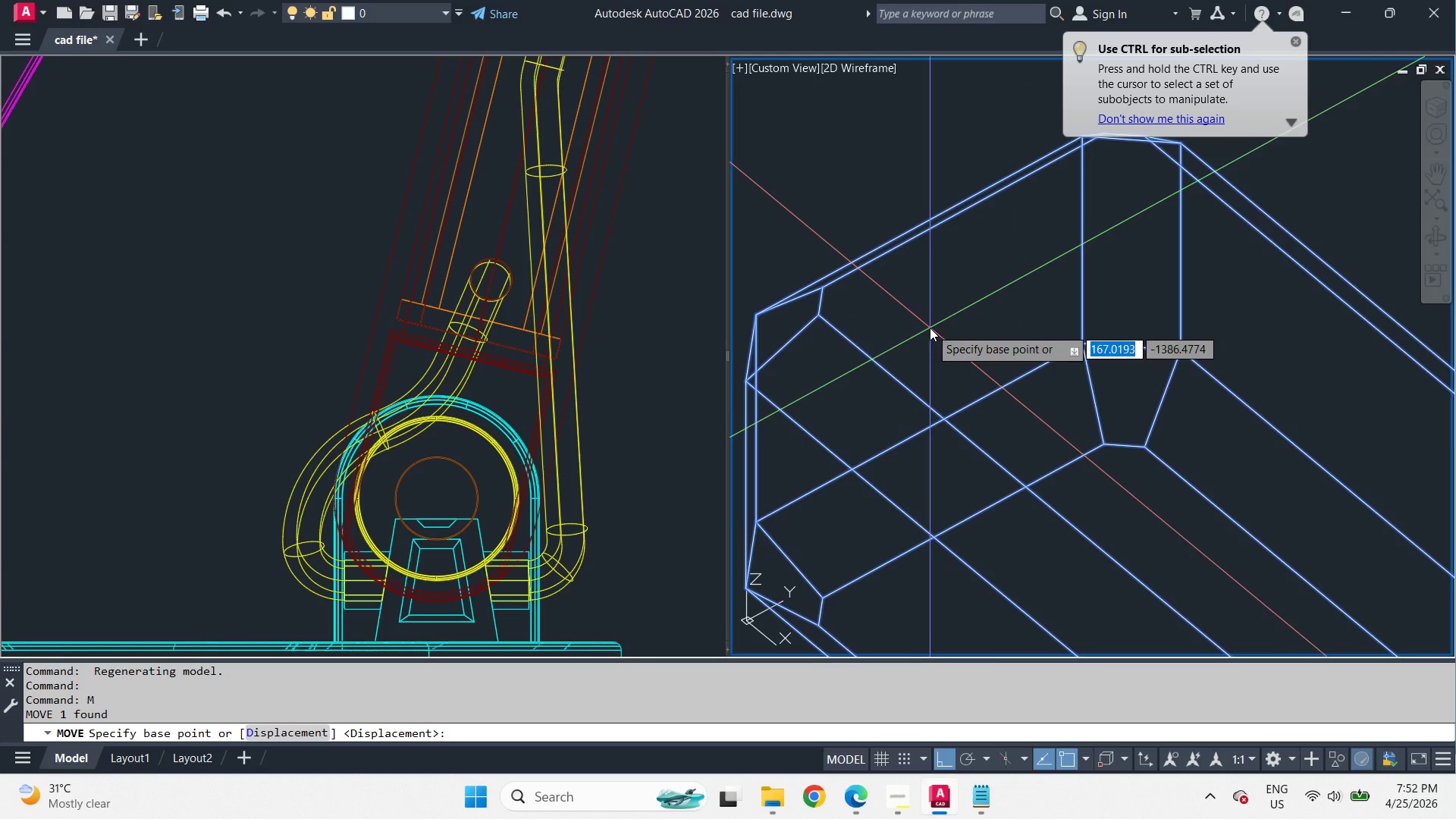 
scroll: coordinate [821, 544], scroll_direction: down, amount: 4.0
 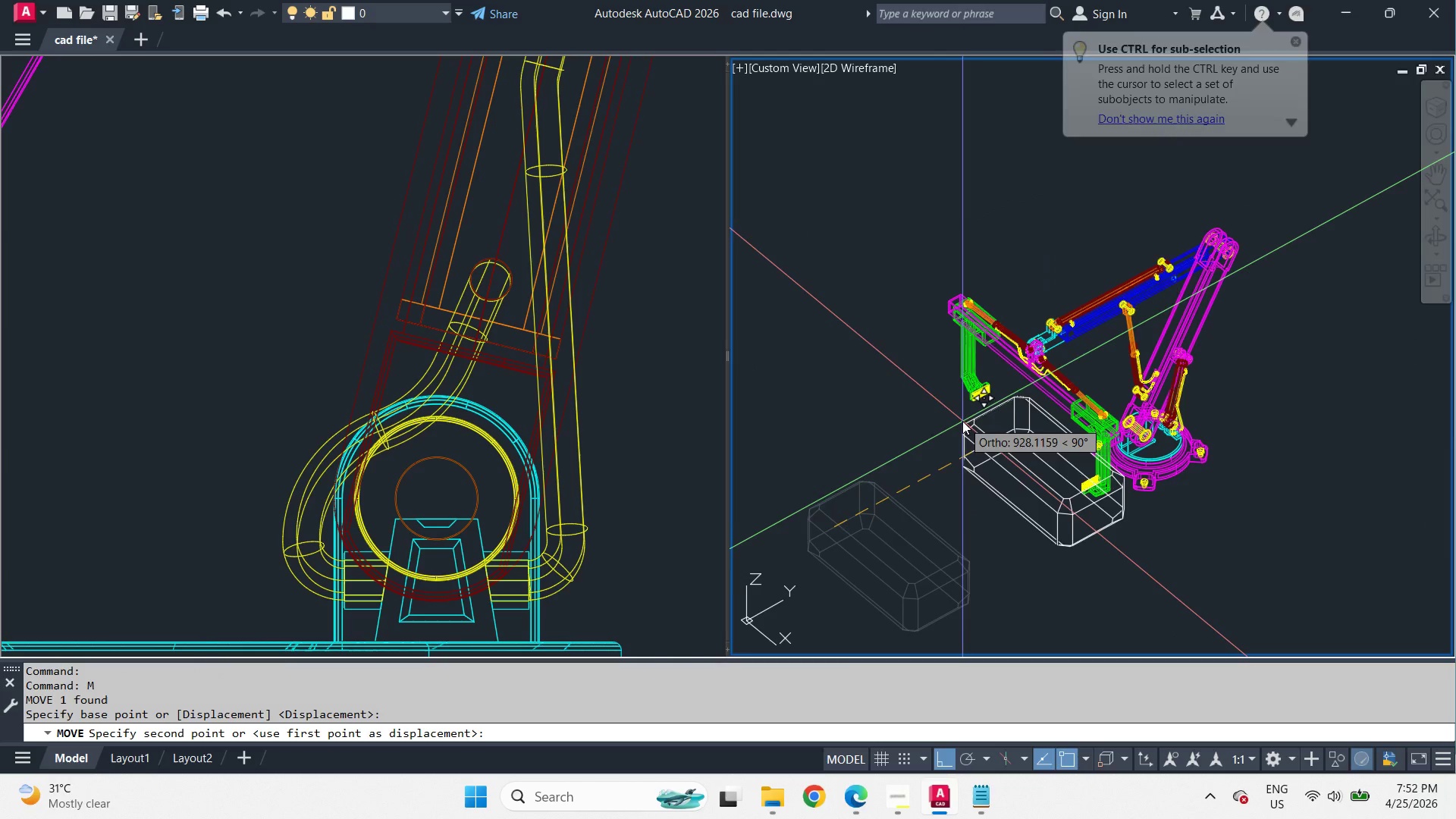 
scroll: coordinate [919, 320], scroll_direction: up, amount: 9.0
 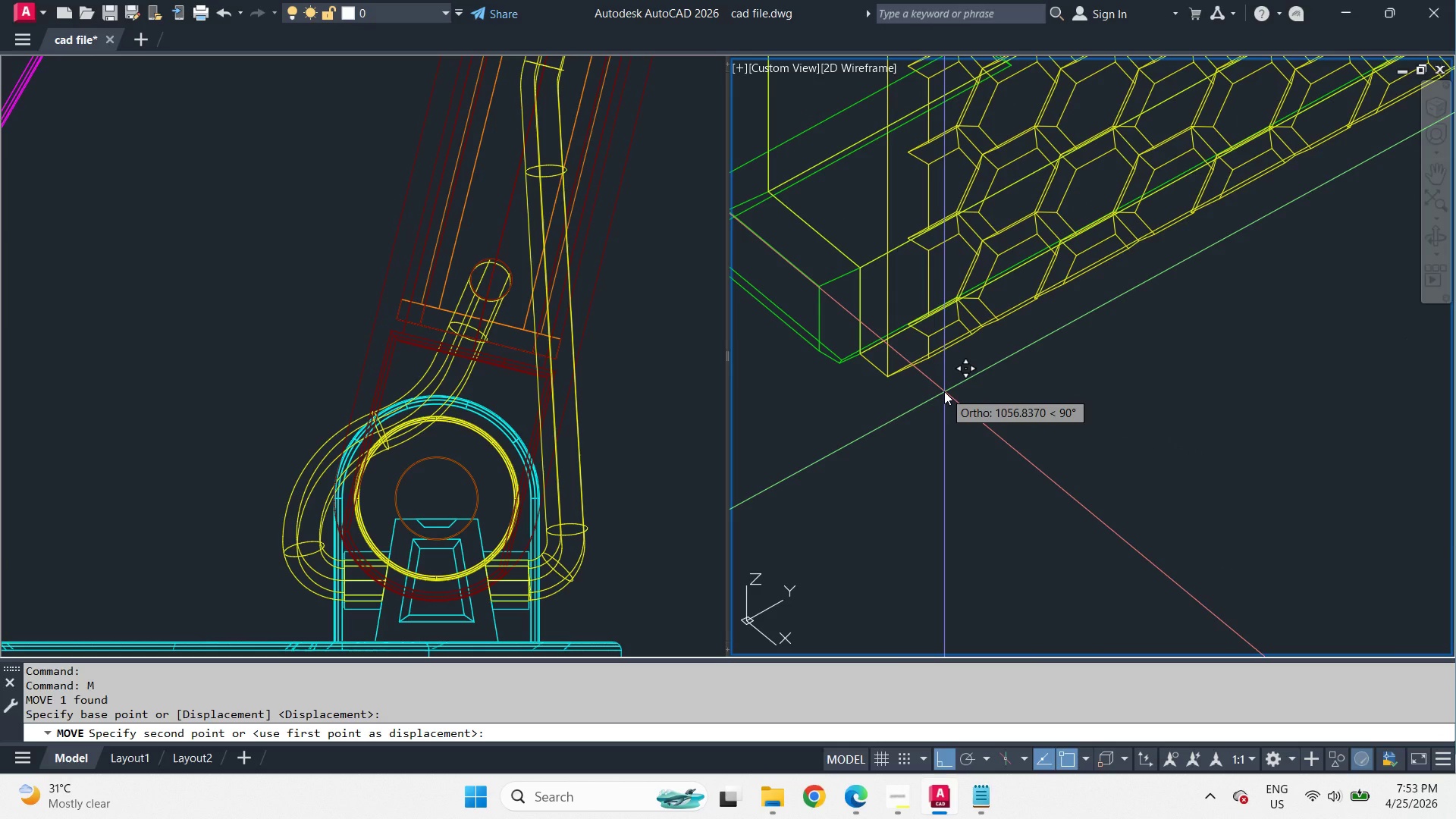 
scroll: coordinate [957, 406], scroll_direction: down, amount: 2.0
 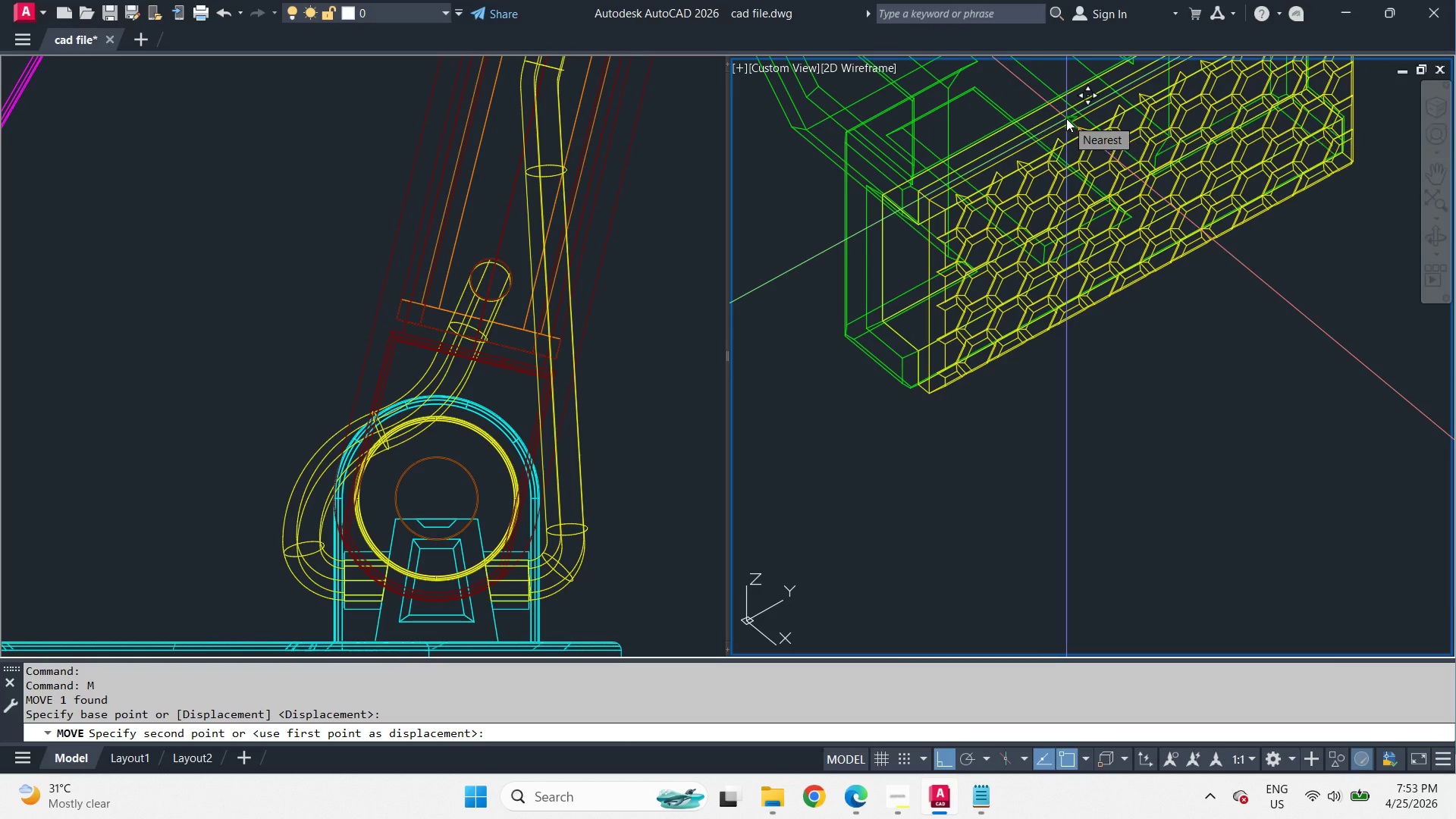 
type(mid )
 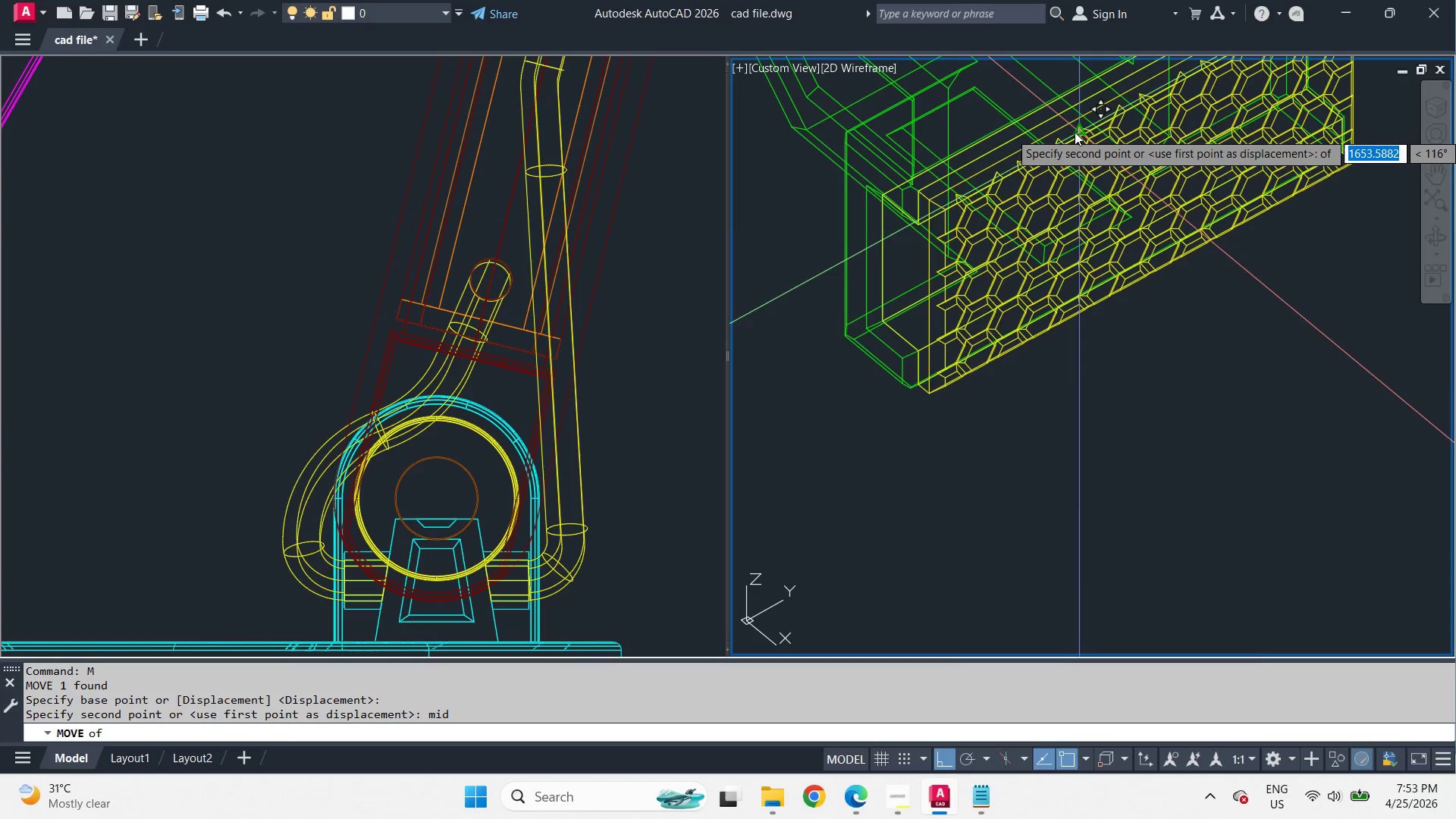 
scroll: coordinate [1070, 141], scroll_direction: up, amount: 2.0
 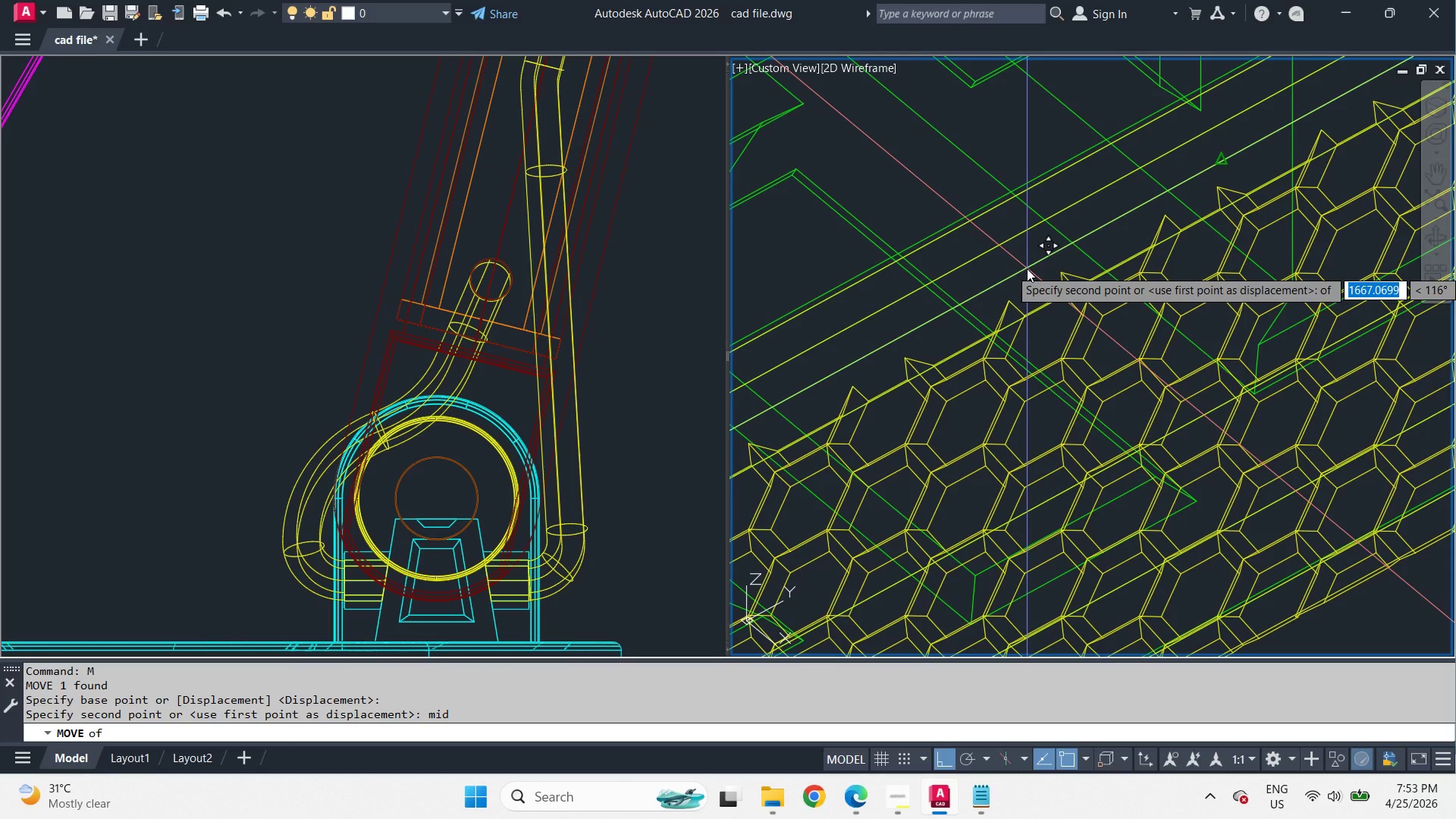 
left_click([1027, 268])
 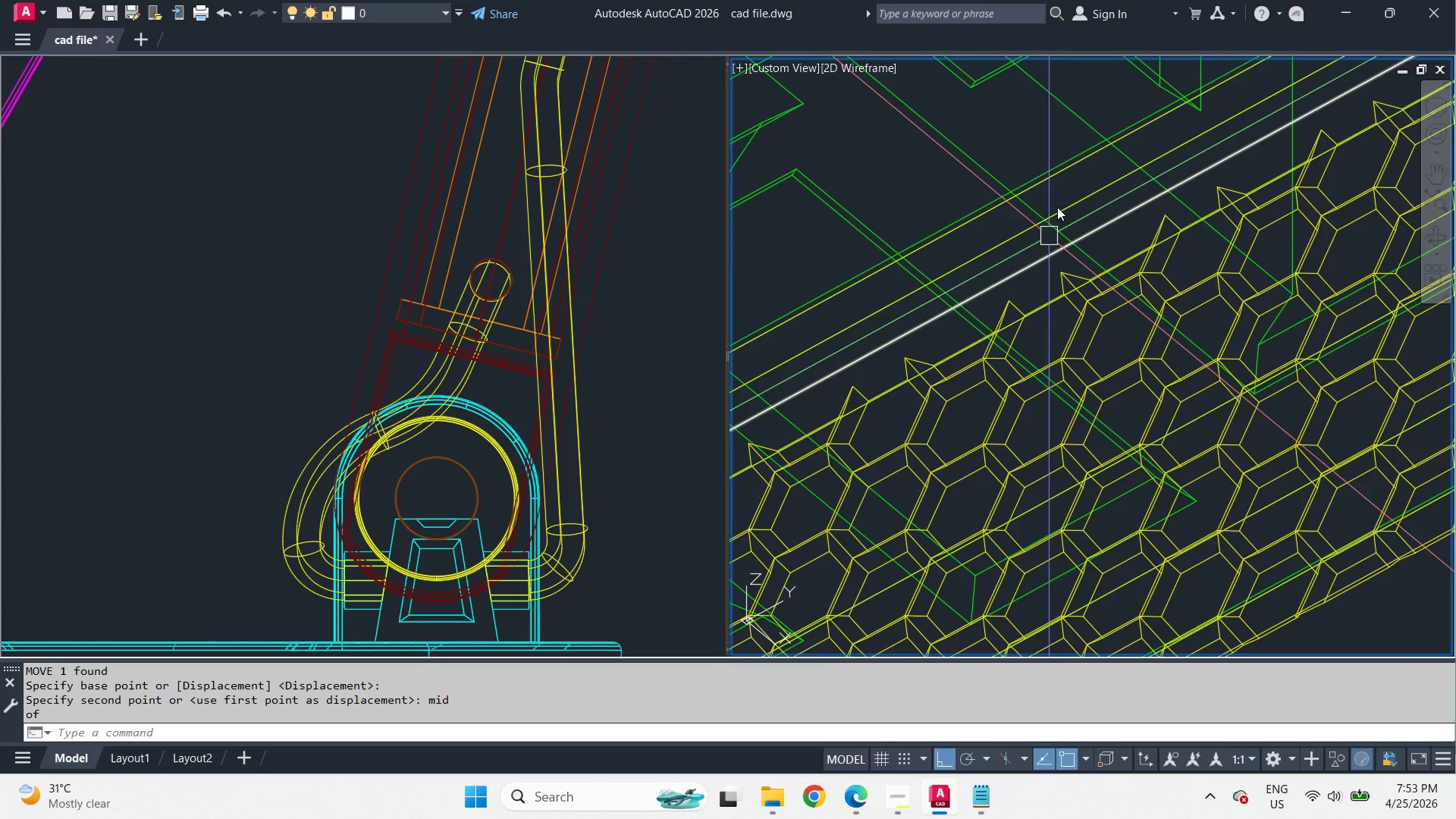 
hold_key(key=ShiftLeft, duration=2.31)
 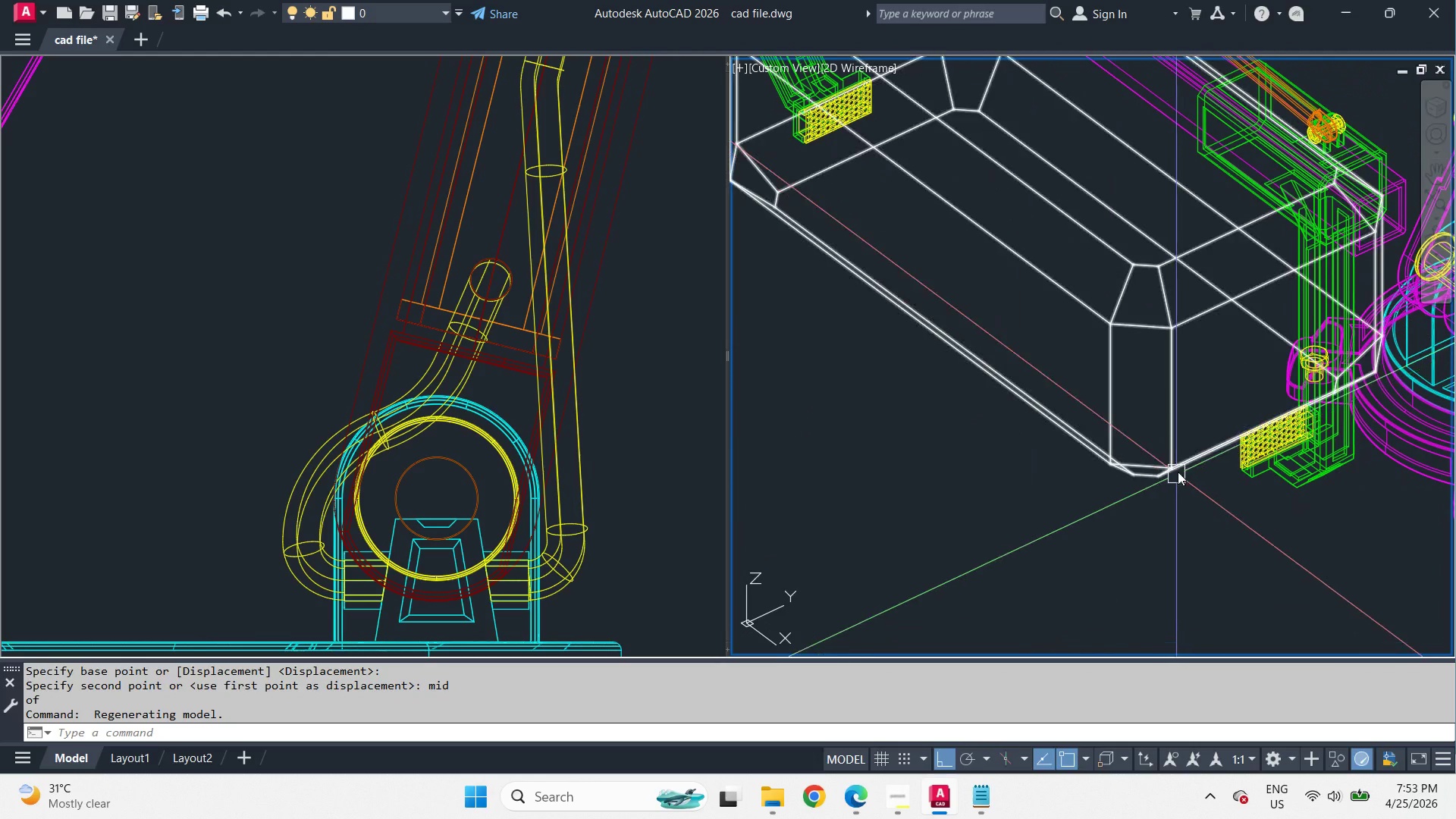 
scroll: coordinate [1087, 203], scroll_direction: down, amount: 6.0
 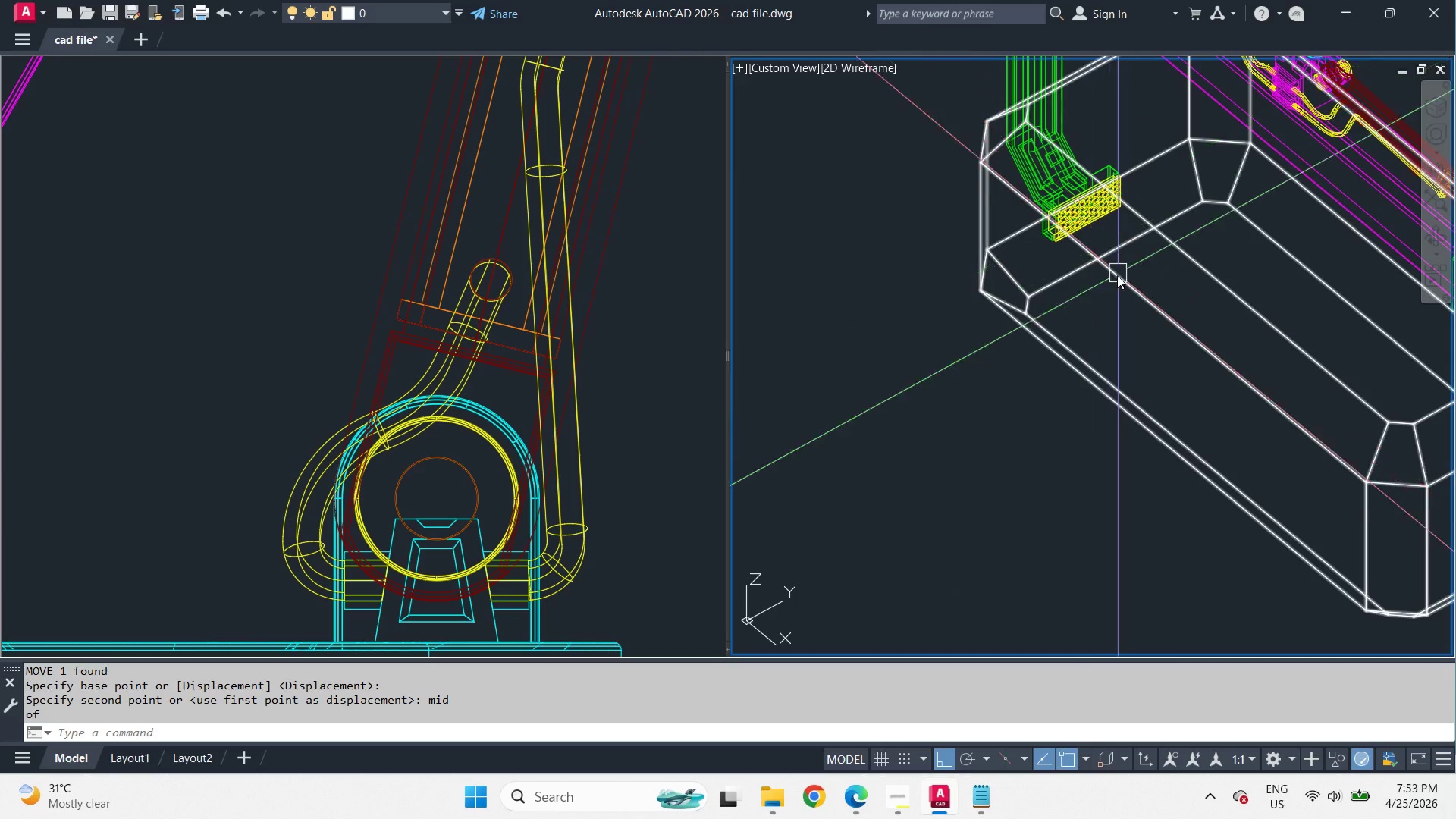 
scroll: coordinate [1223, 440], scroll_direction: up, amount: 3.0
 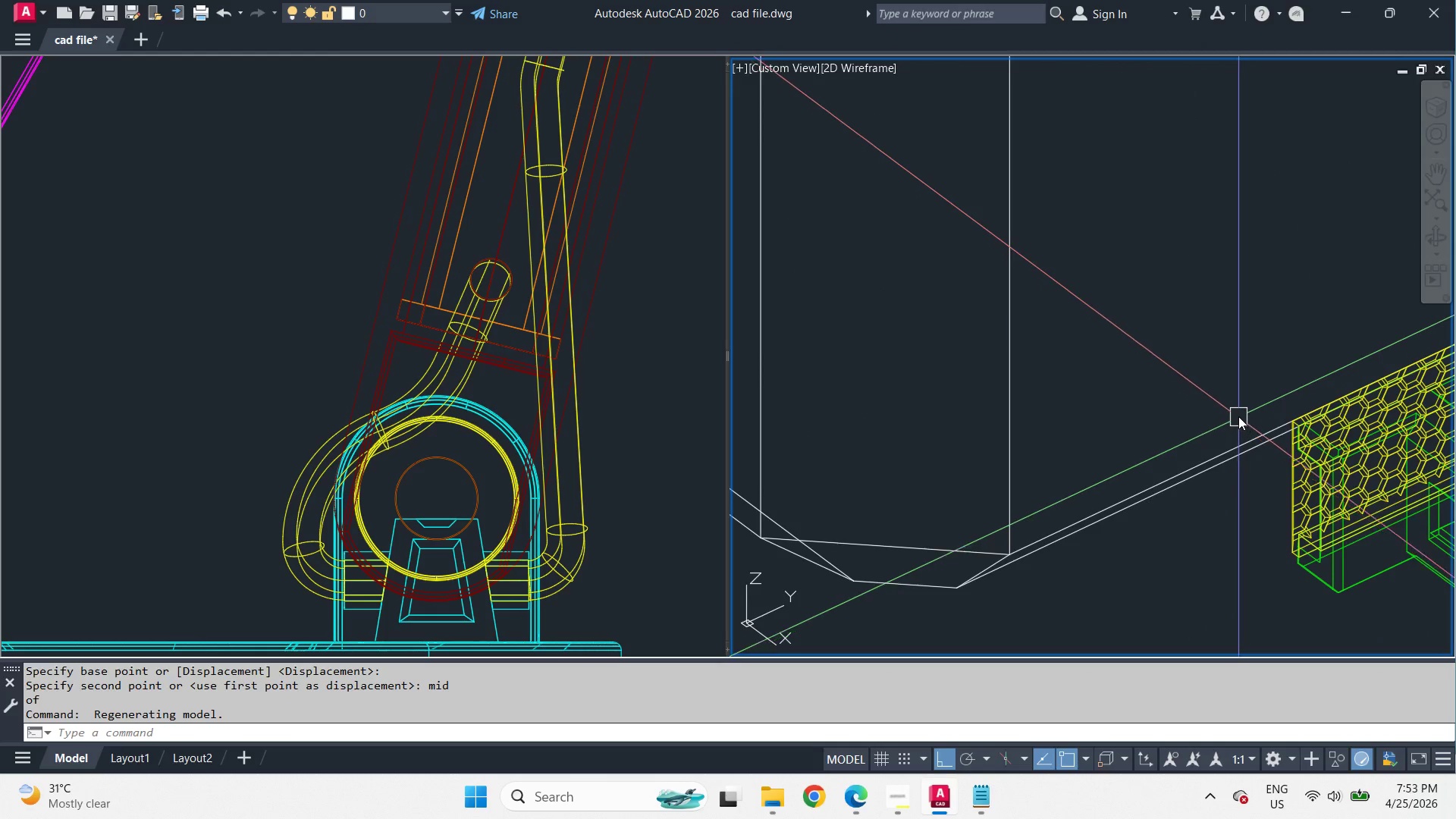 
scroll: coordinate [1240, 393], scroll_direction: down, amount: 3.0
 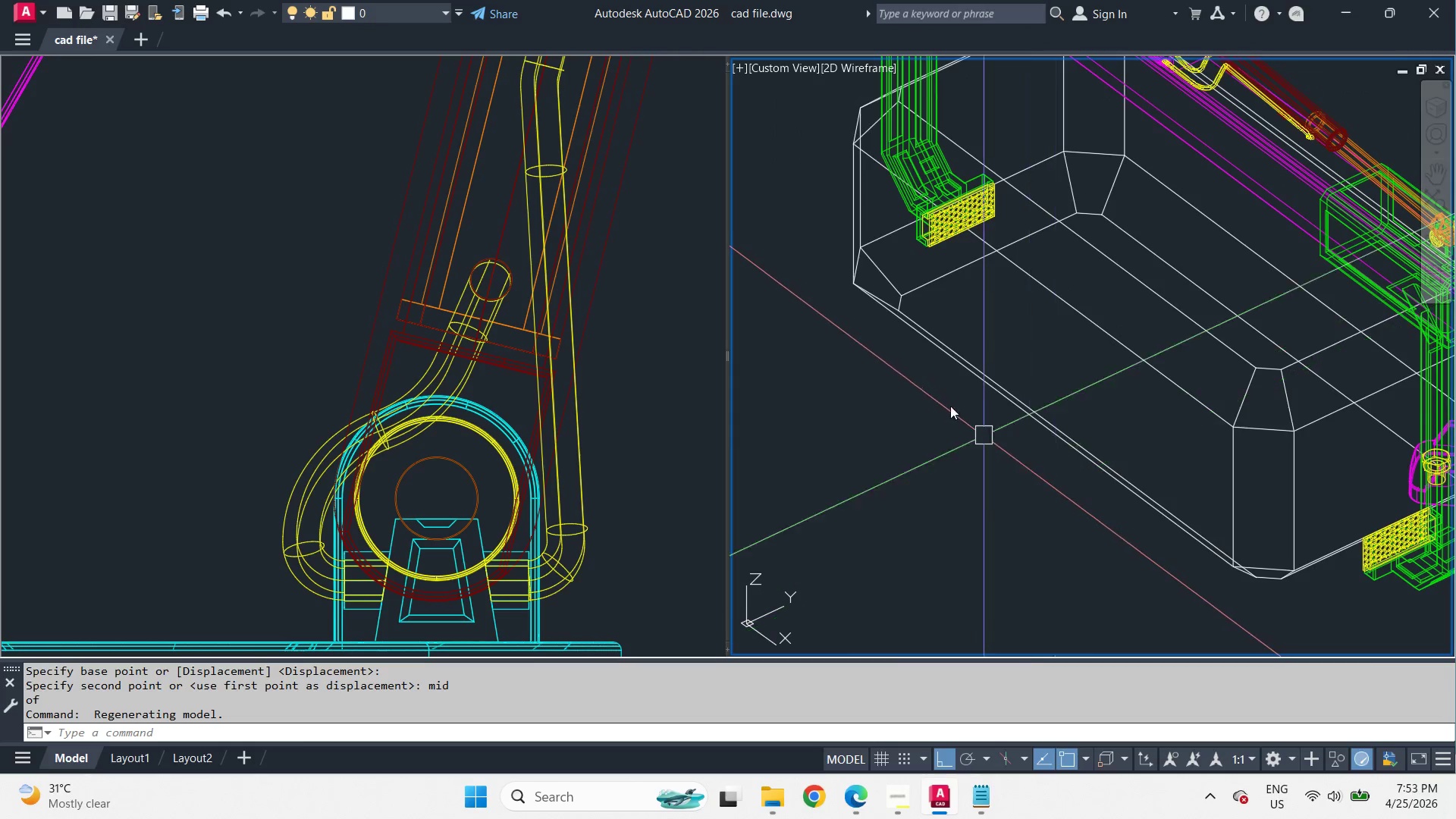 
scroll: coordinate [834, 268], scroll_direction: up, amount: 1.0
 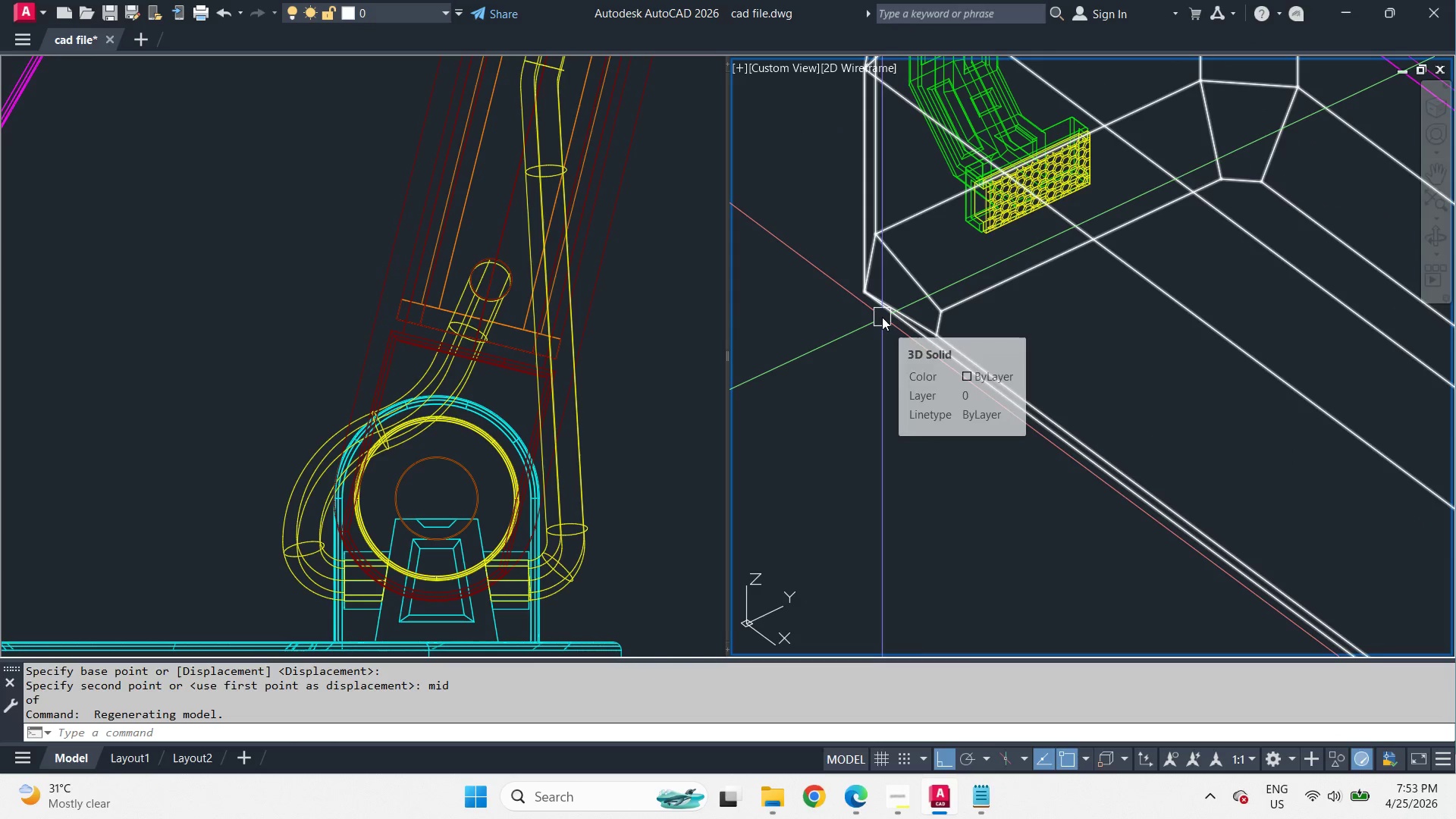 
left_click([882, 317])
 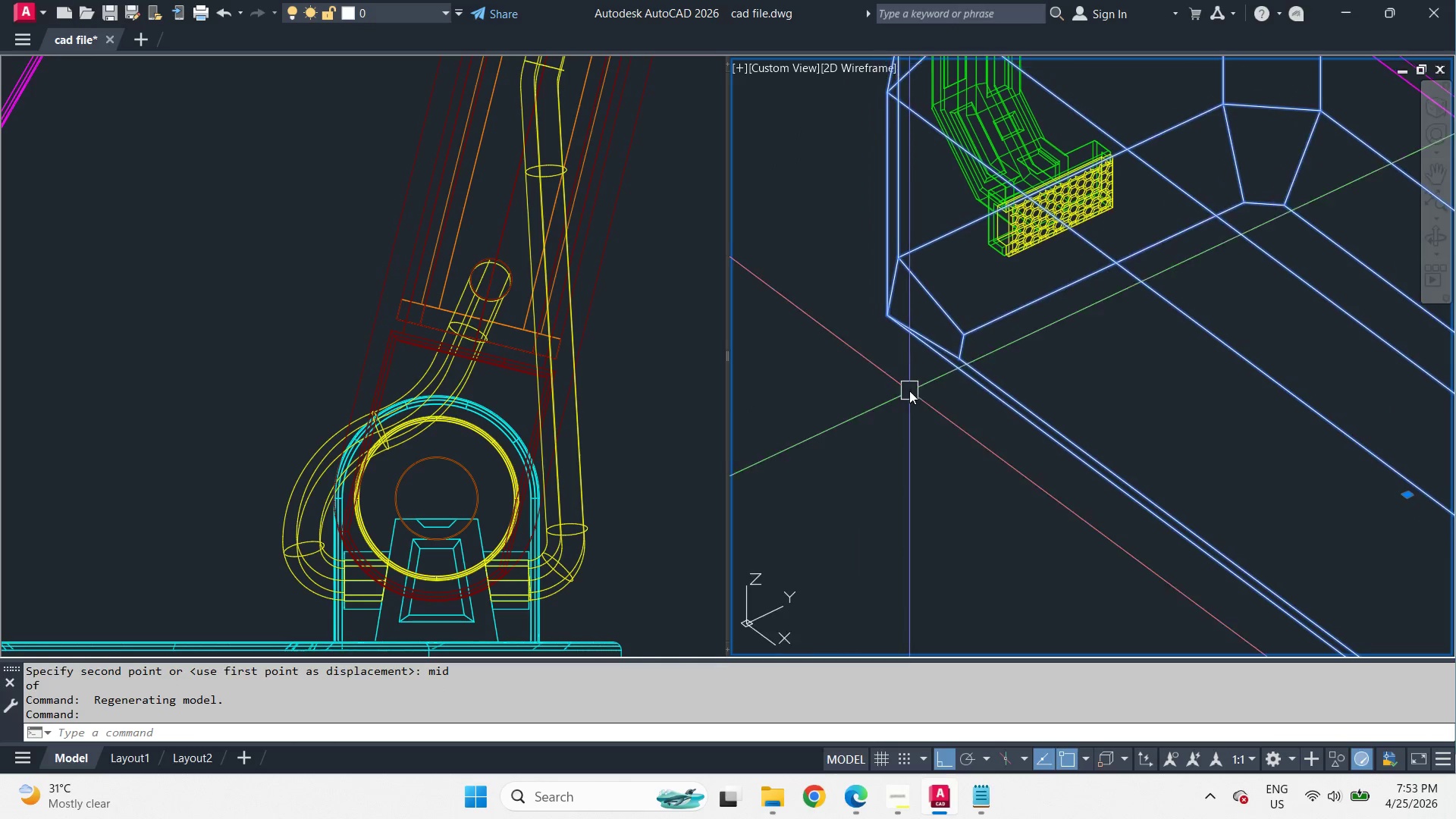 
key(M)
 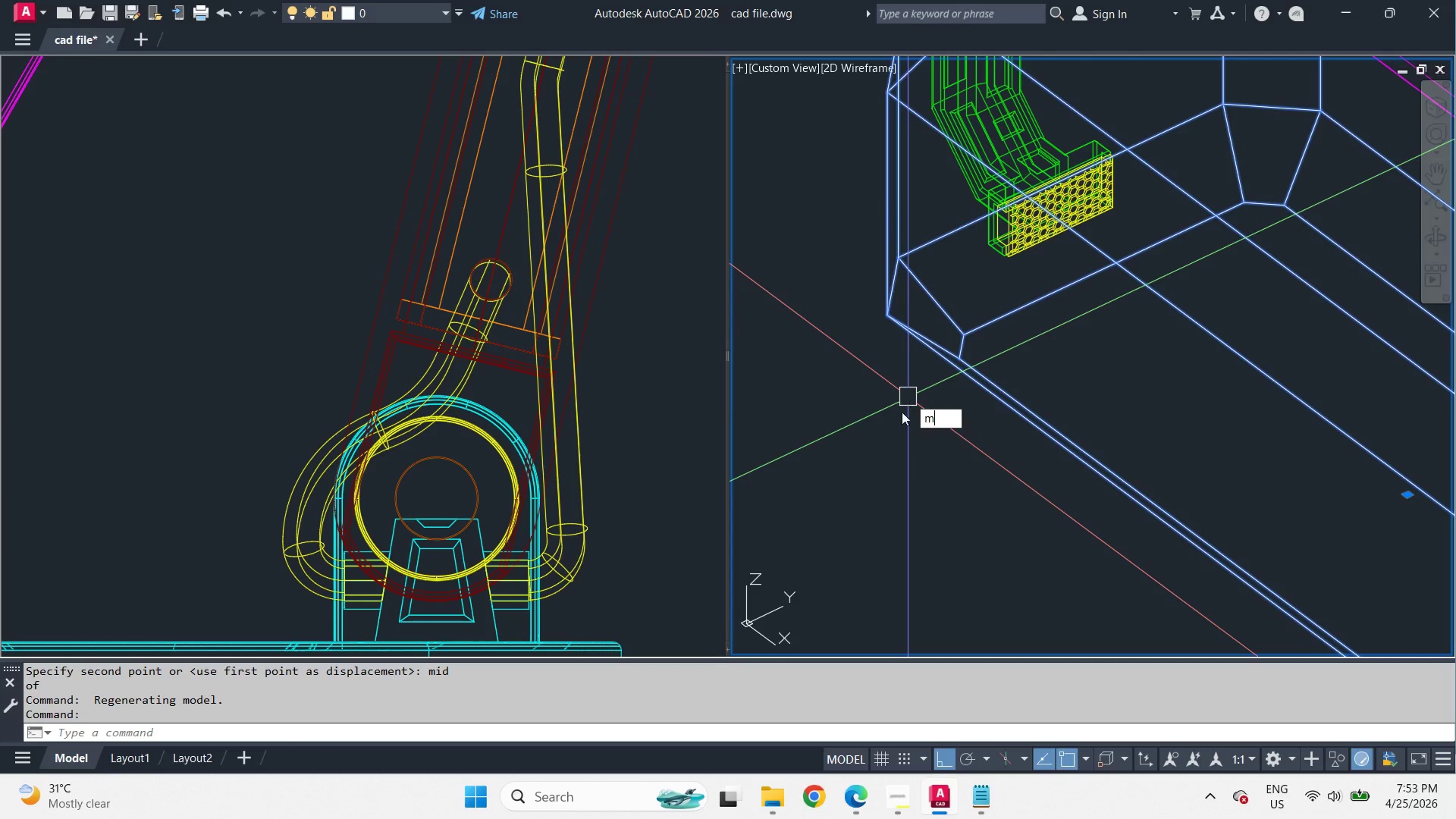 
key(Space)
 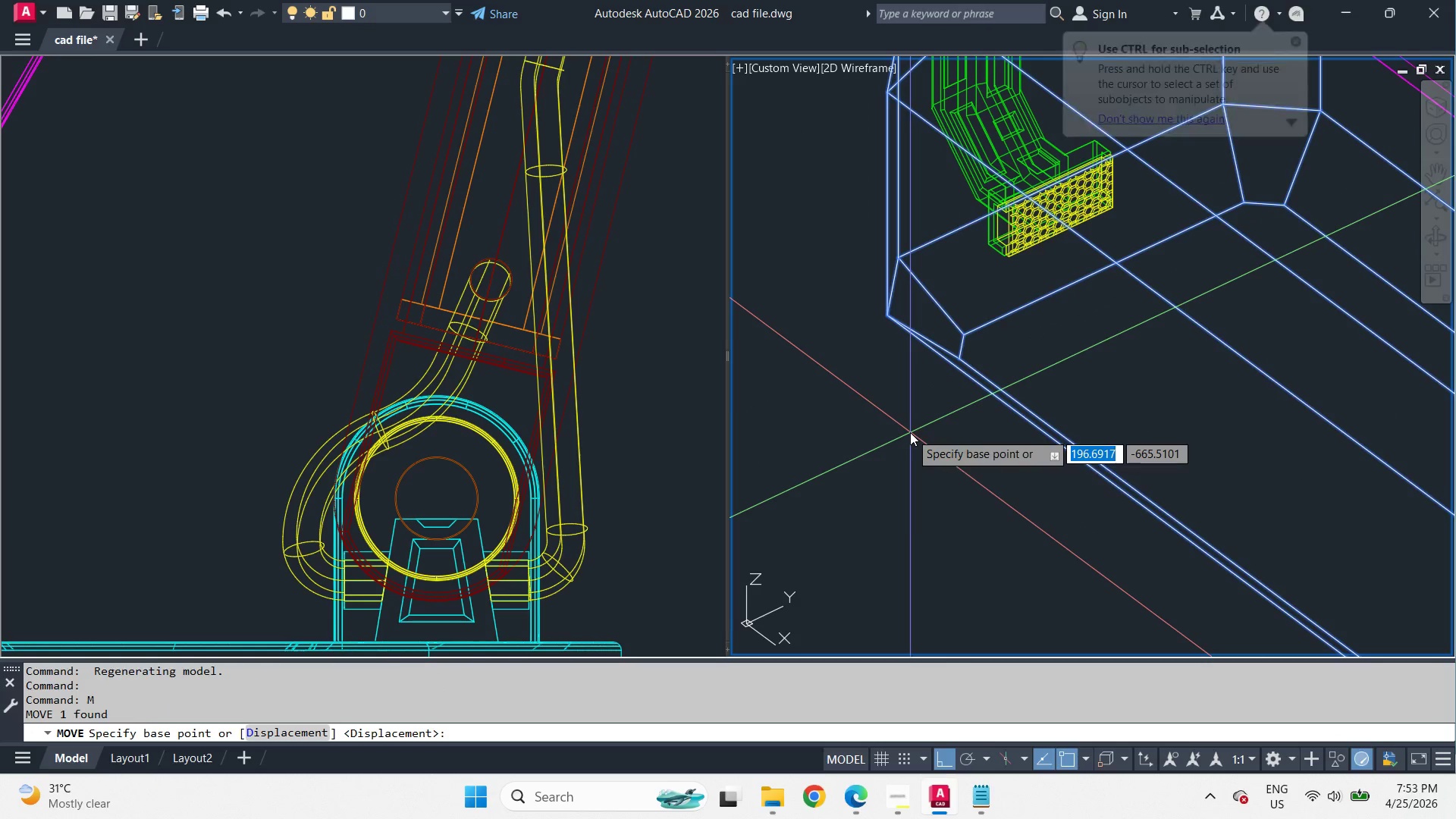 
left_click([910, 432])
 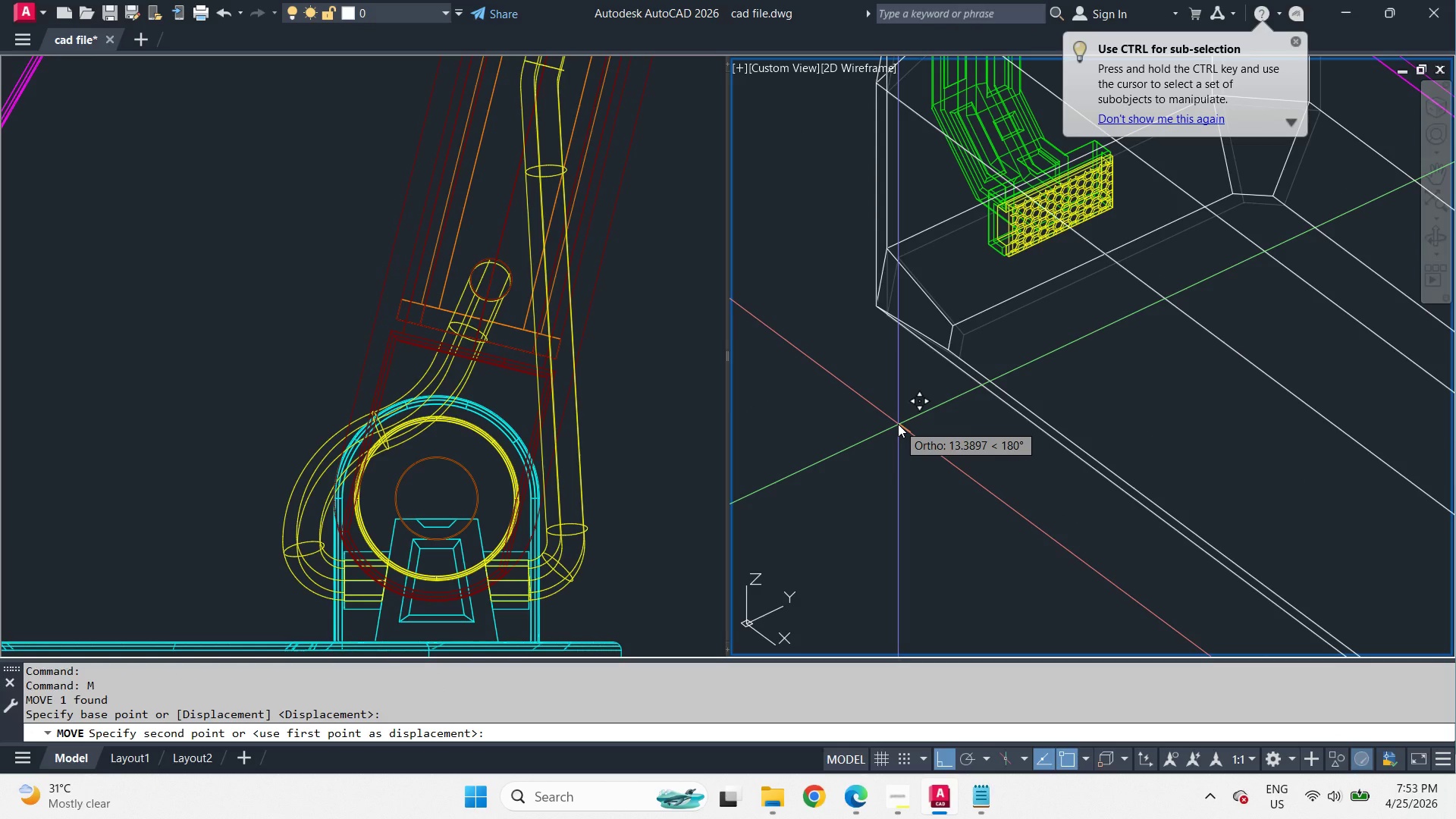 
key(Escape)
 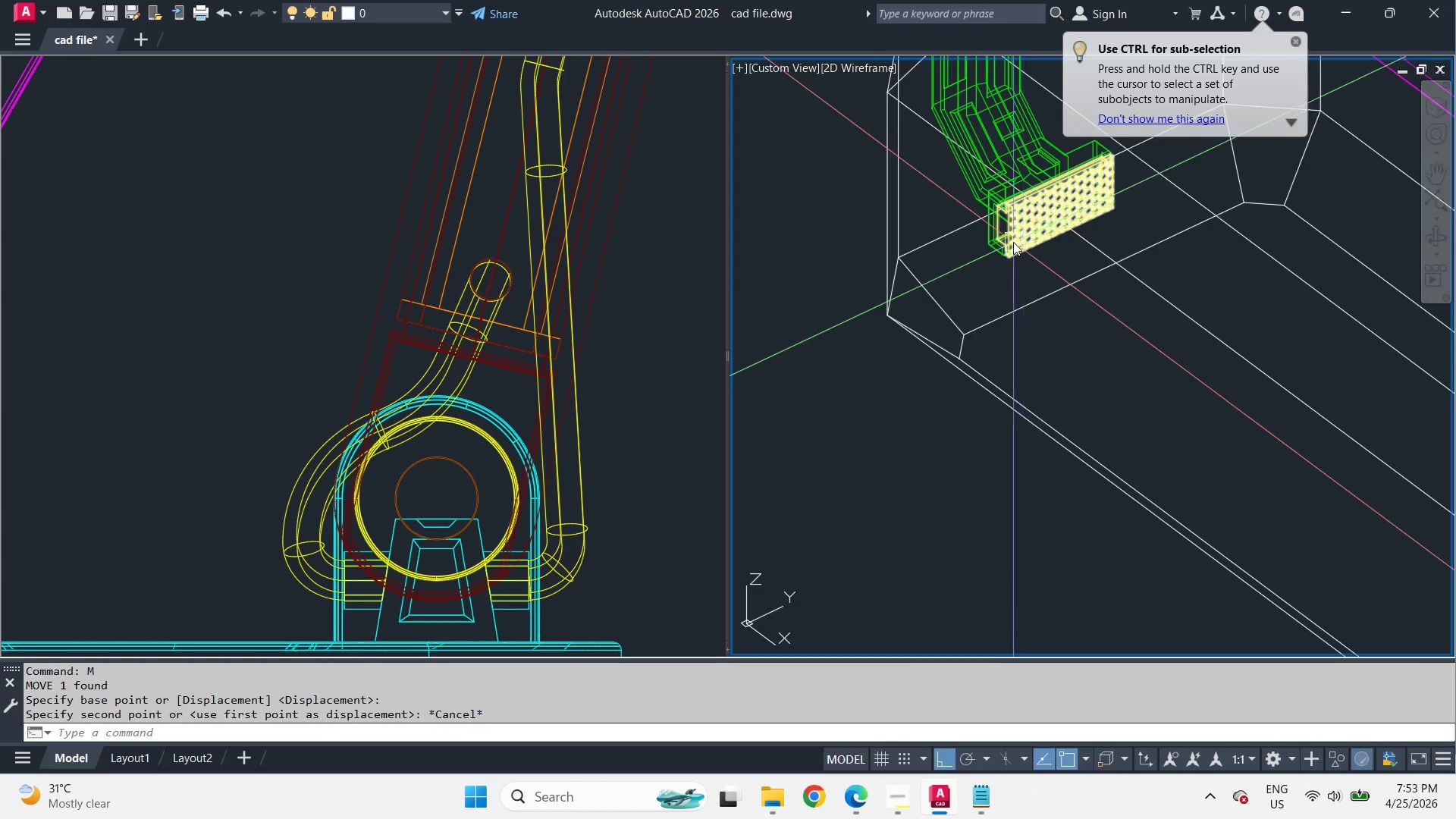 
key(D)
 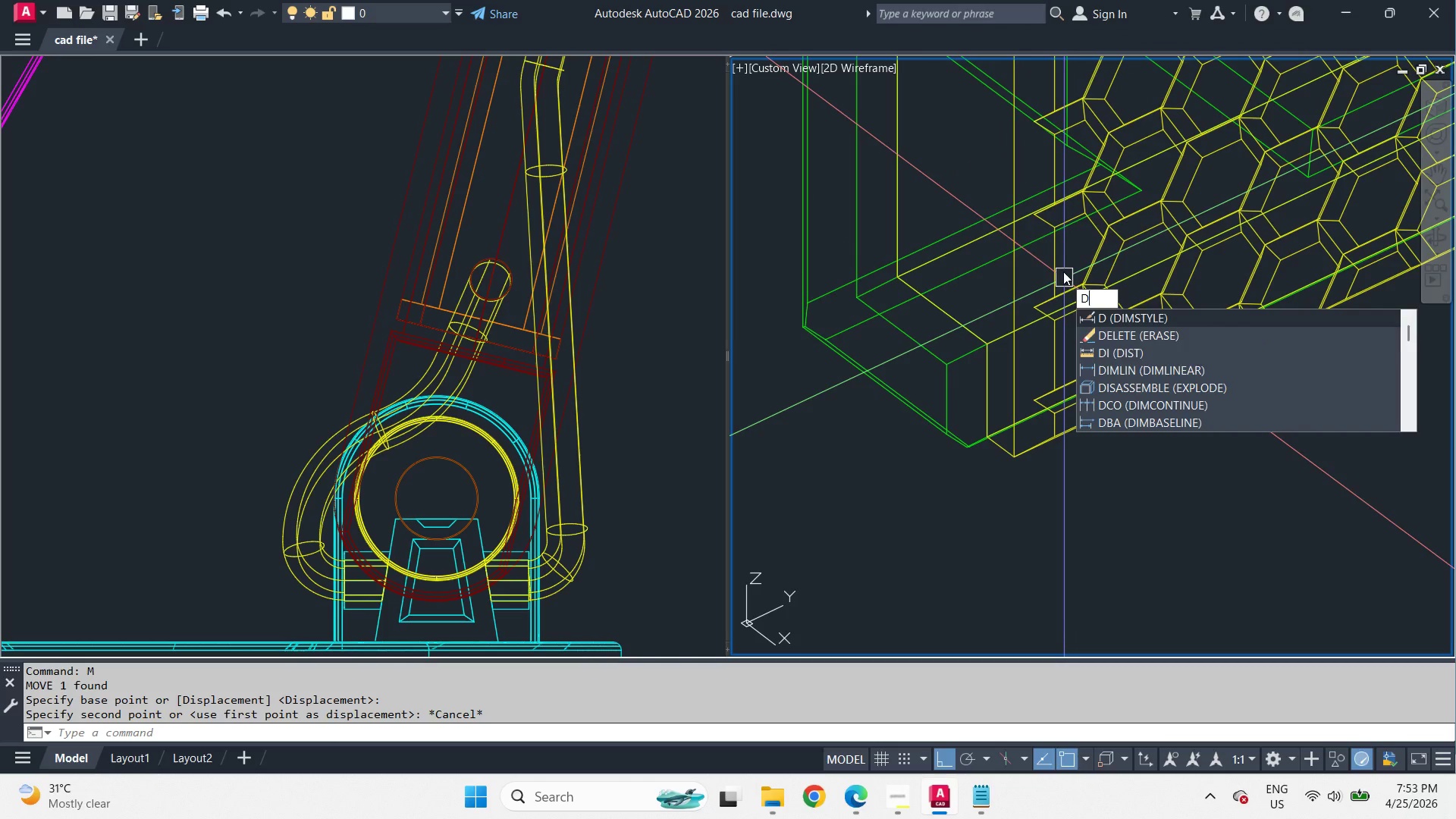 
scroll: coordinate [990, 249], scroll_direction: up, amount: 4.0
 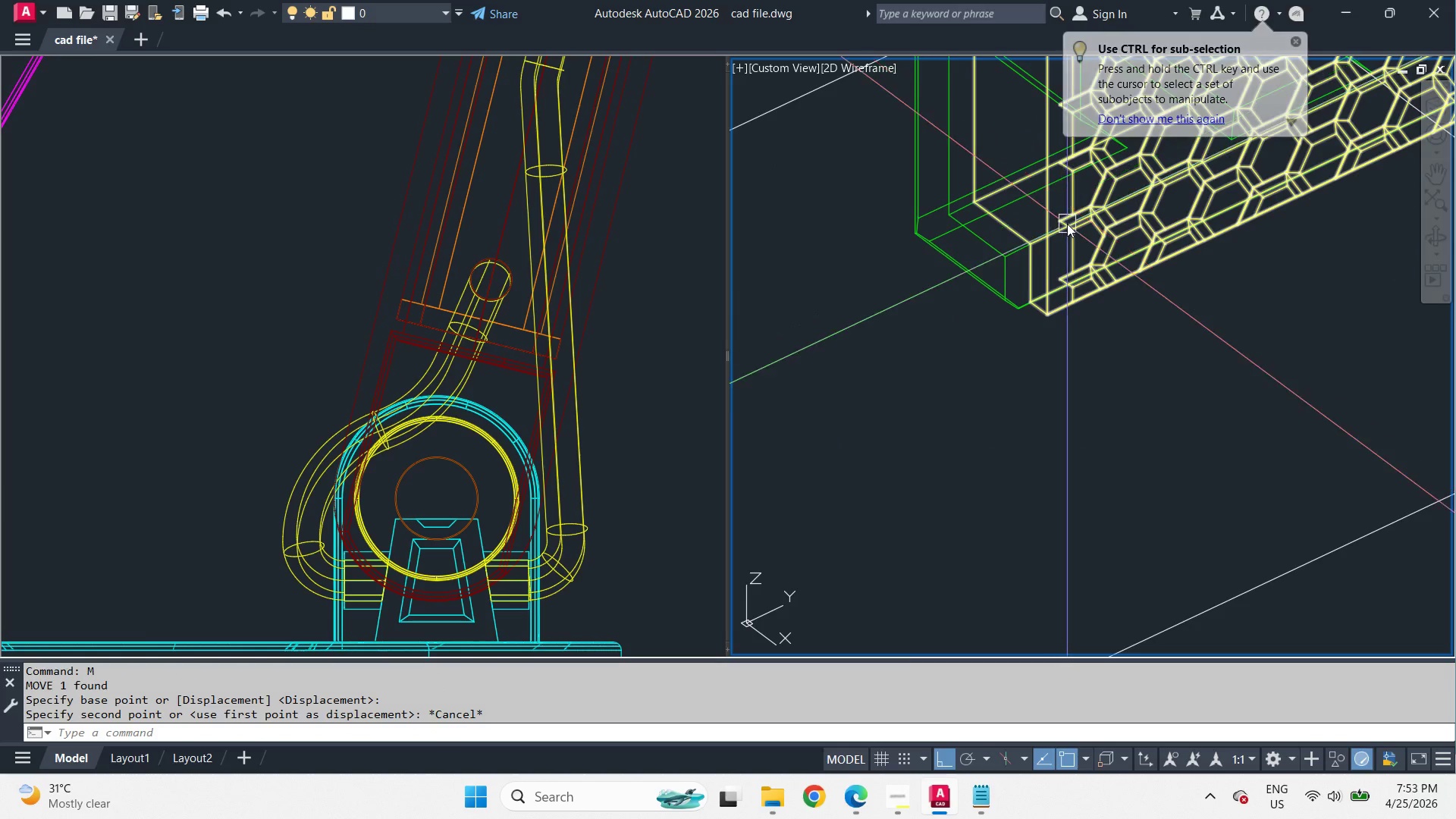 
key(I)
 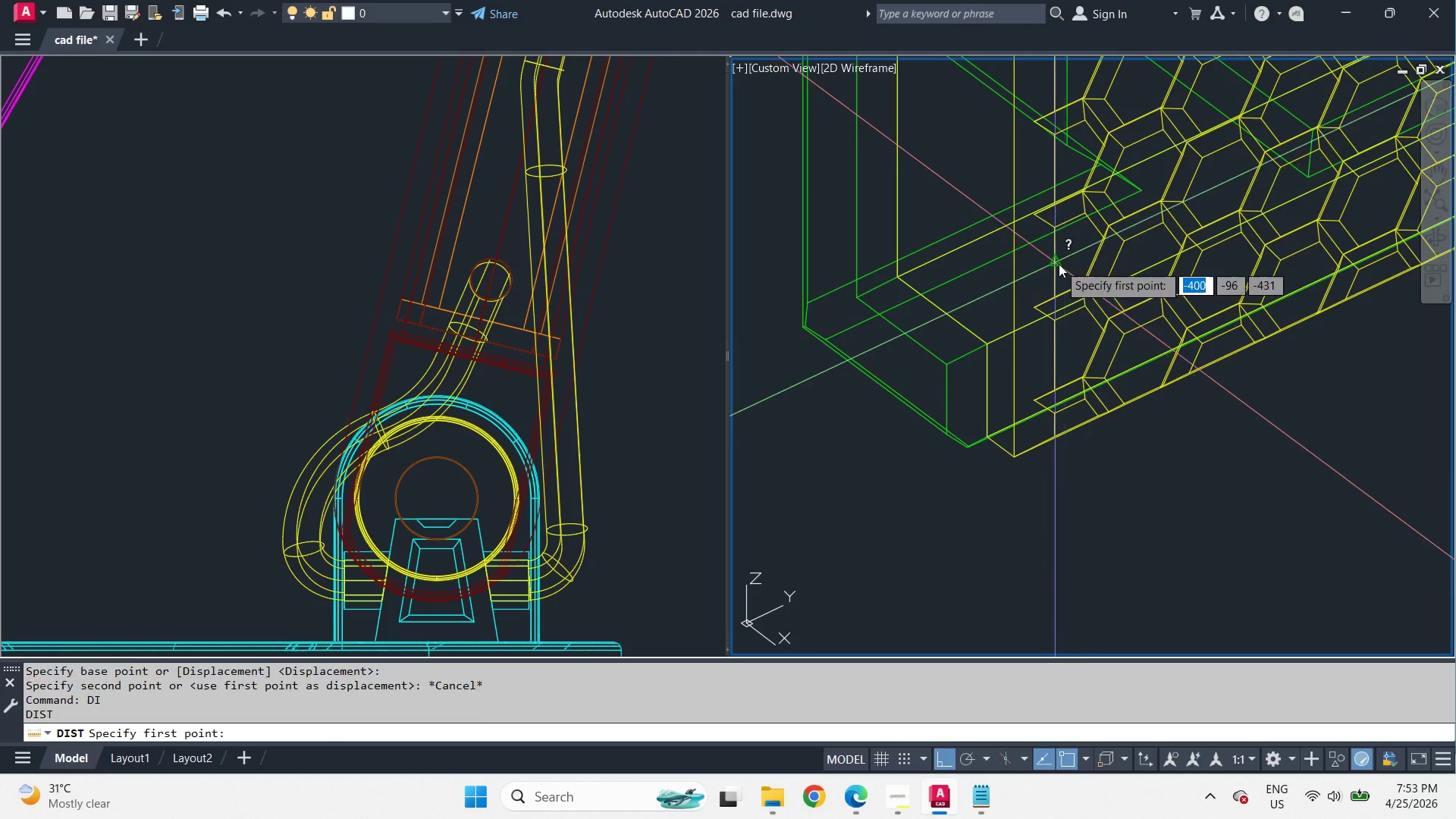 
scroll: coordinate [1067, 224], scroll_direction: up, amount: 1.0
 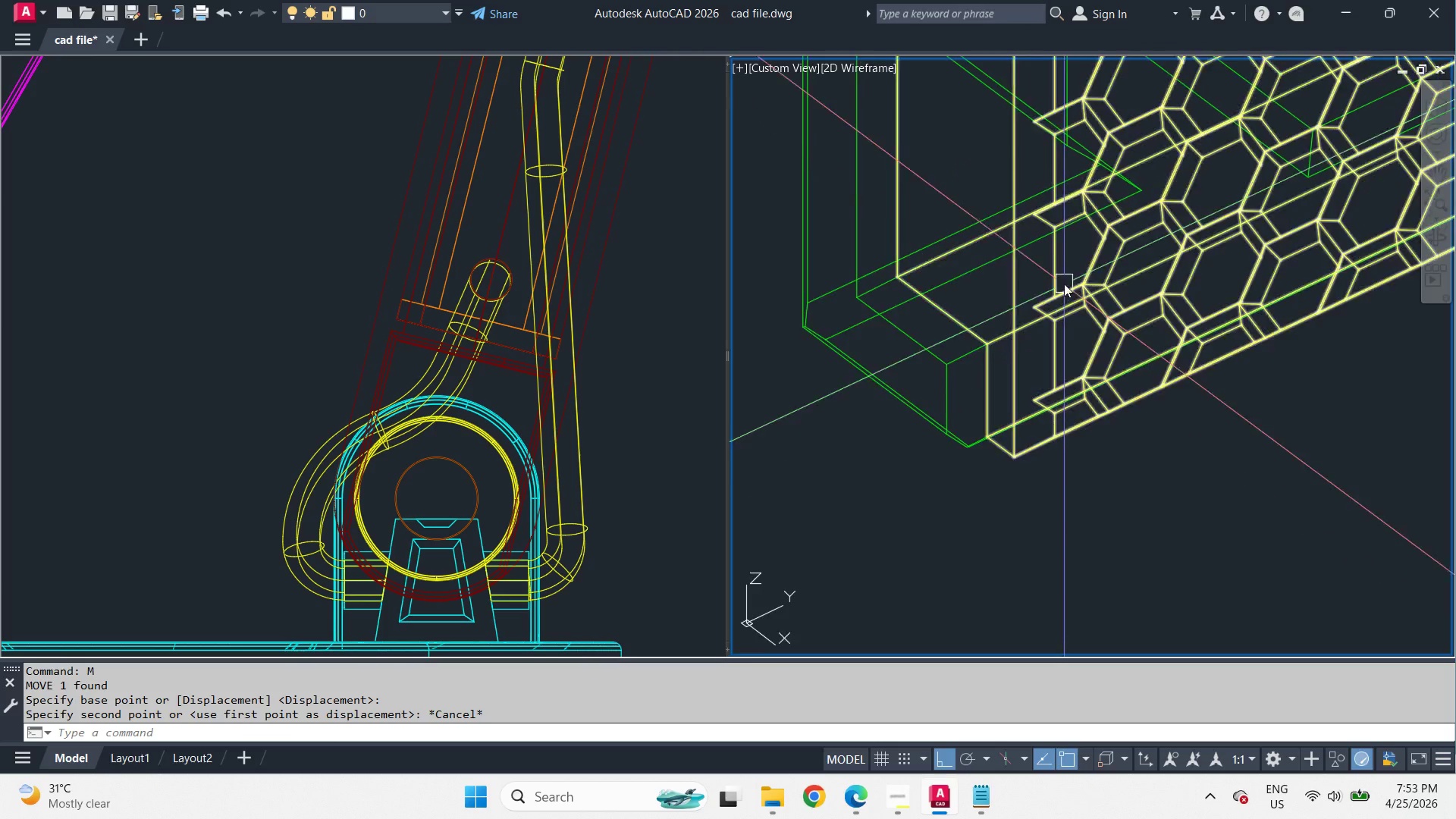 
key(Space)
 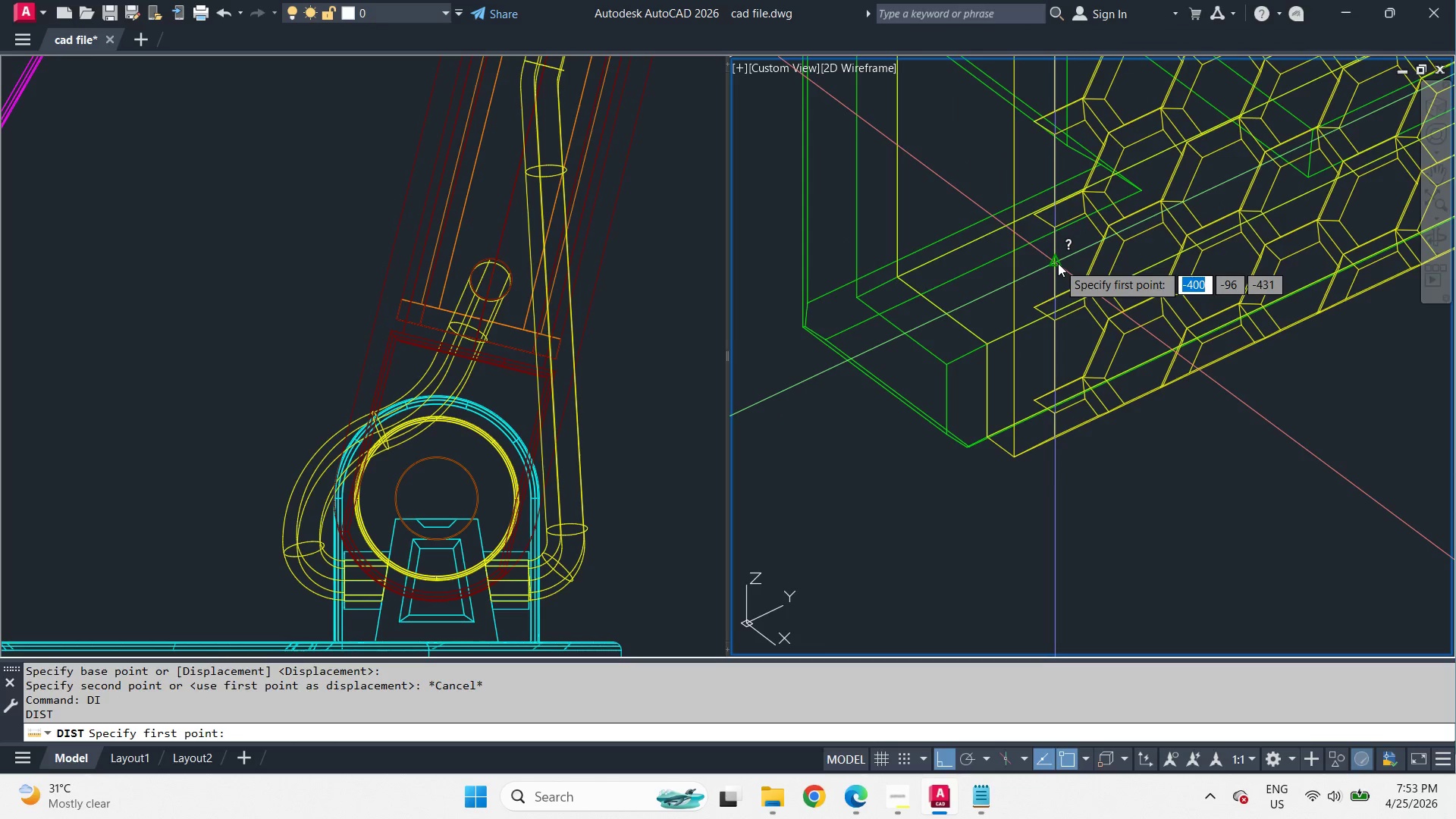 
left_click([1058, 263])
 